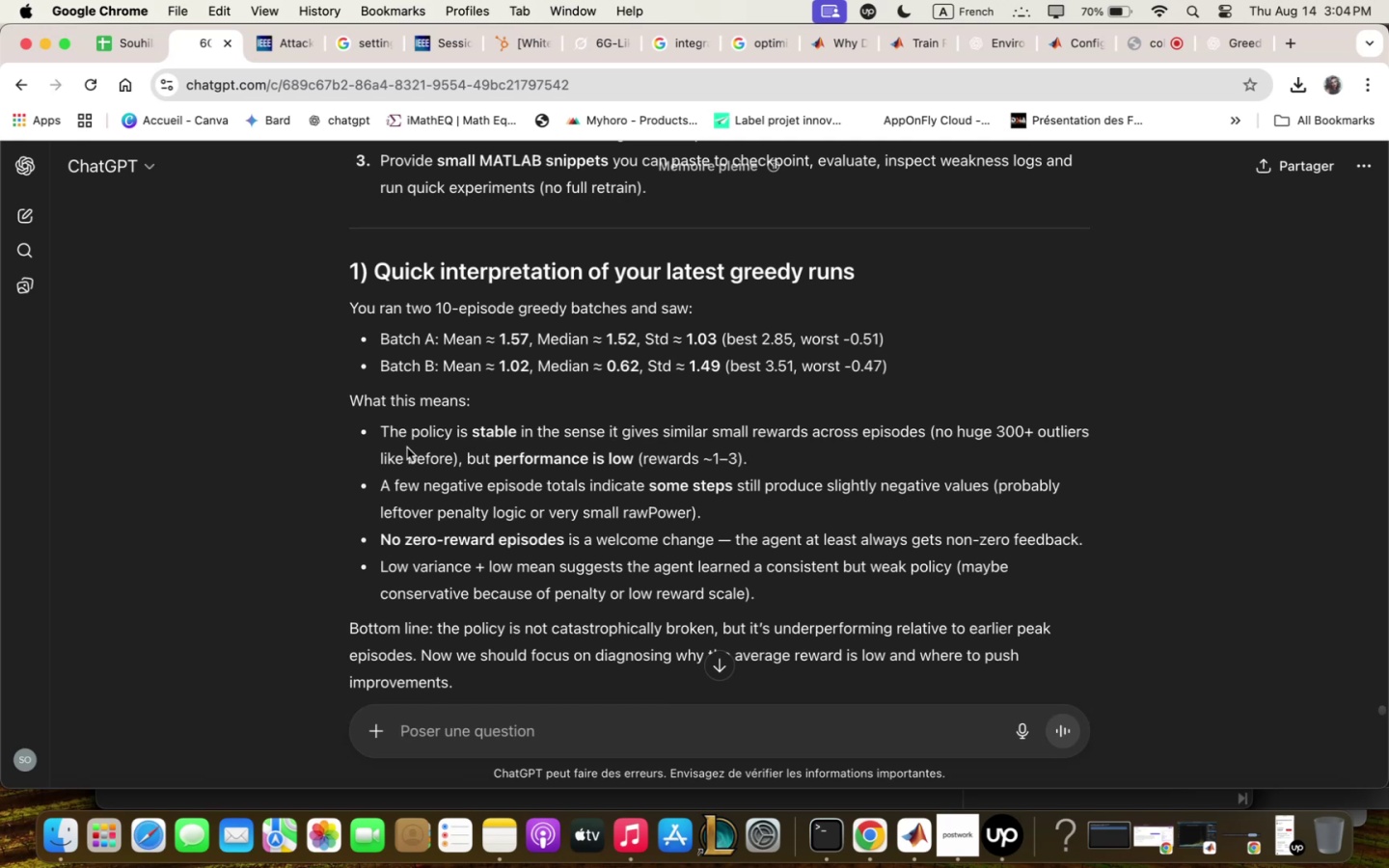 
wait(17.55)
 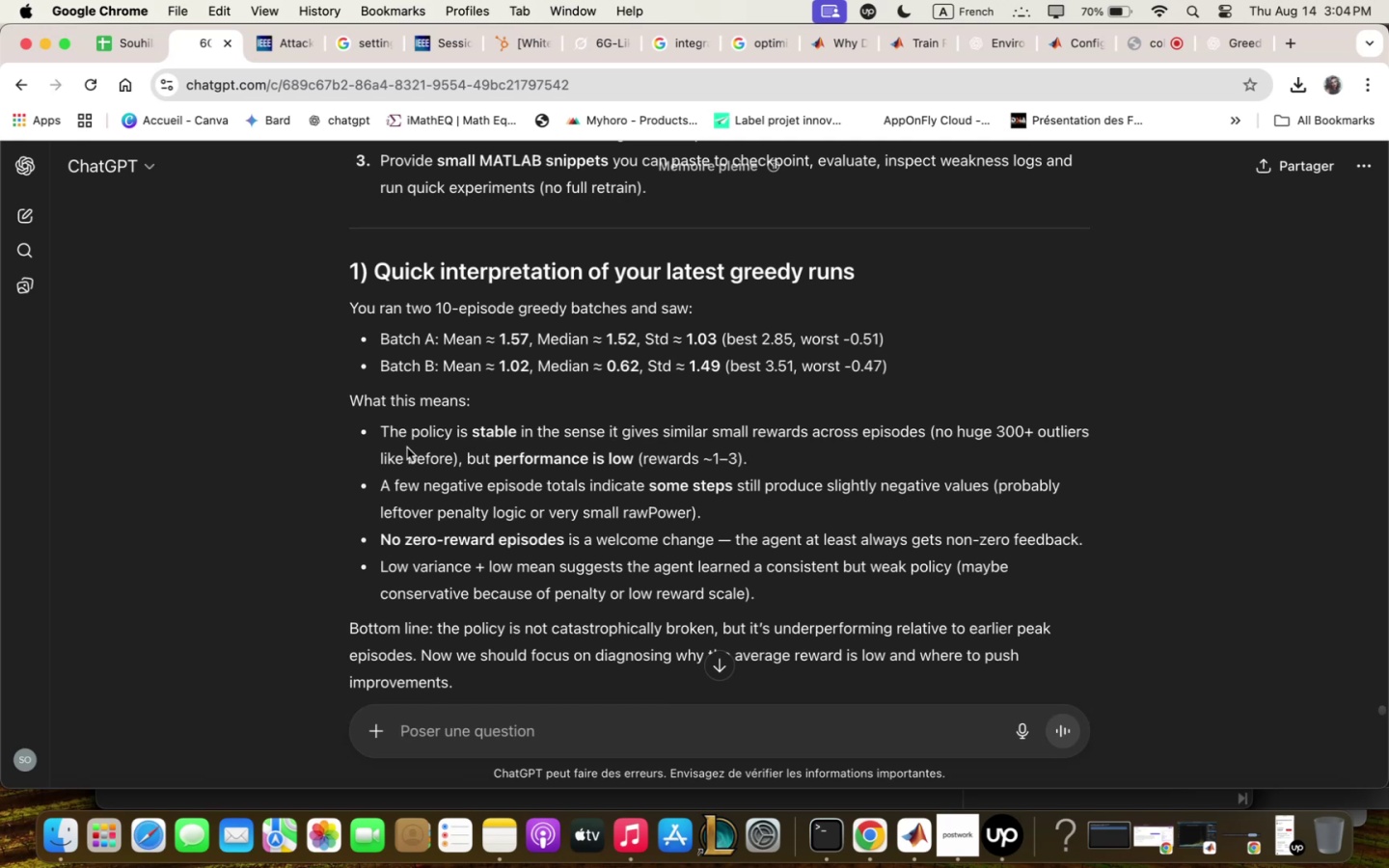 
scroll: coordinate [532, 415], scroll_direction: down, amount: 10.0
 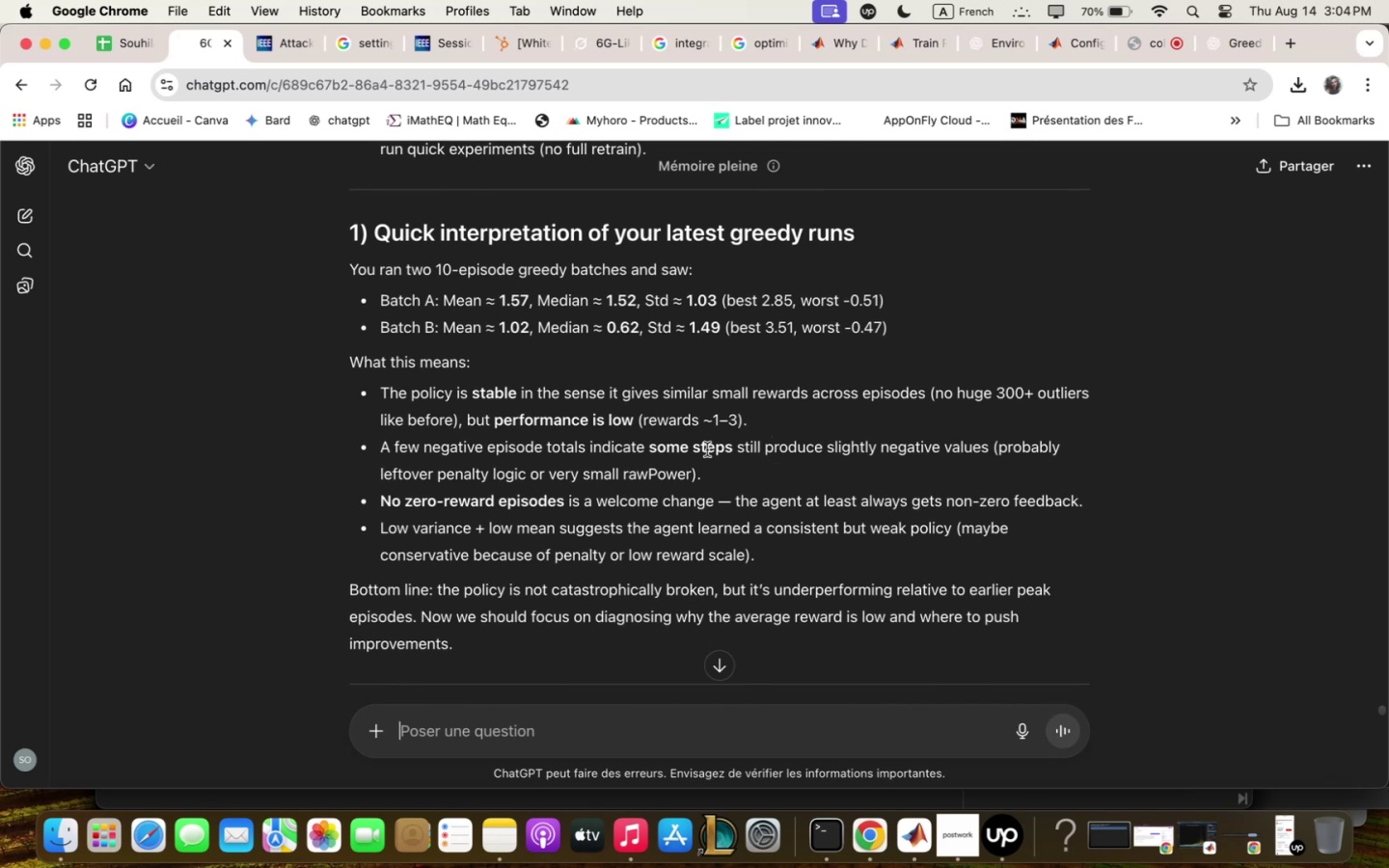 
wait(5.5)
 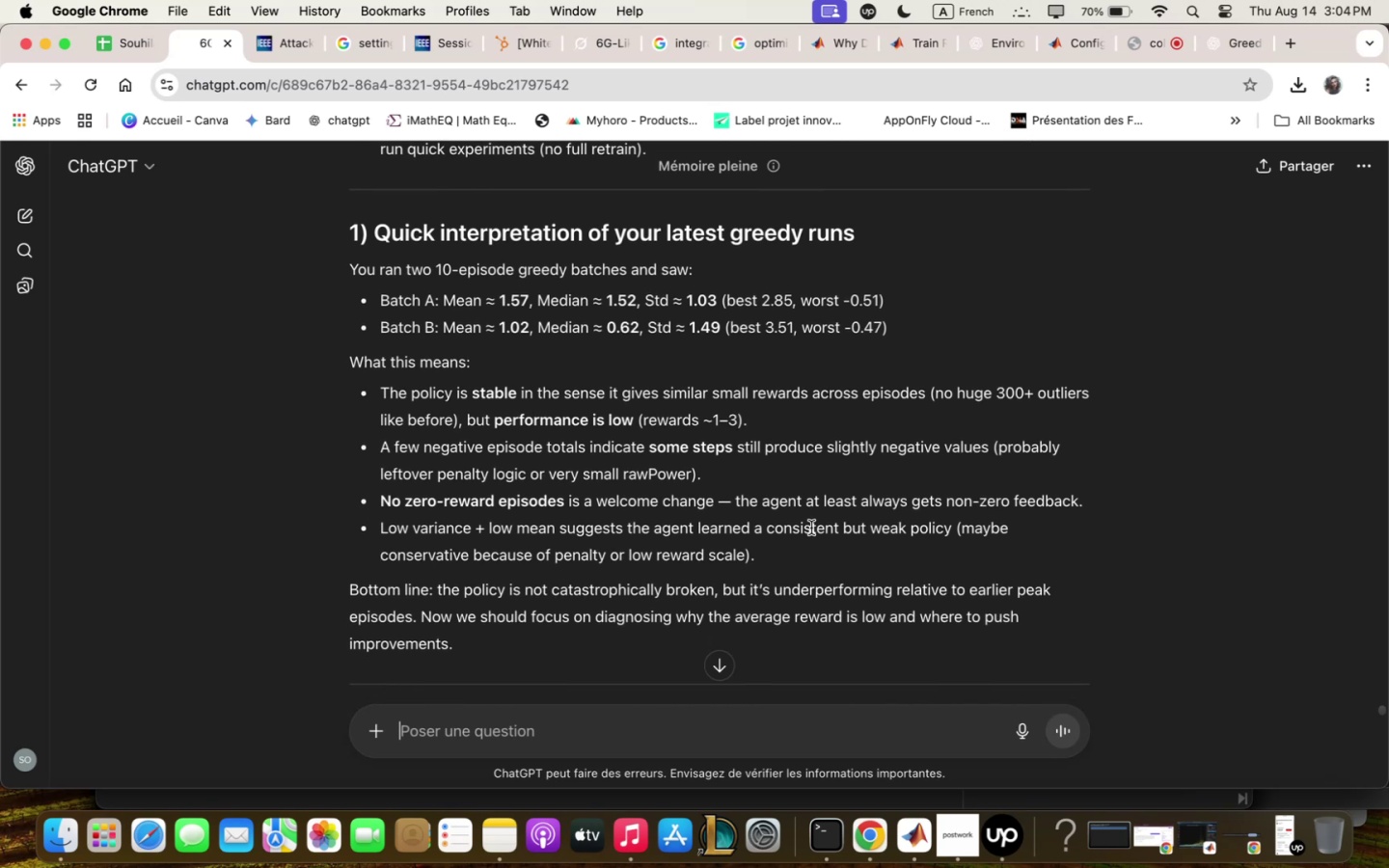 
scroll: coordinate [710, 448], scroll_direction: down, amount: 2.0
 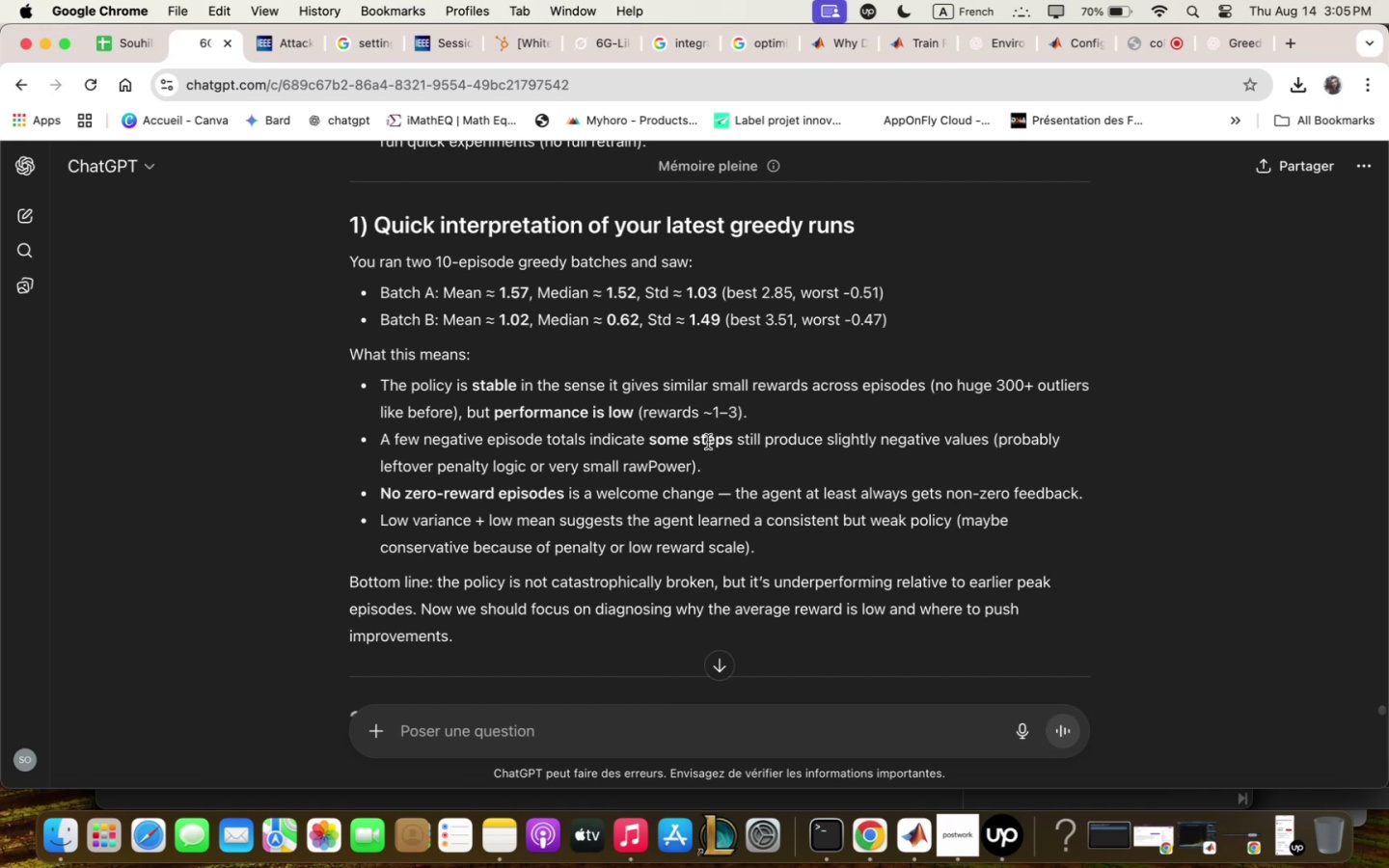 
wait(18.97)
 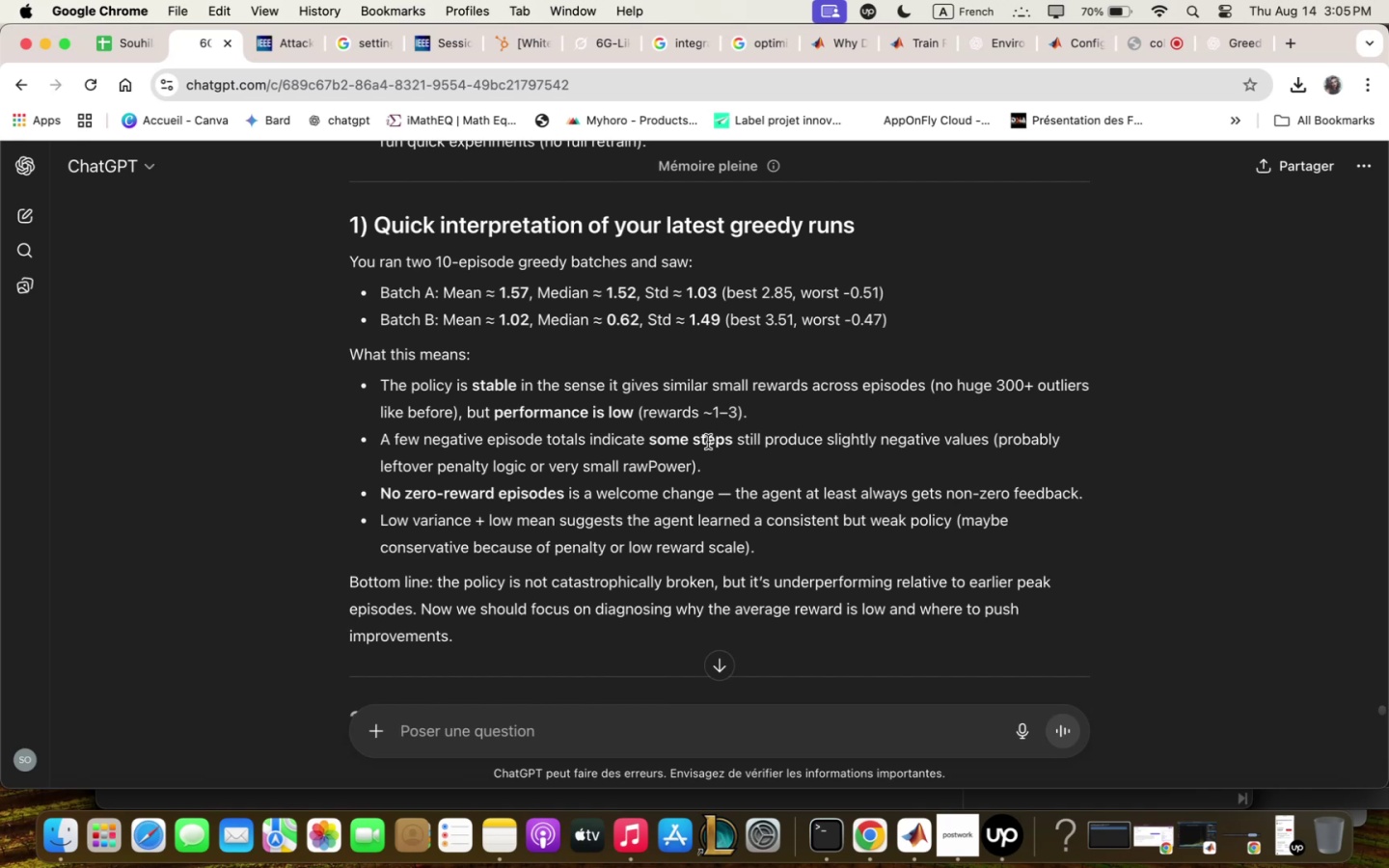 
scroll: coordinate [708, 442], scroll_direction: down, amount: 2.0
 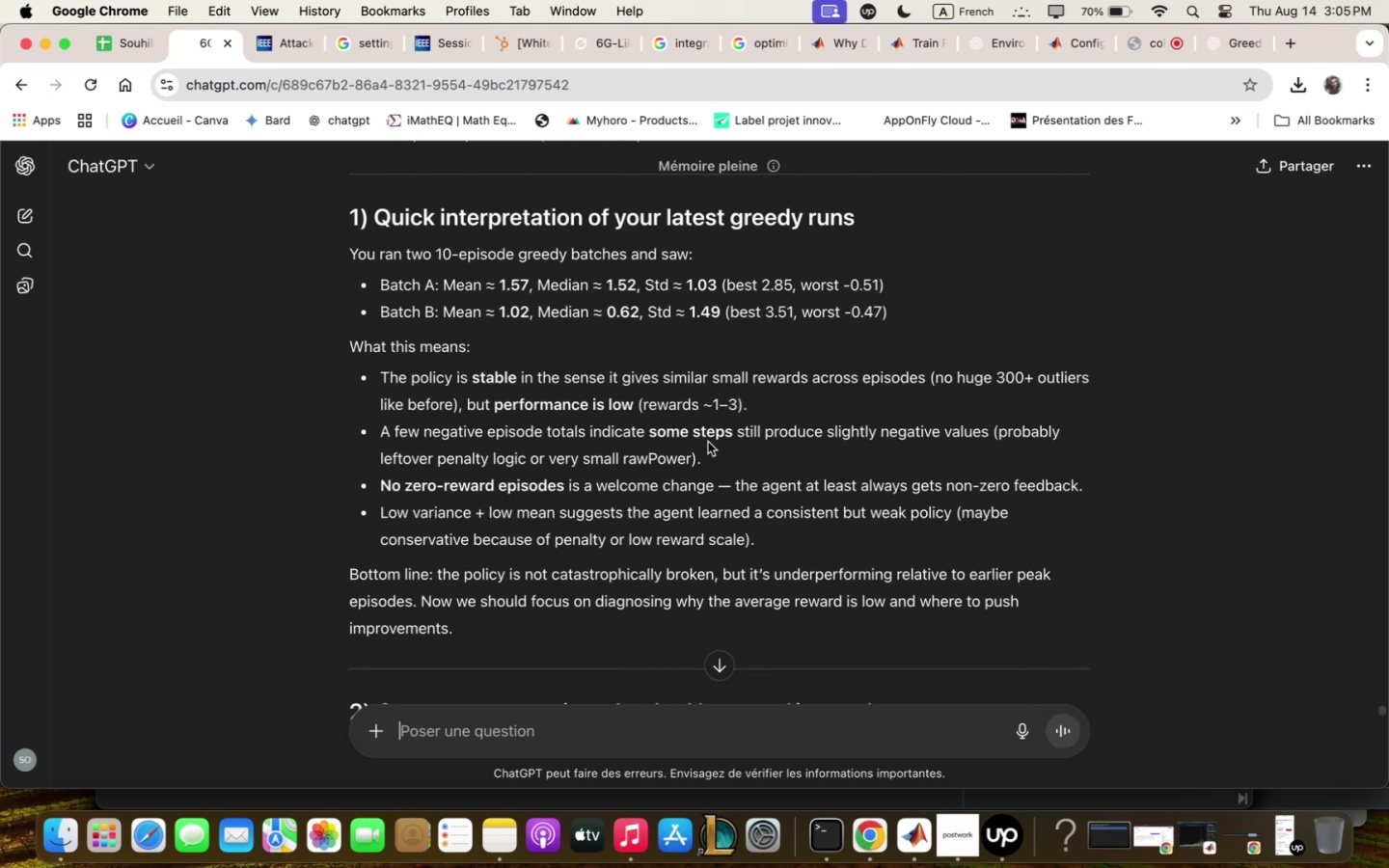 
wait(5.81)
 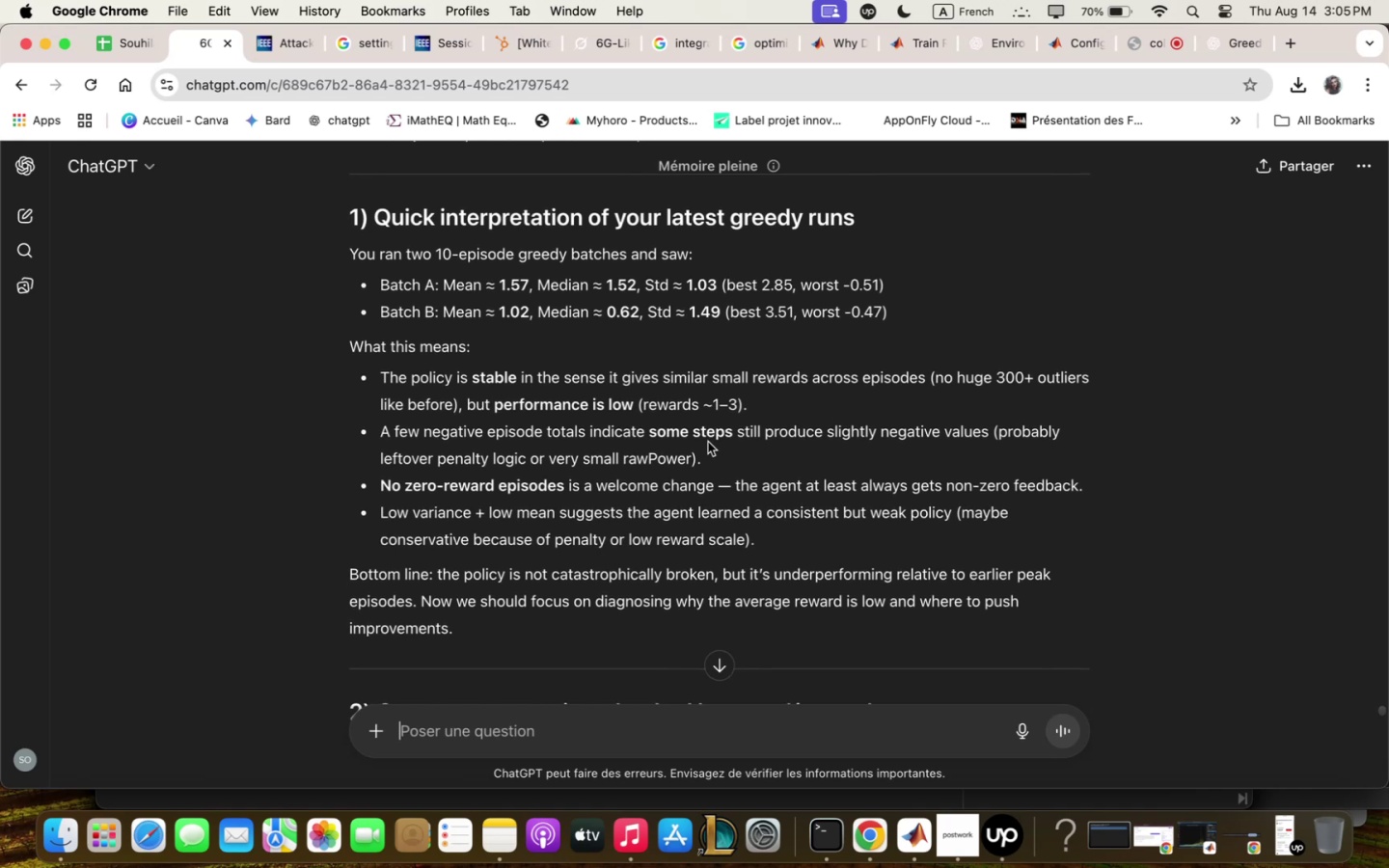 
scroll: coordinate [708, 442], scroll_direction: down, amount: 2.0
 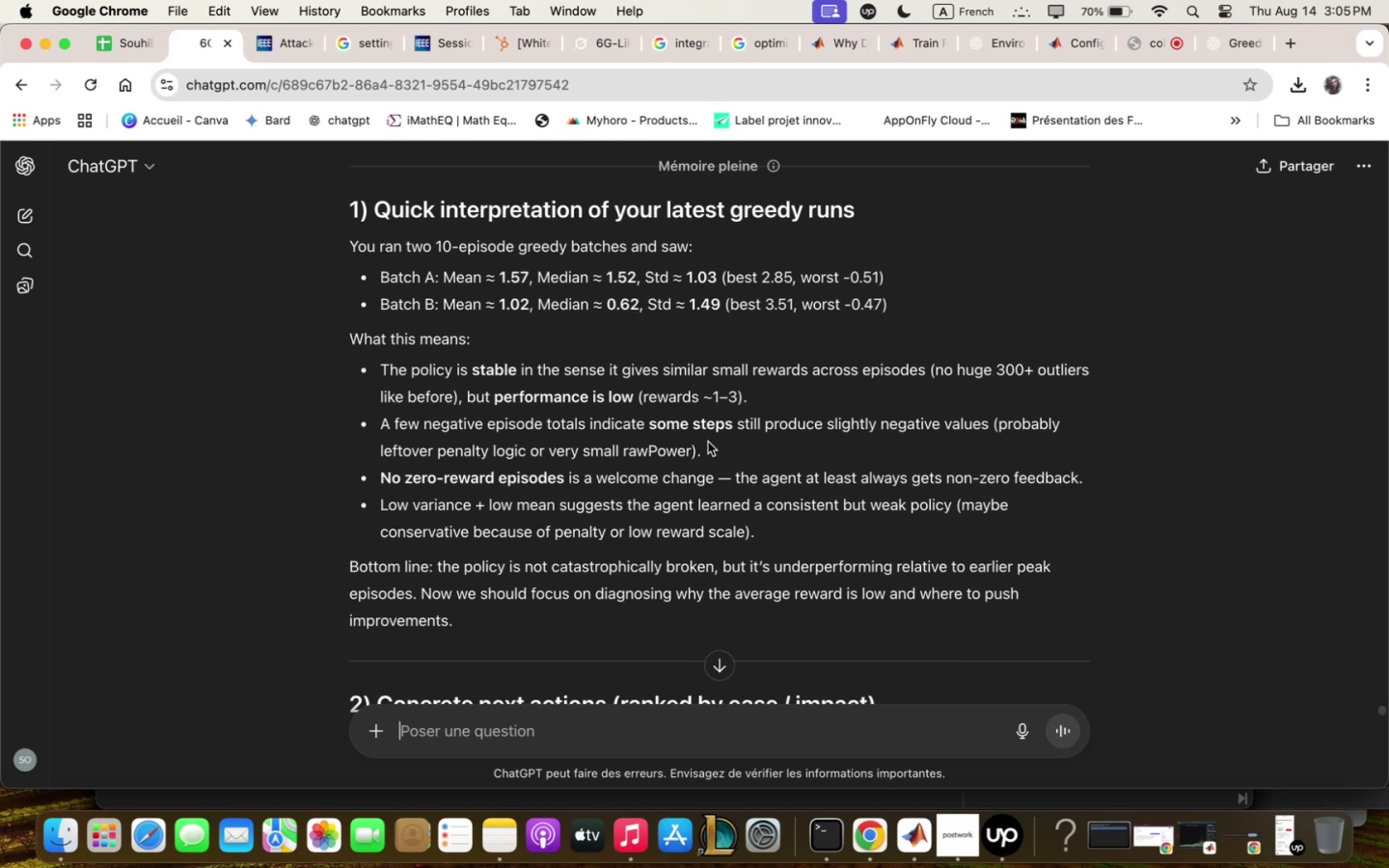 
scroll: coordinate [708, 442], scroll_direction: up, amount: 2.0
 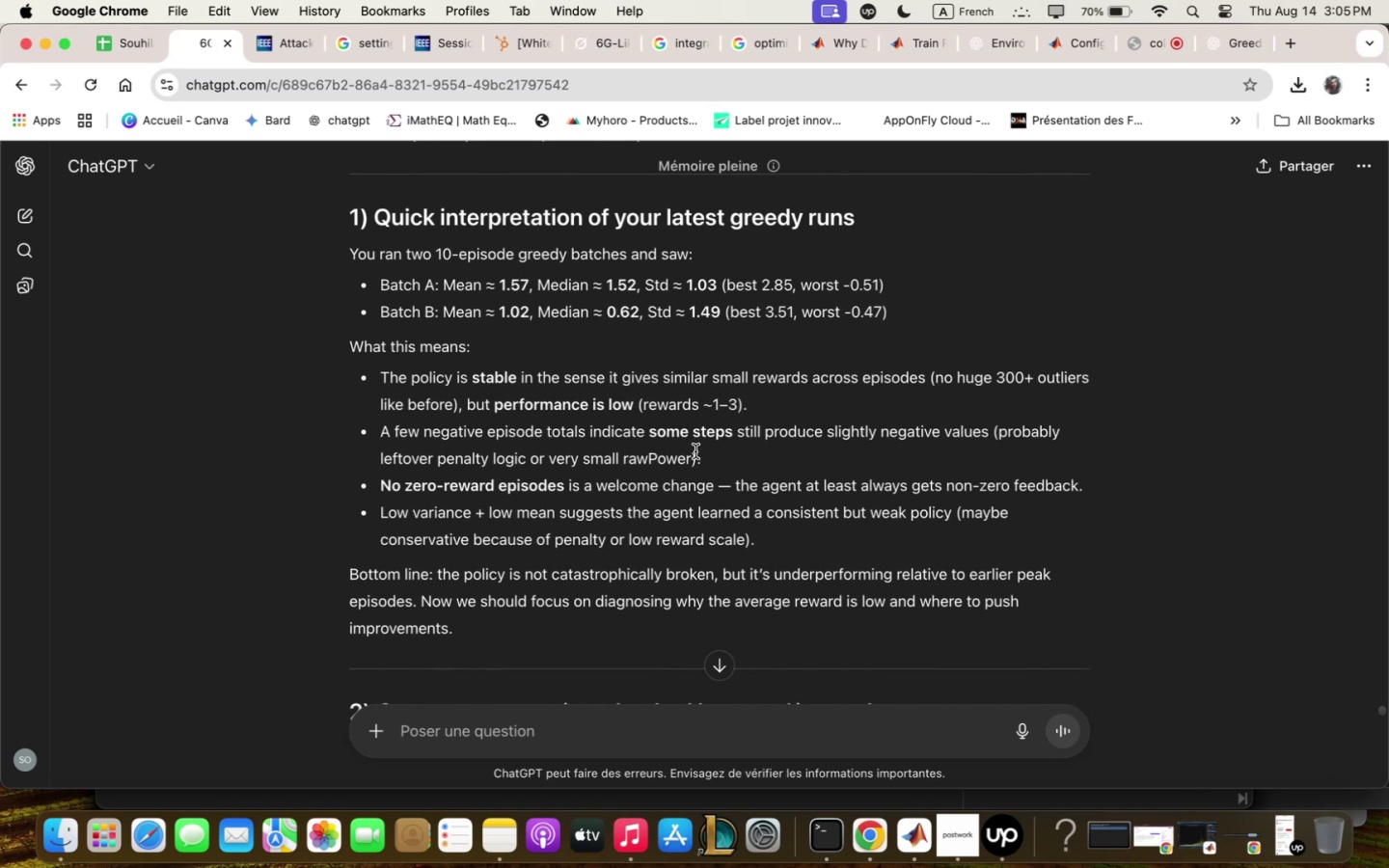 
wait(7.34)
 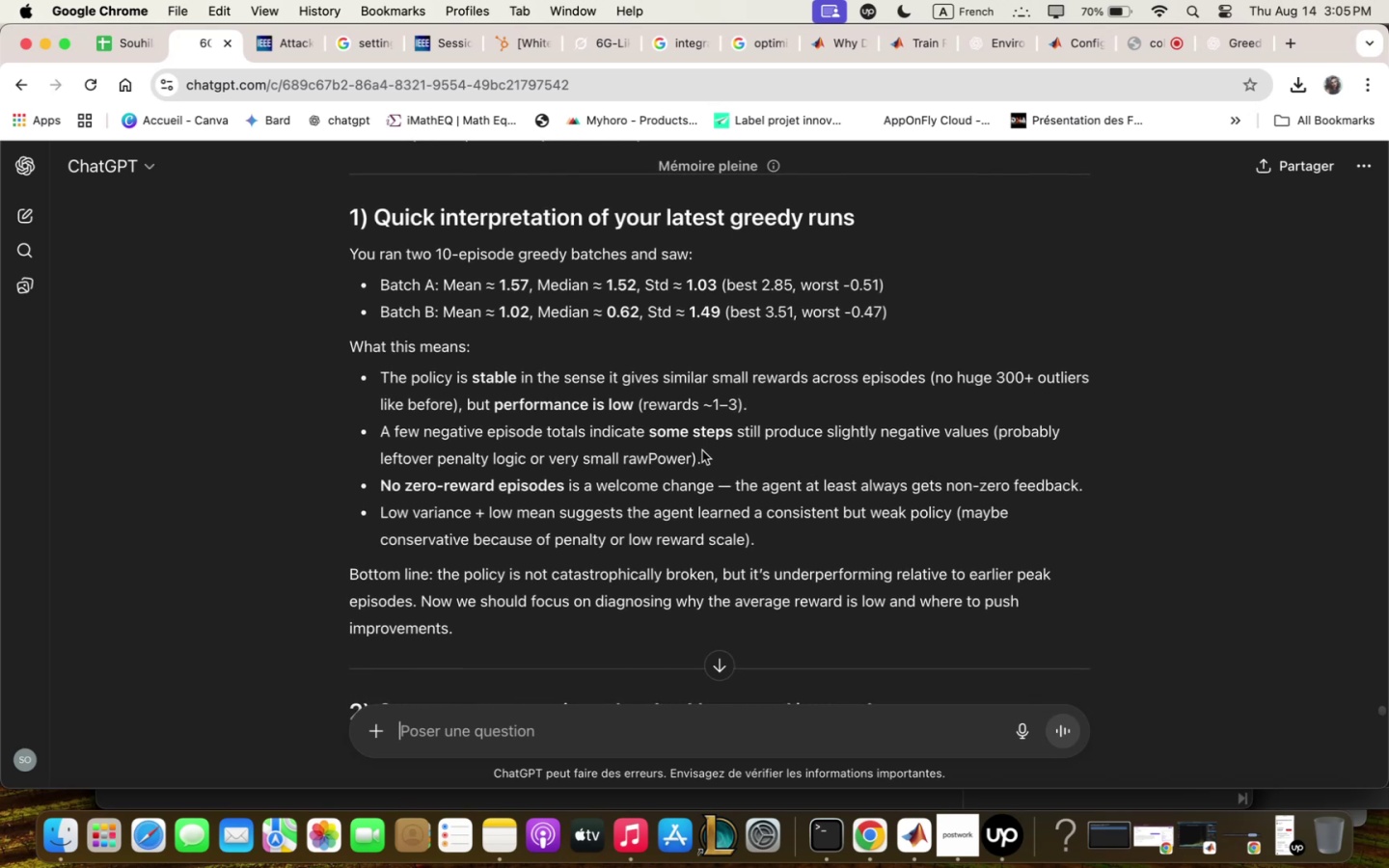 
left_click_drag(start_coordinate=[375, 368], to_coordinate=[556, 444])
 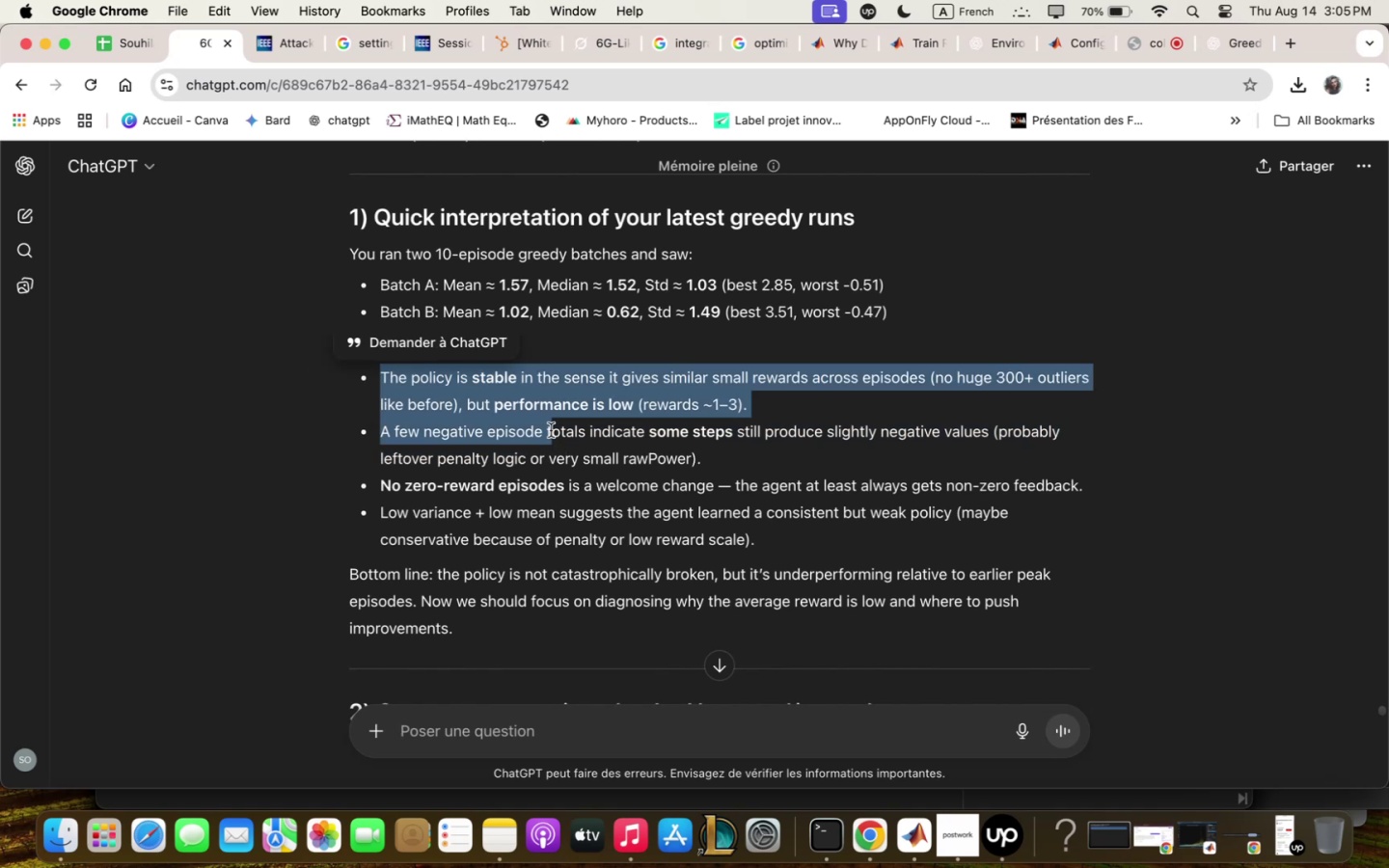 
wait(8.36)
 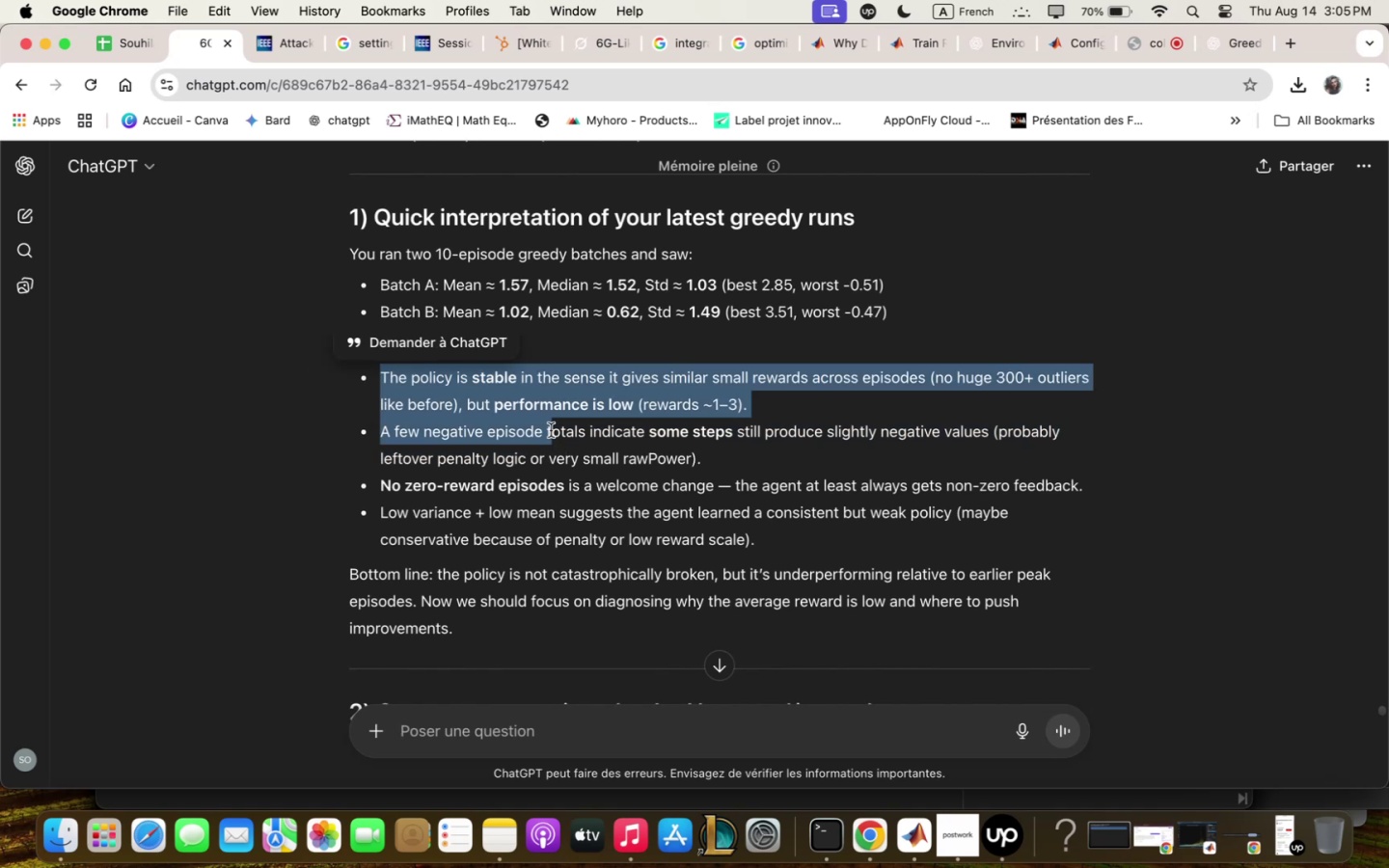 
left_click([565, 441])
 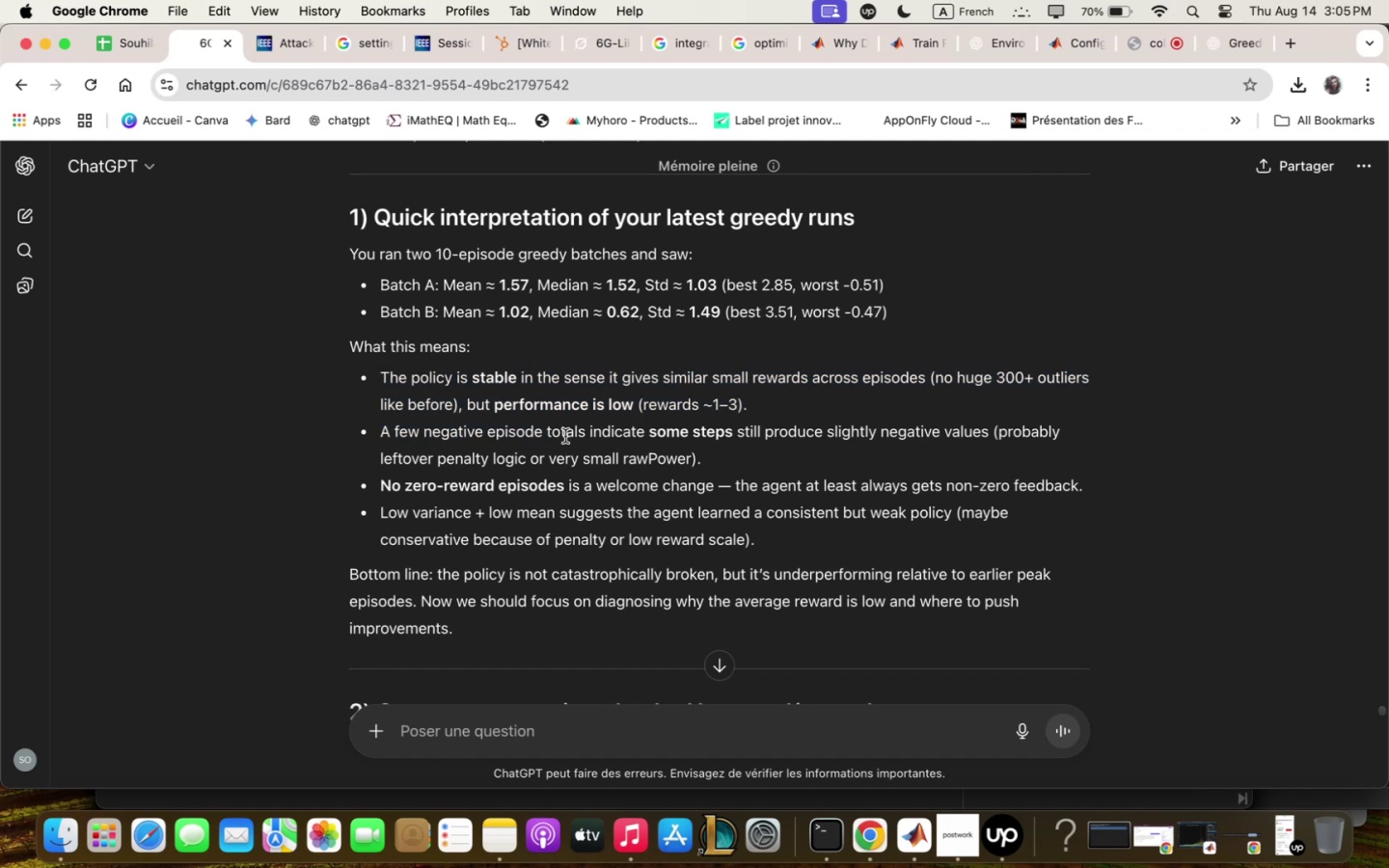 
scroll: coordinate [562, 425], scroll_direction: down, amount: 15.0
 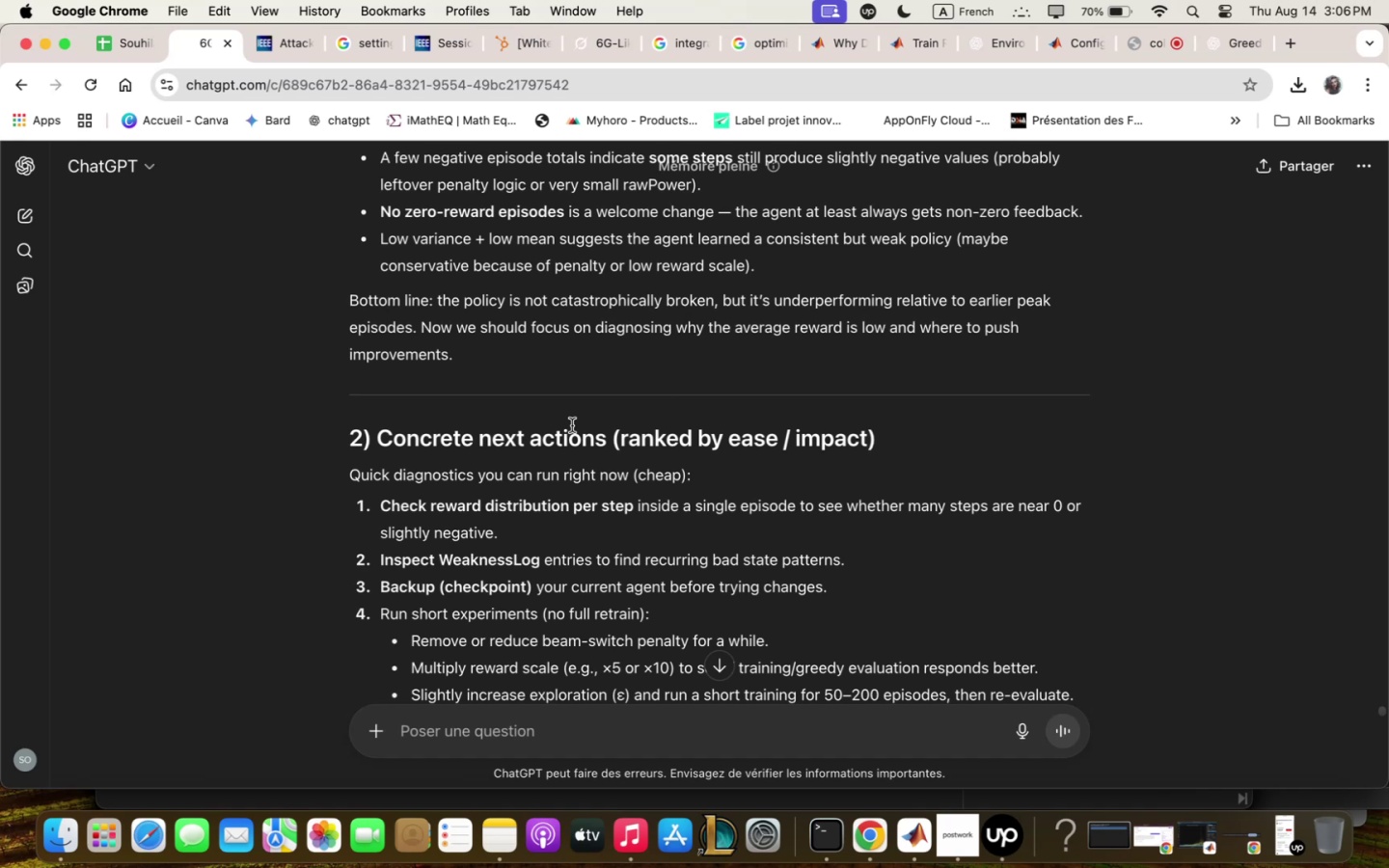 
wait(18.41)
 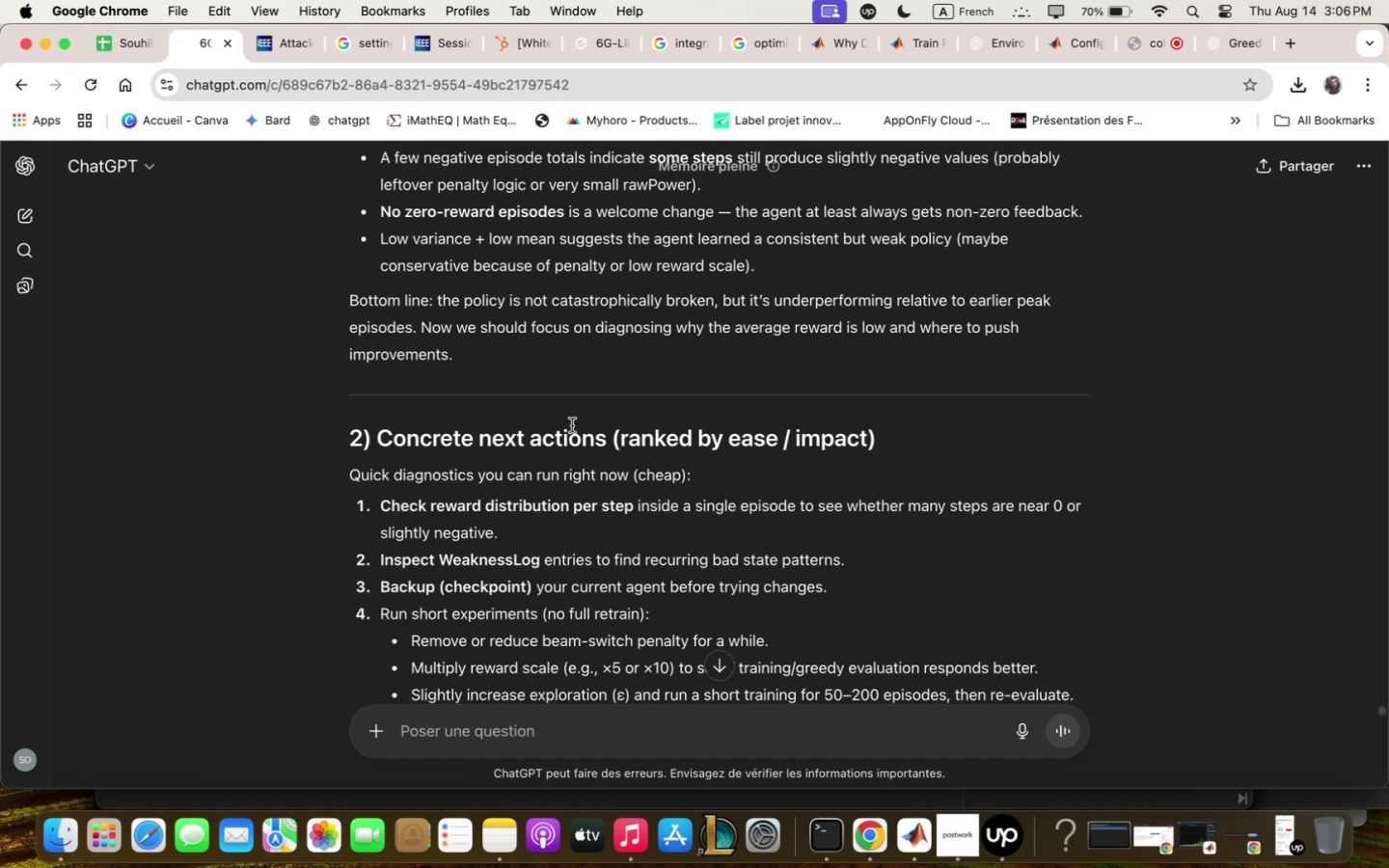 
scroll: coordinate [709, 374], scroll_direction: up, amount: 4.0
 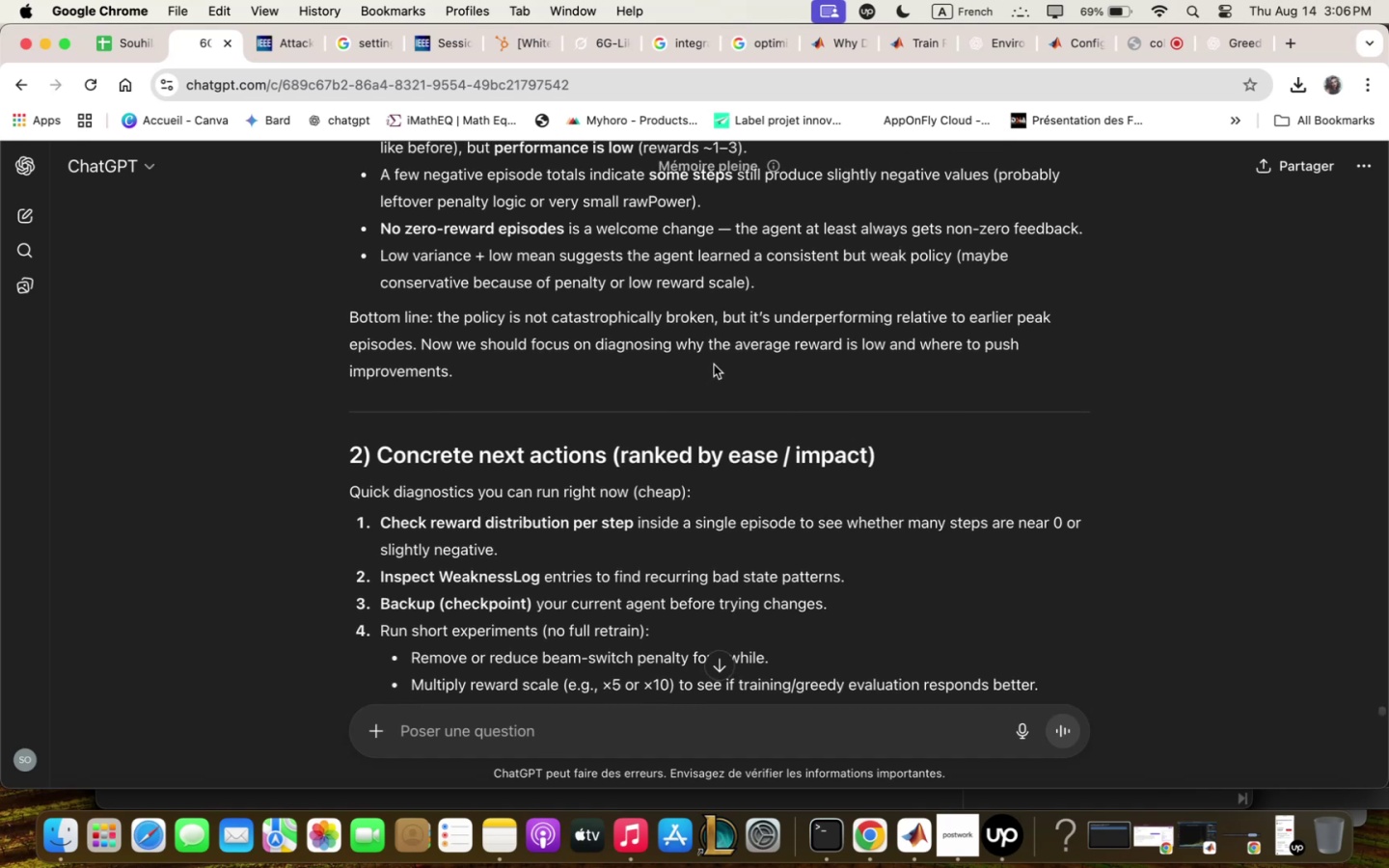 
wait(7.92)
 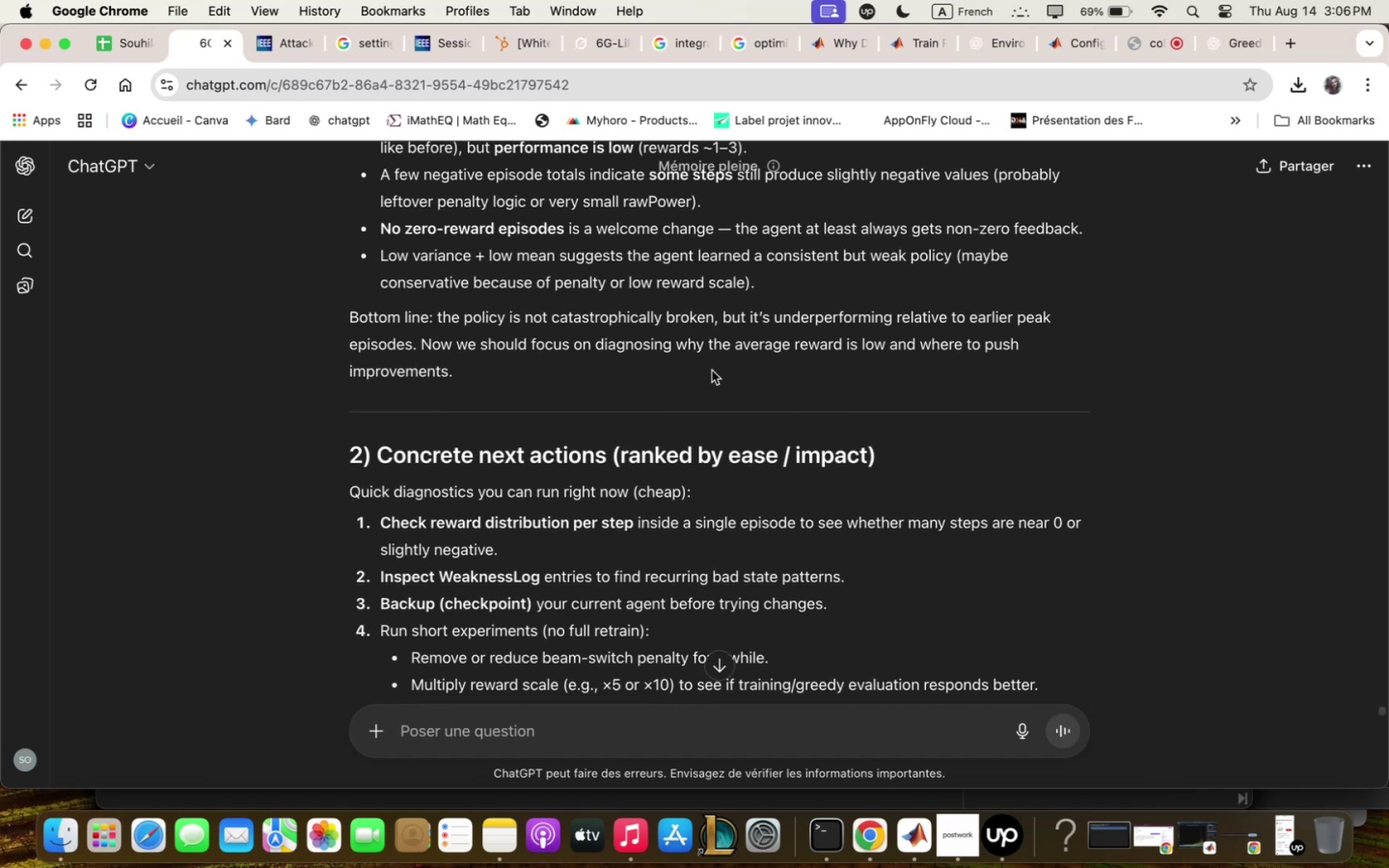 
scroll: coordinate [715, 361], scroll_direction: down, amount: 6.0
 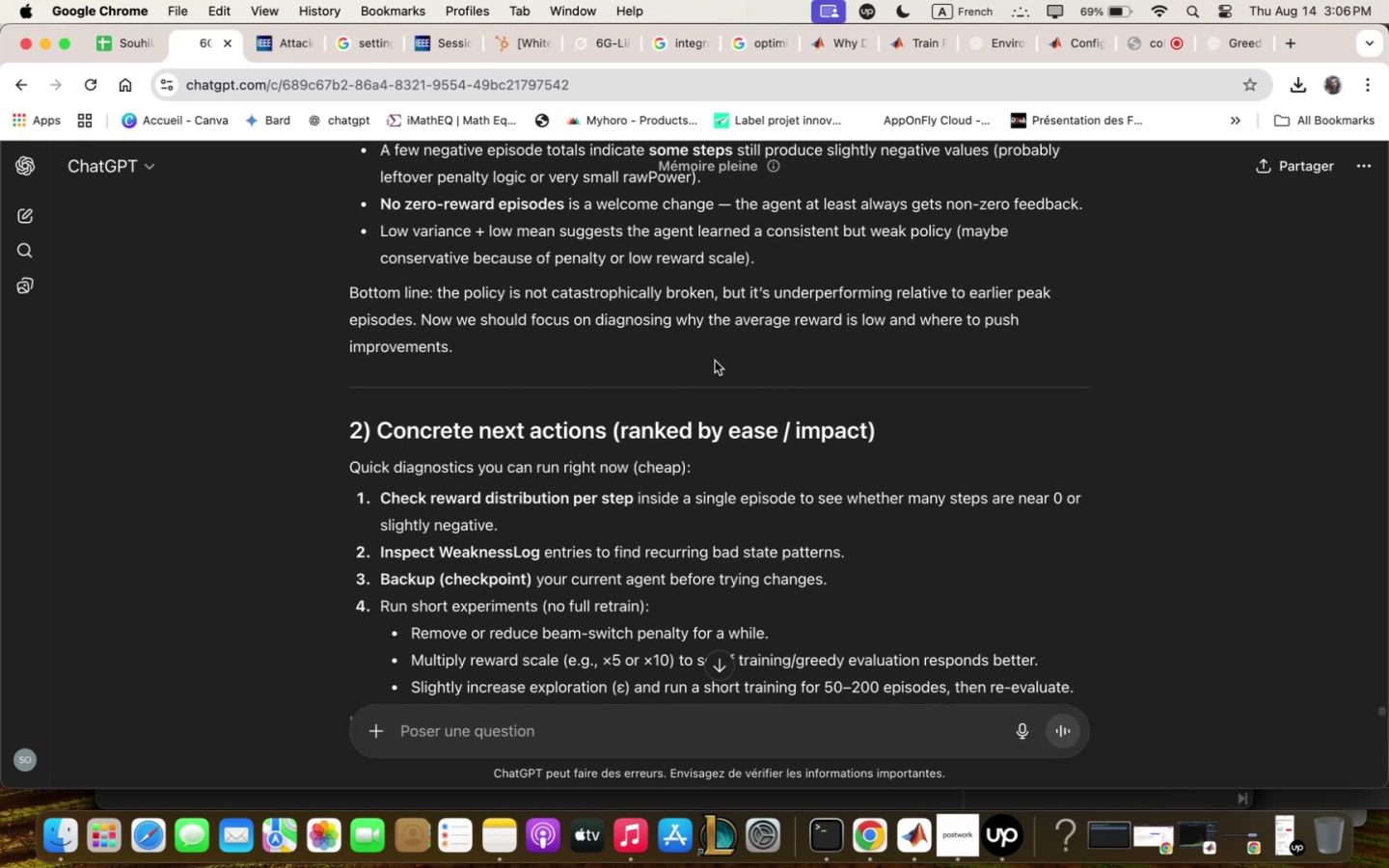 
wait(5.74)
 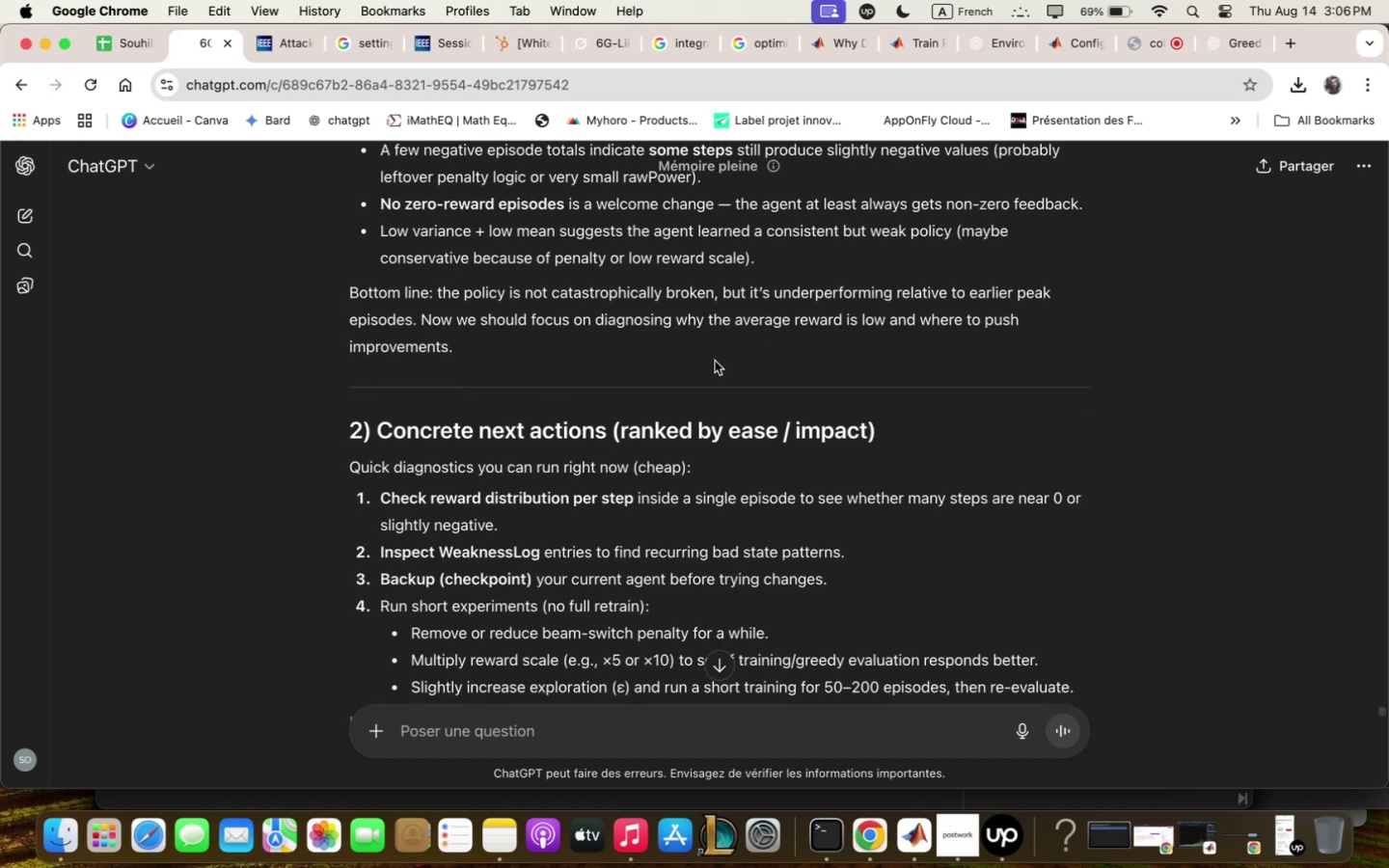 
scroll: coordinate [715, 361], scroll_direction: down, amount: 2.0
 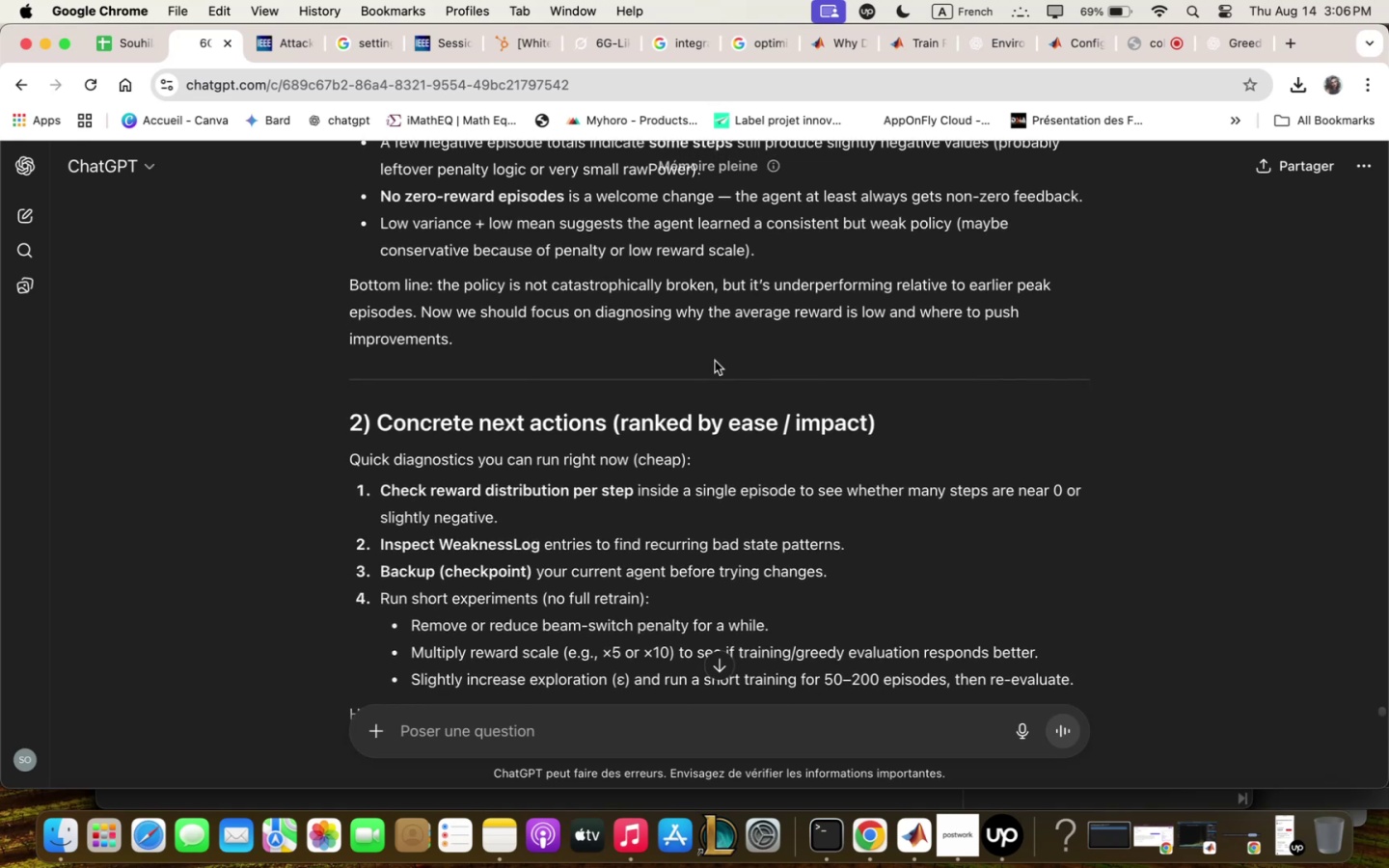 
wait(6.16)
 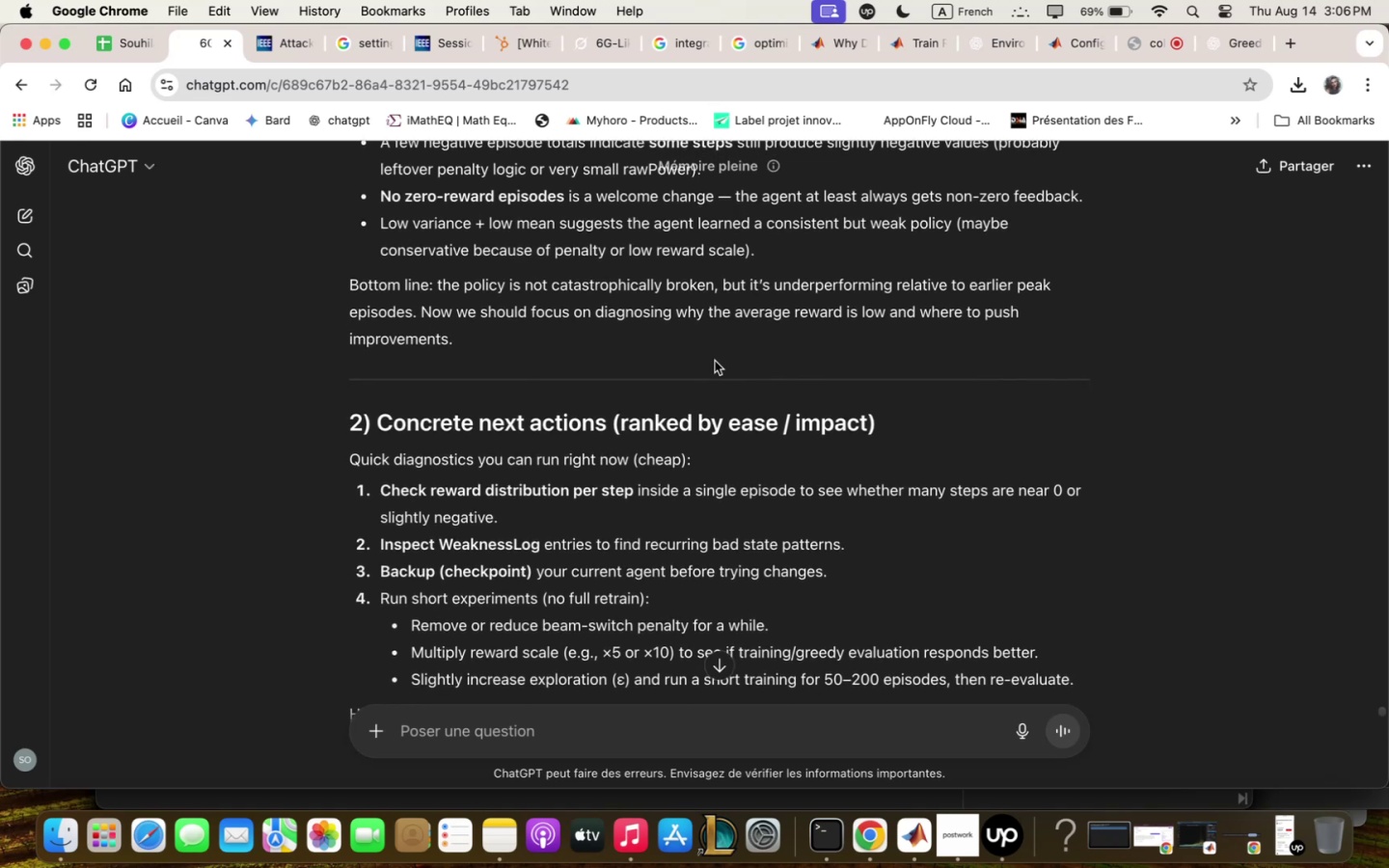 
scroll: coordinate [715, 361], scroll_direction: down, amount: 4.0
 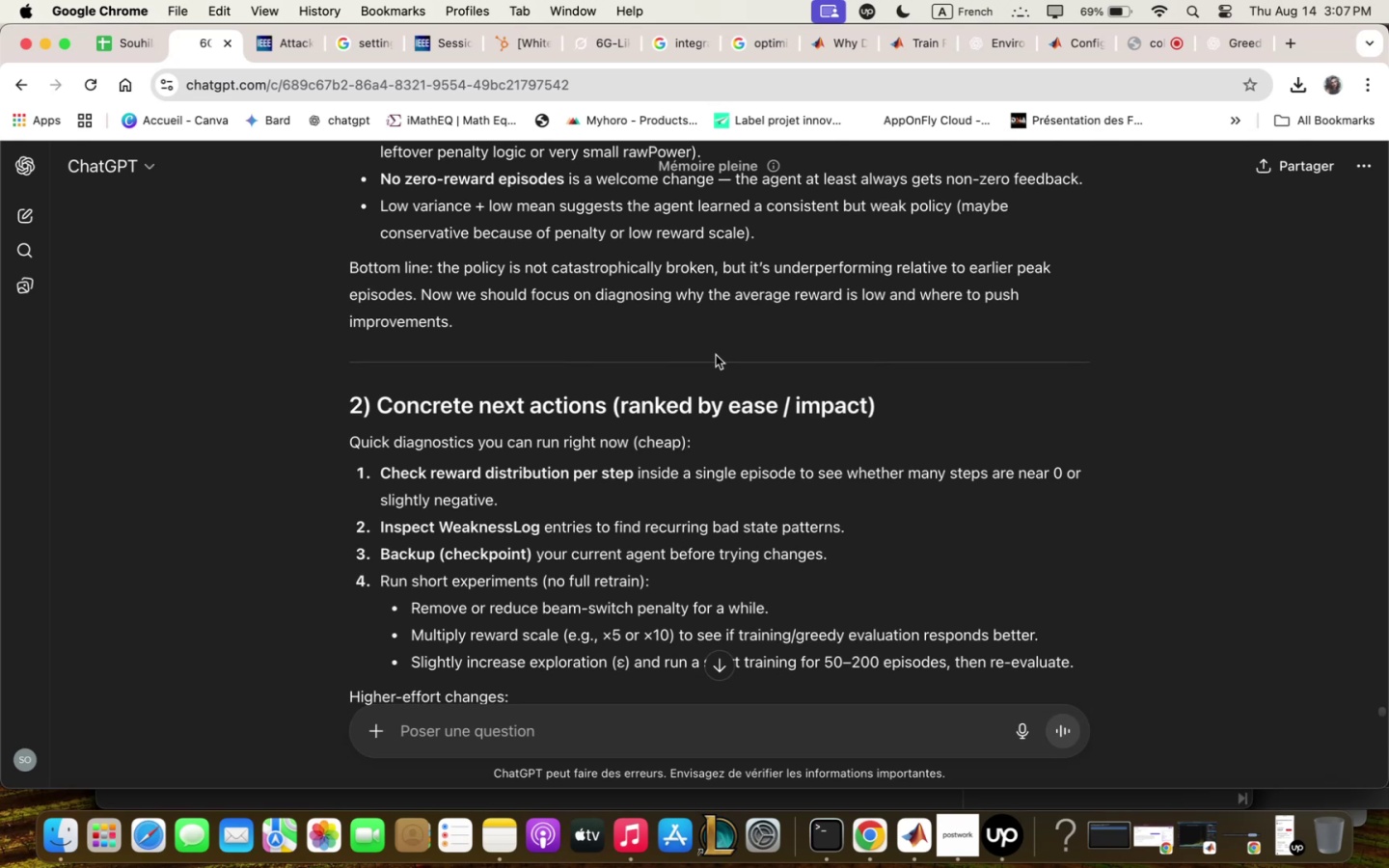 
wait(9.39)
 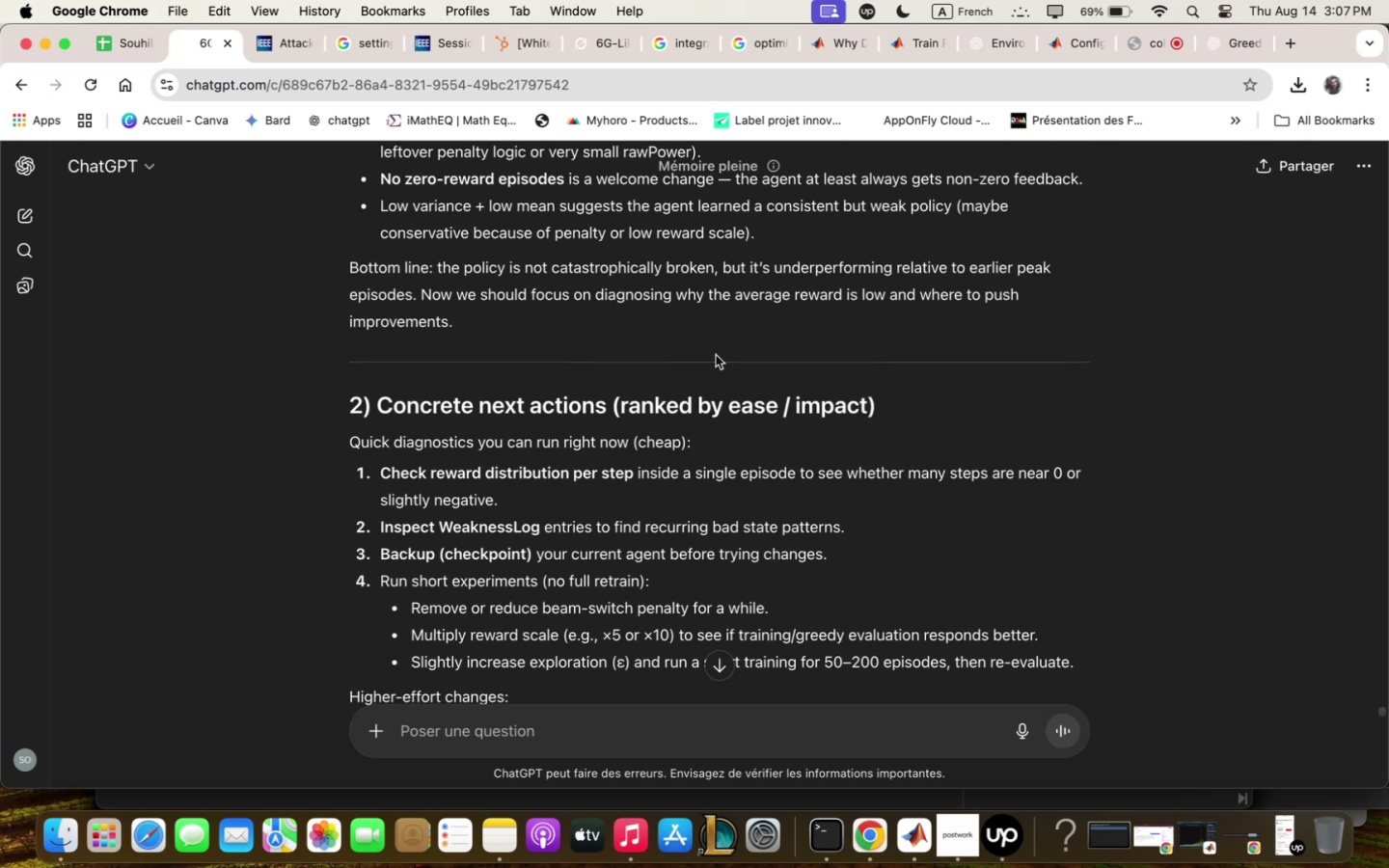 
scroll: coordinate [716, 353], scroll_direction: down, amount: 2.0
 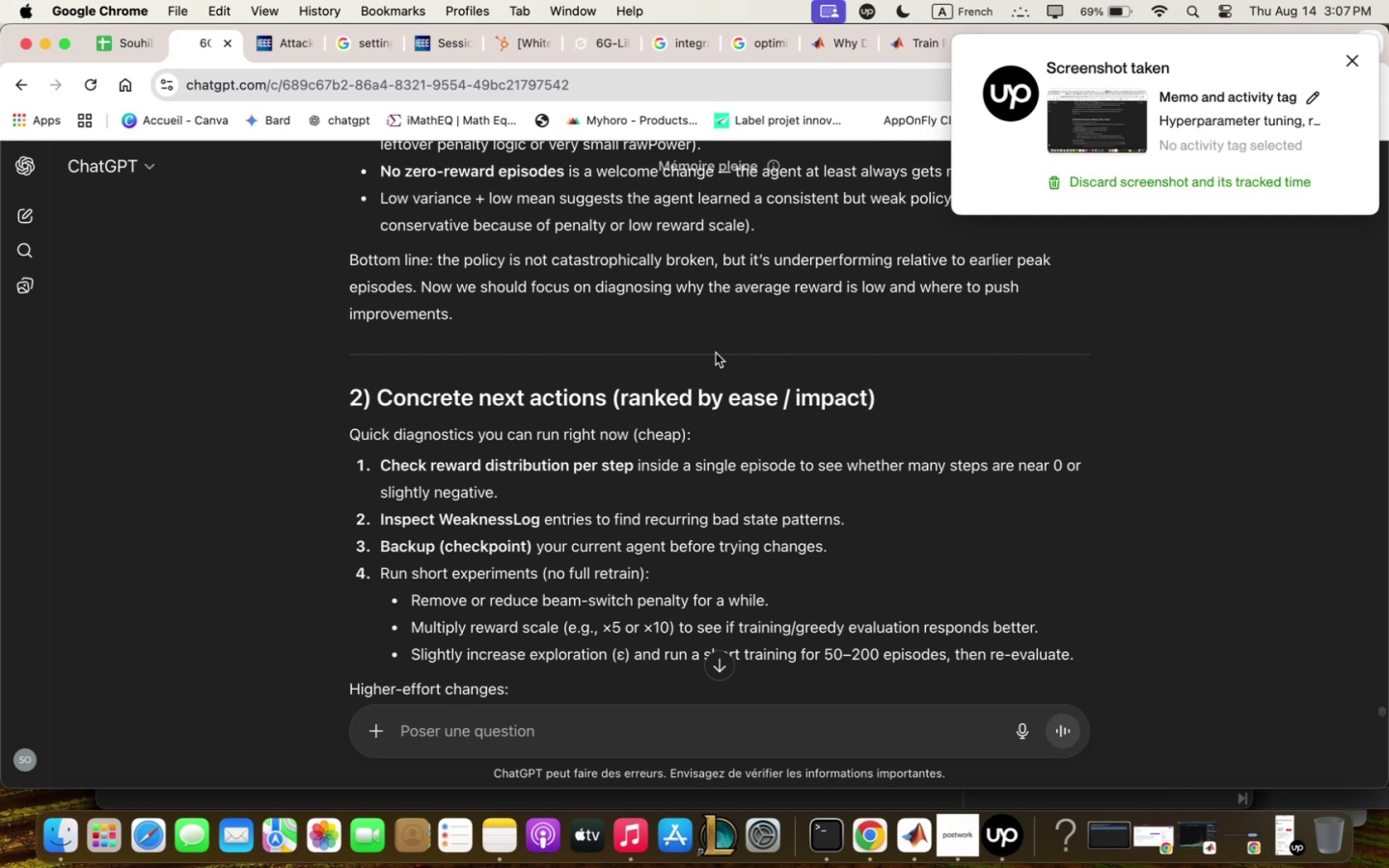 
wait(11.67)
 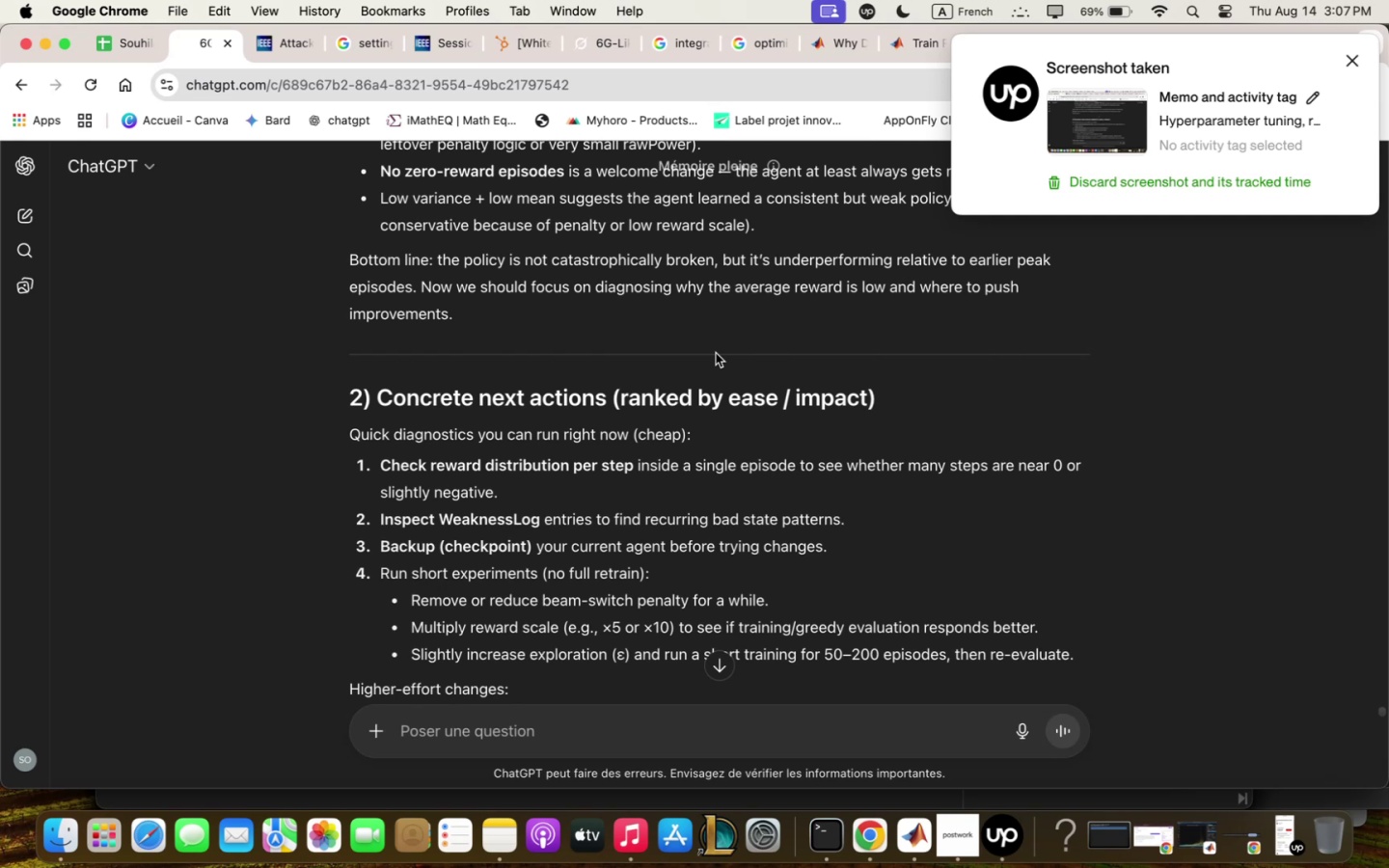 
scroll: coordinate [718, 350], scroll_direction: down, amount: 8.0
 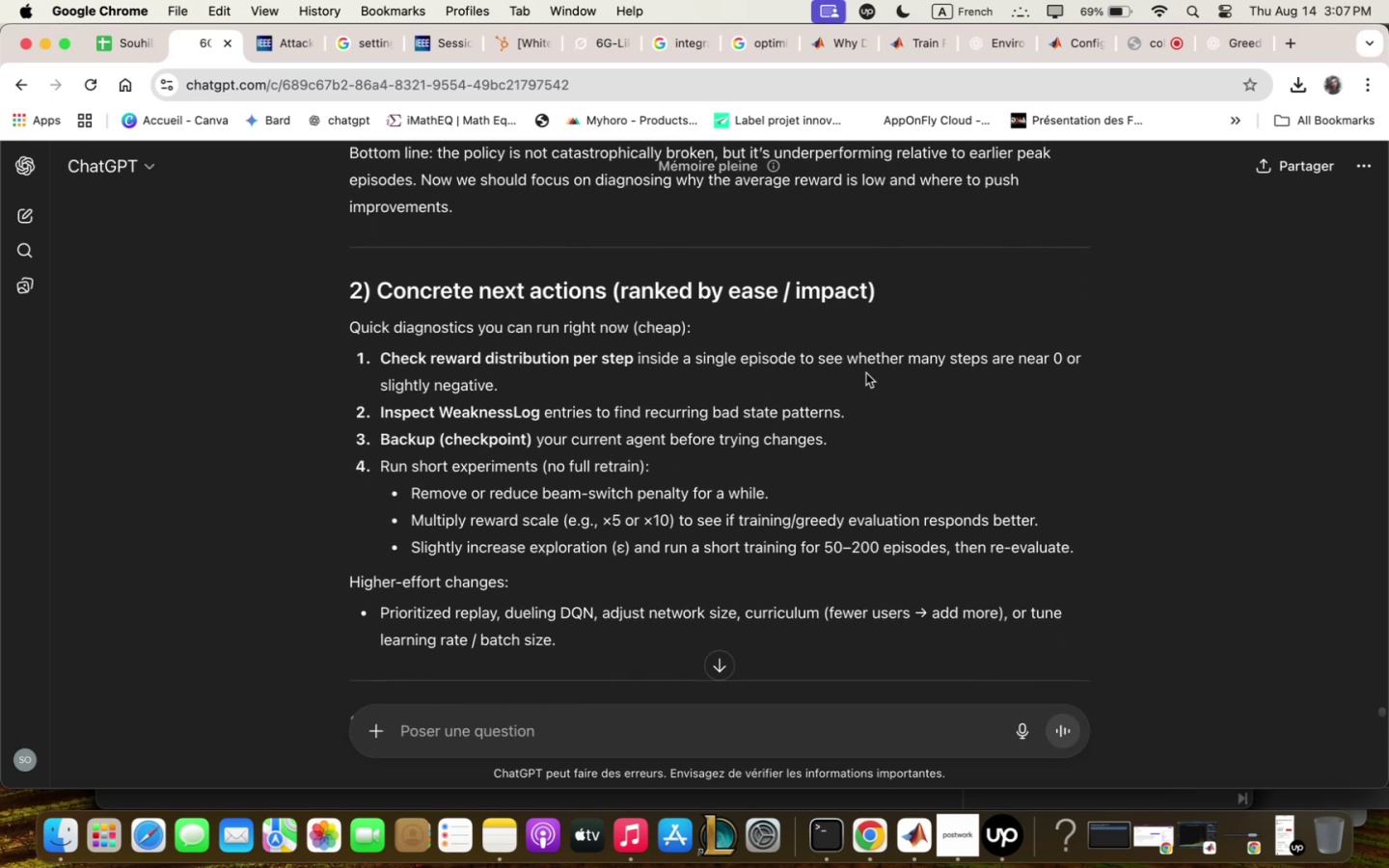 
wait(5.25)
 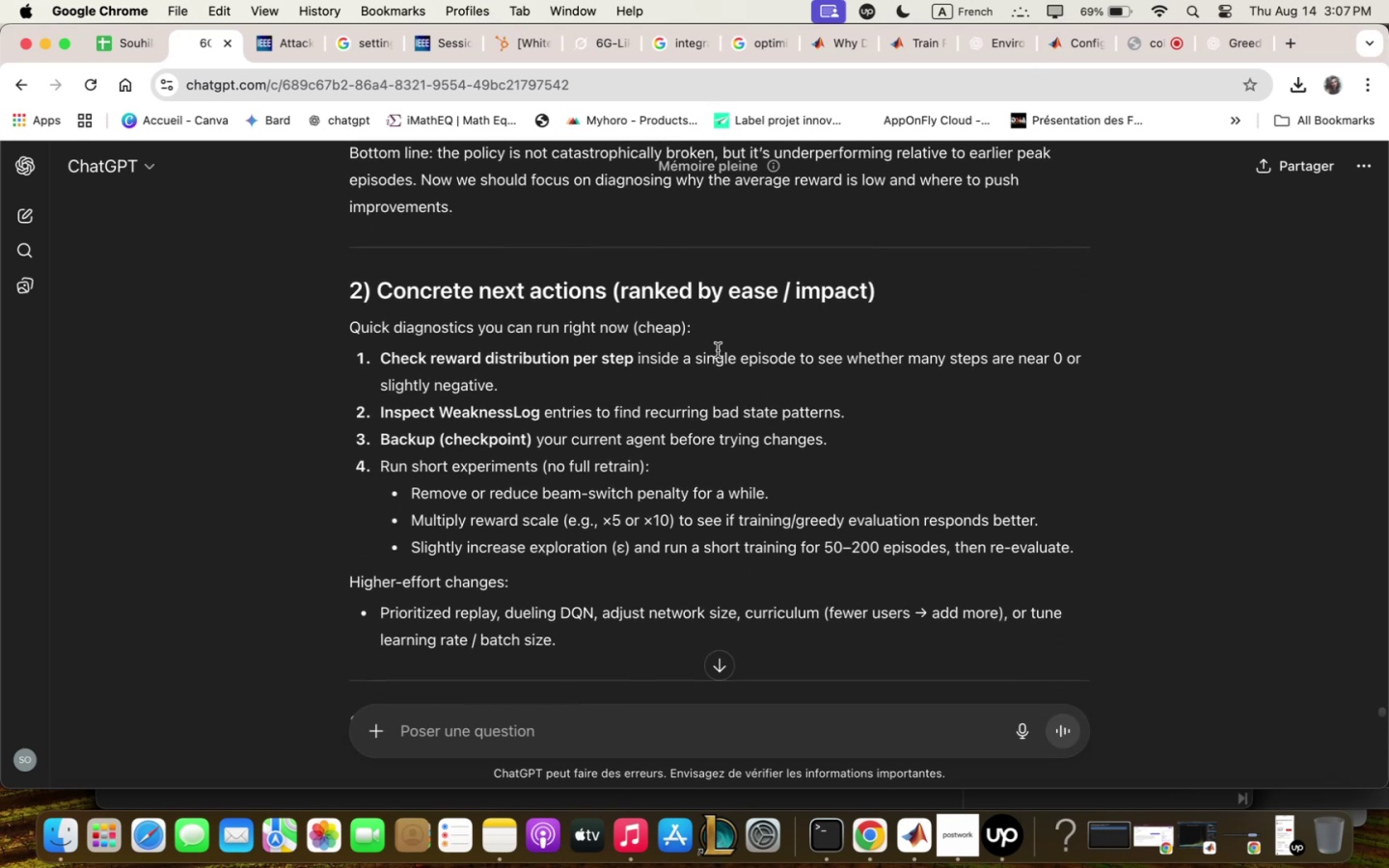 
scroll: coordinate [868, 374], scroll_direction: down, amount: 5.0
 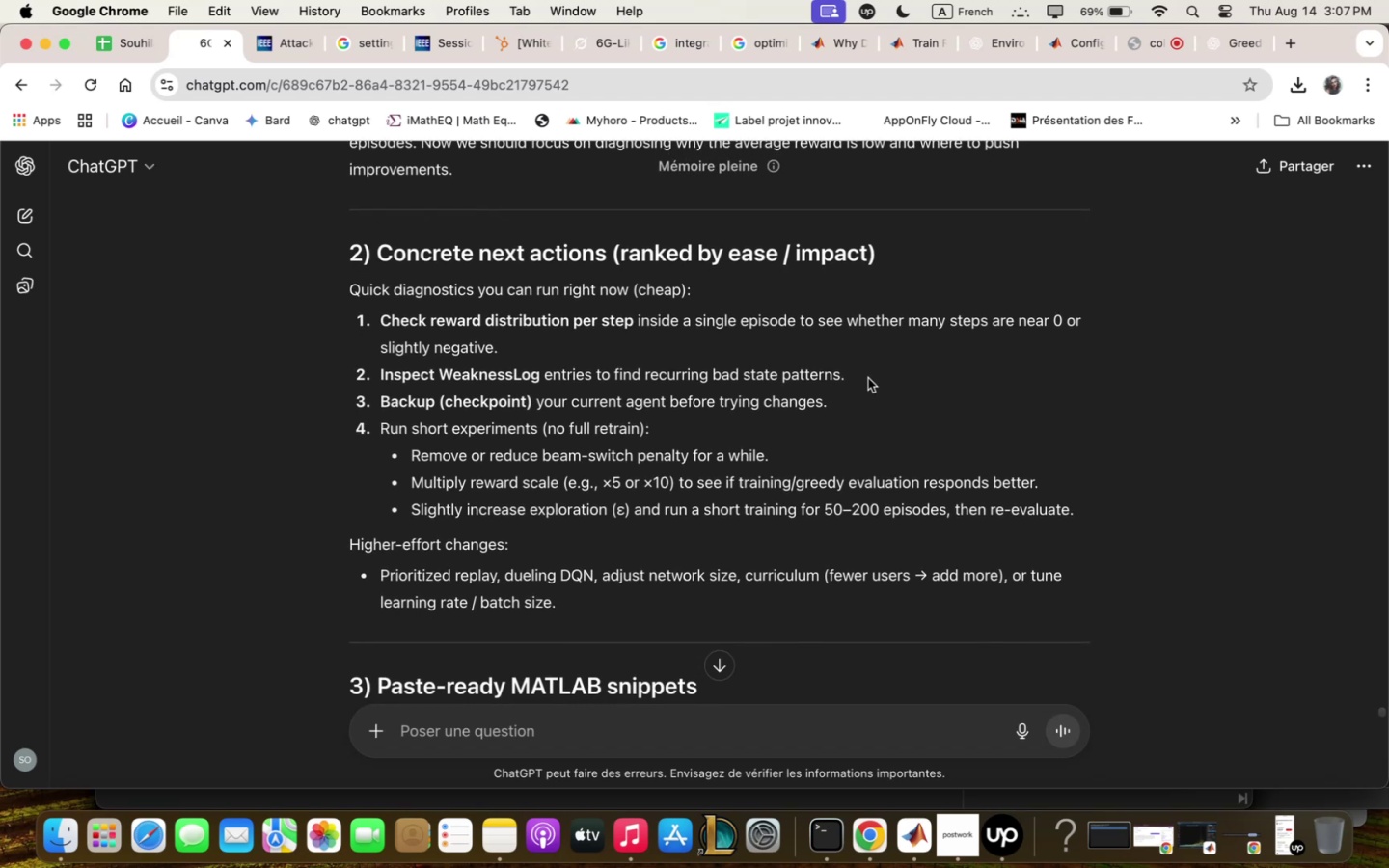 
wait(12.08)
 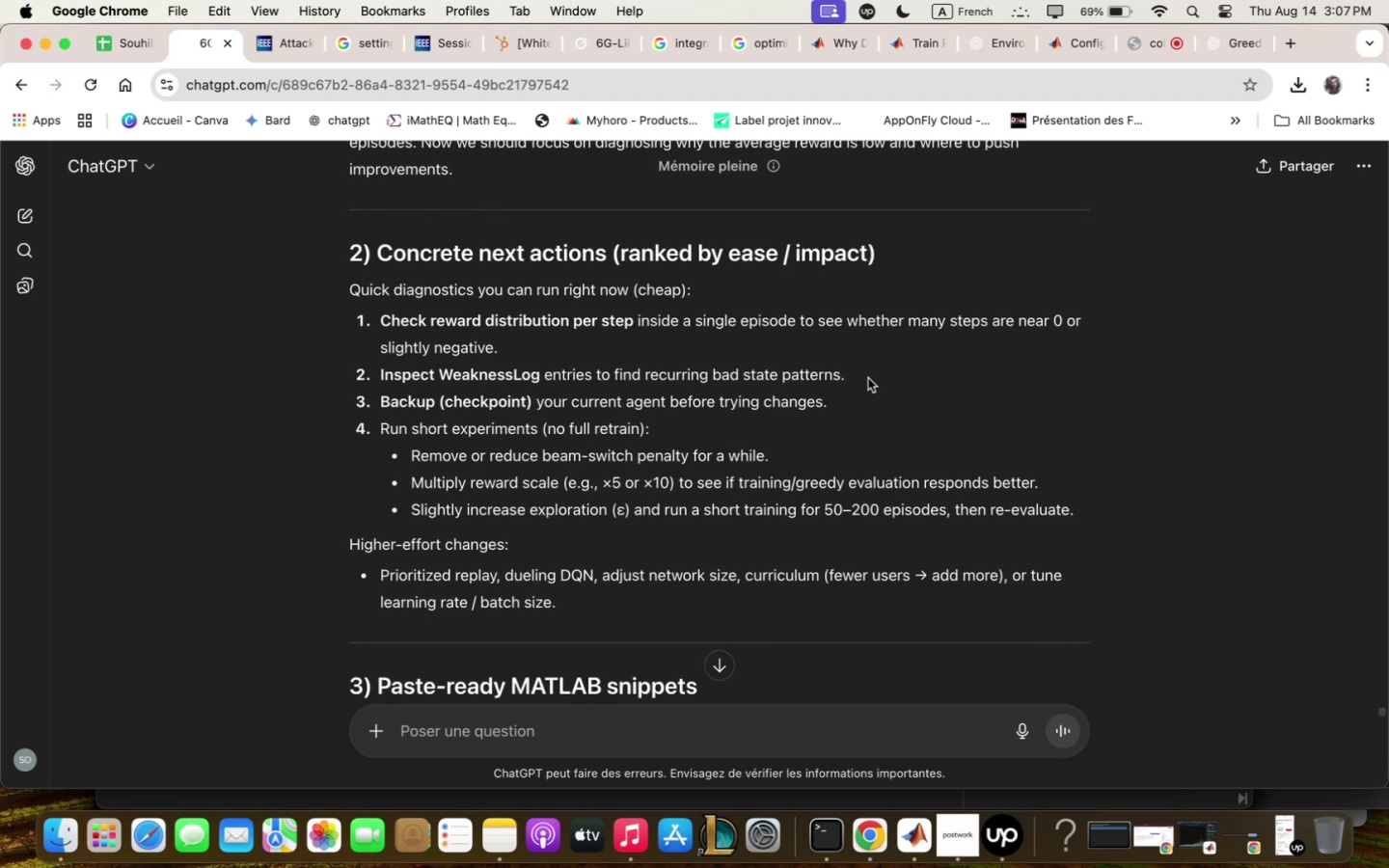 
scroll: coordinate [876, 394], scroll_direction: down, amount: 3.0
 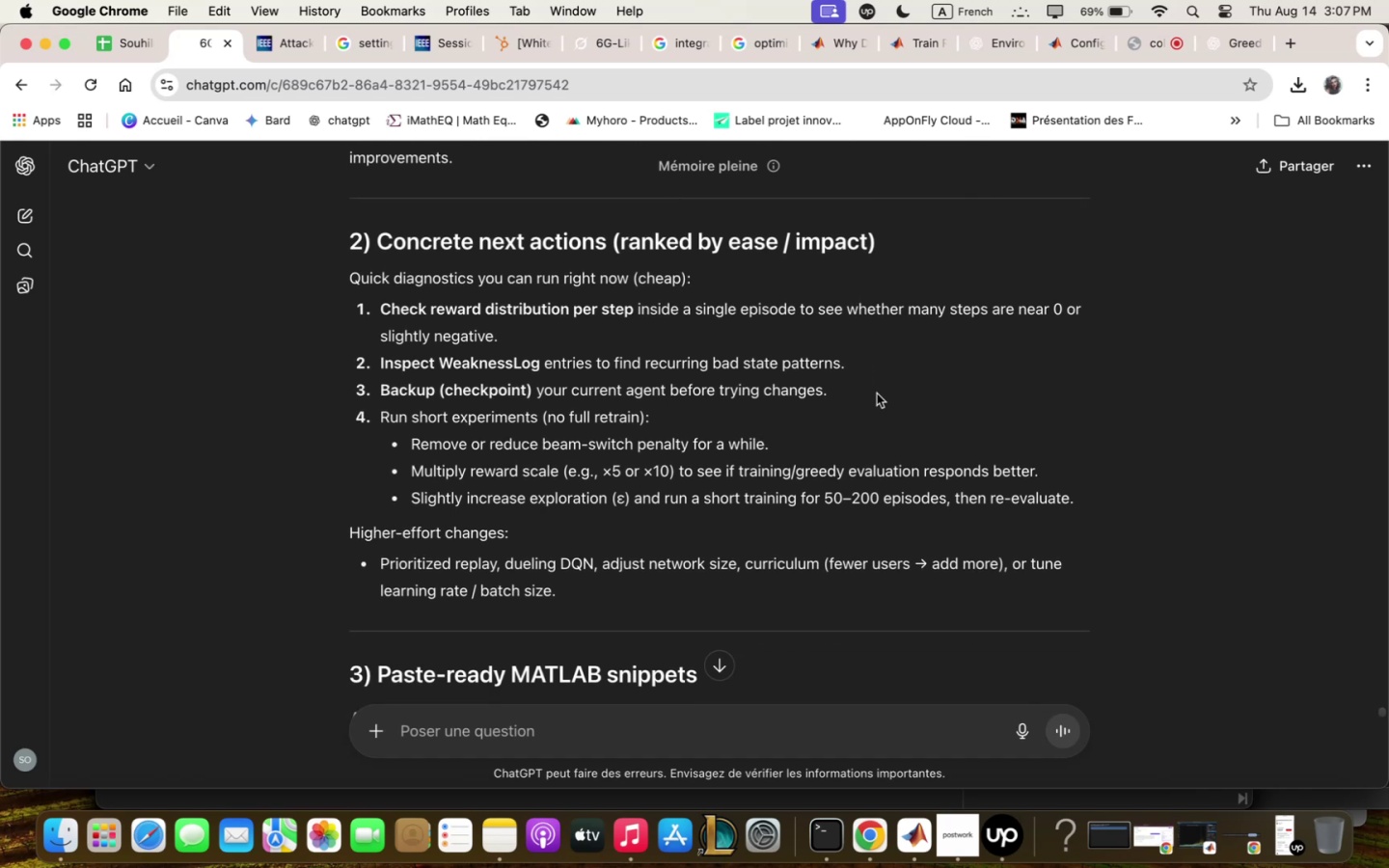 
wait(8.66)
 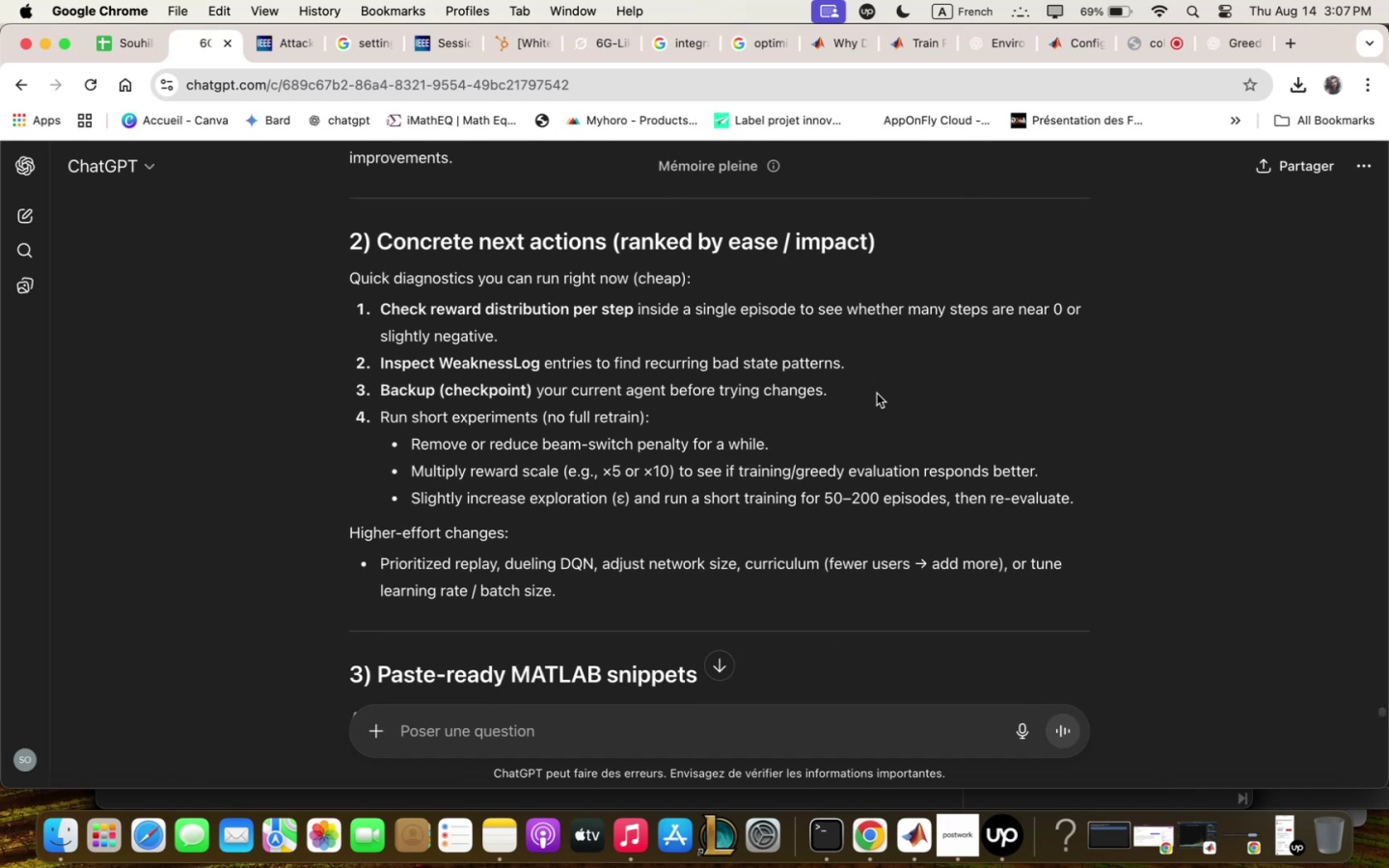 
scroll: coordinate [877, 393], scroll_direction: up, amount: 1.0
 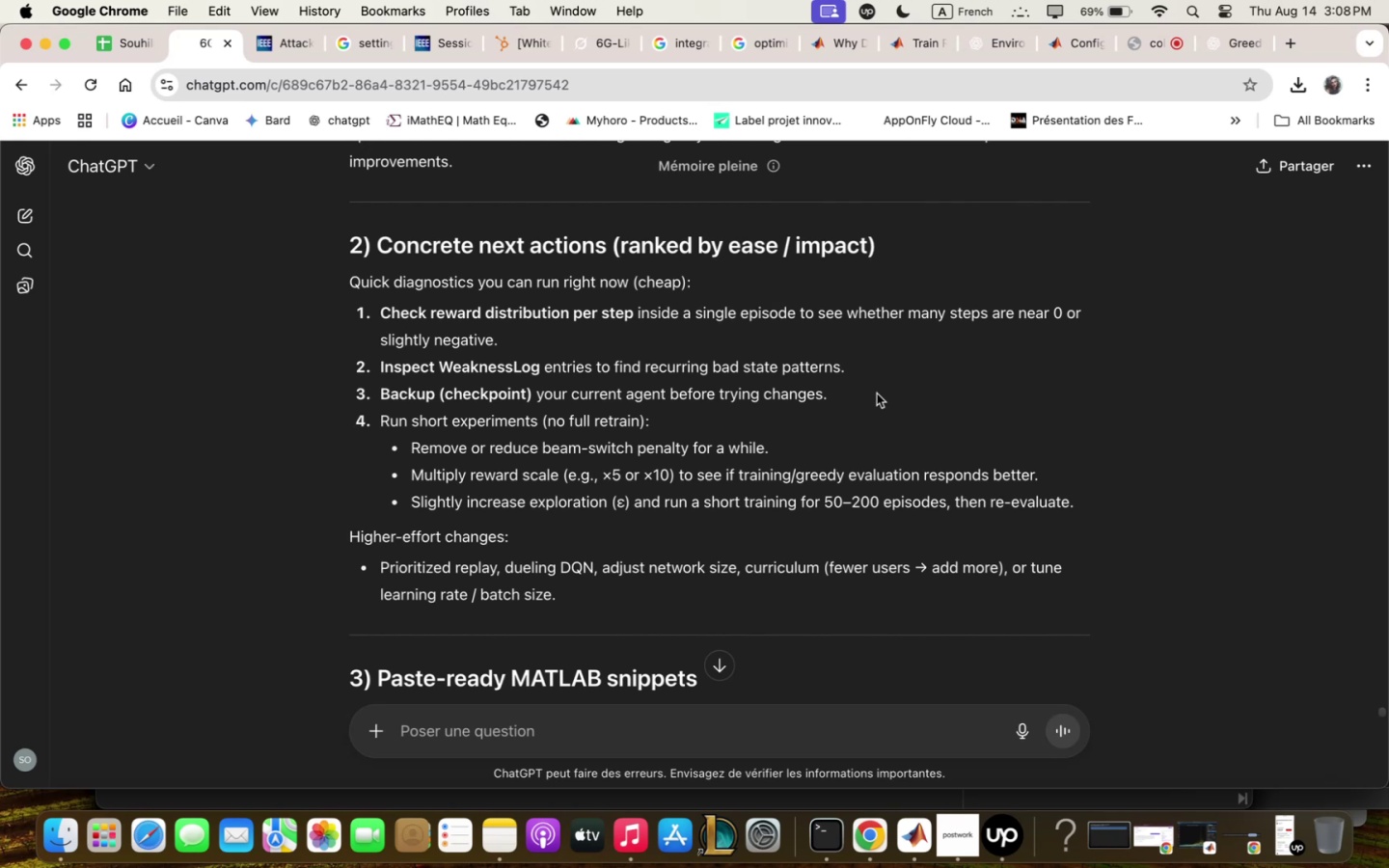 
wait(26.93)
 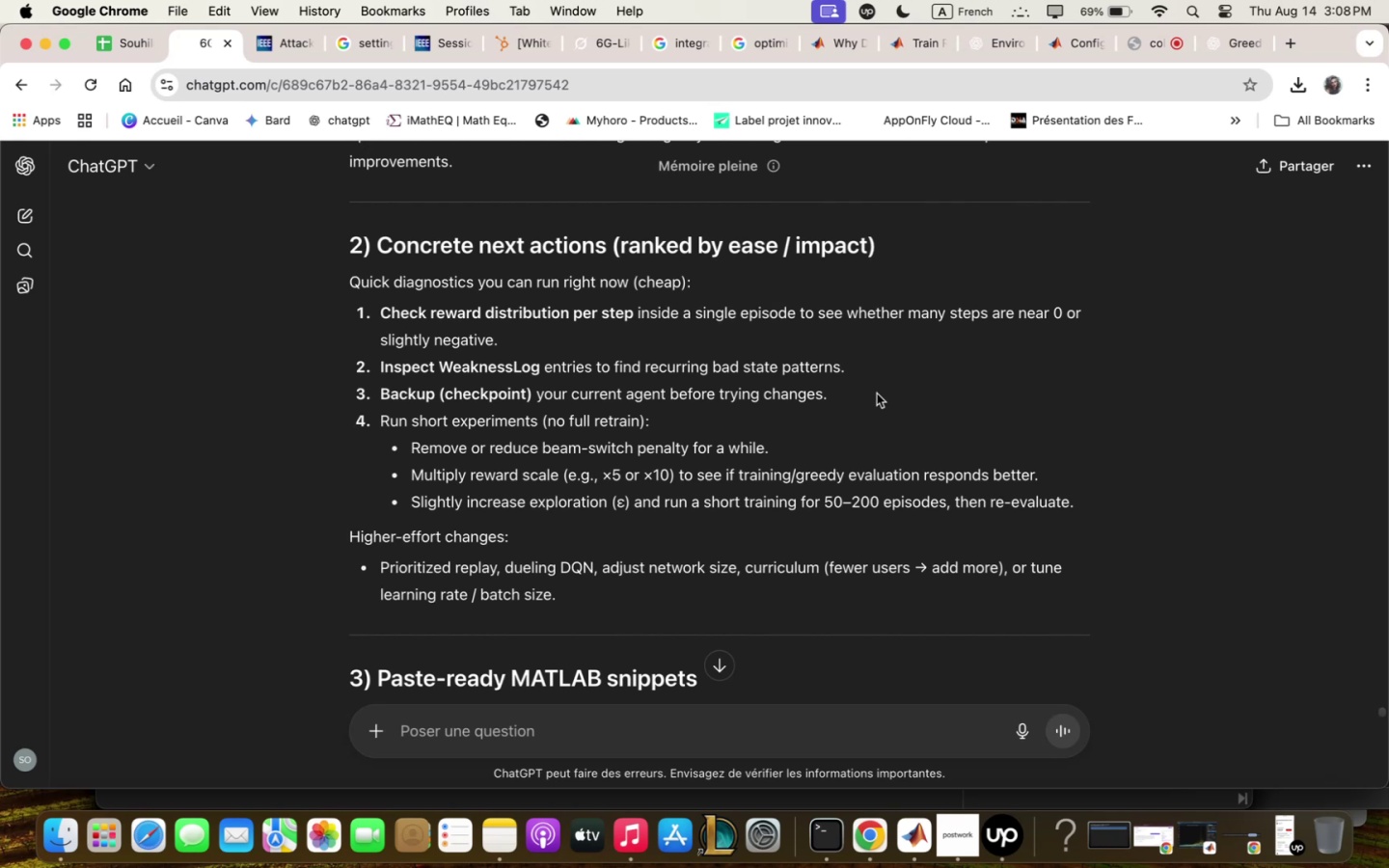 
scroll: coordinate [759, 471], scroll_direction: down, amount: 8.0
 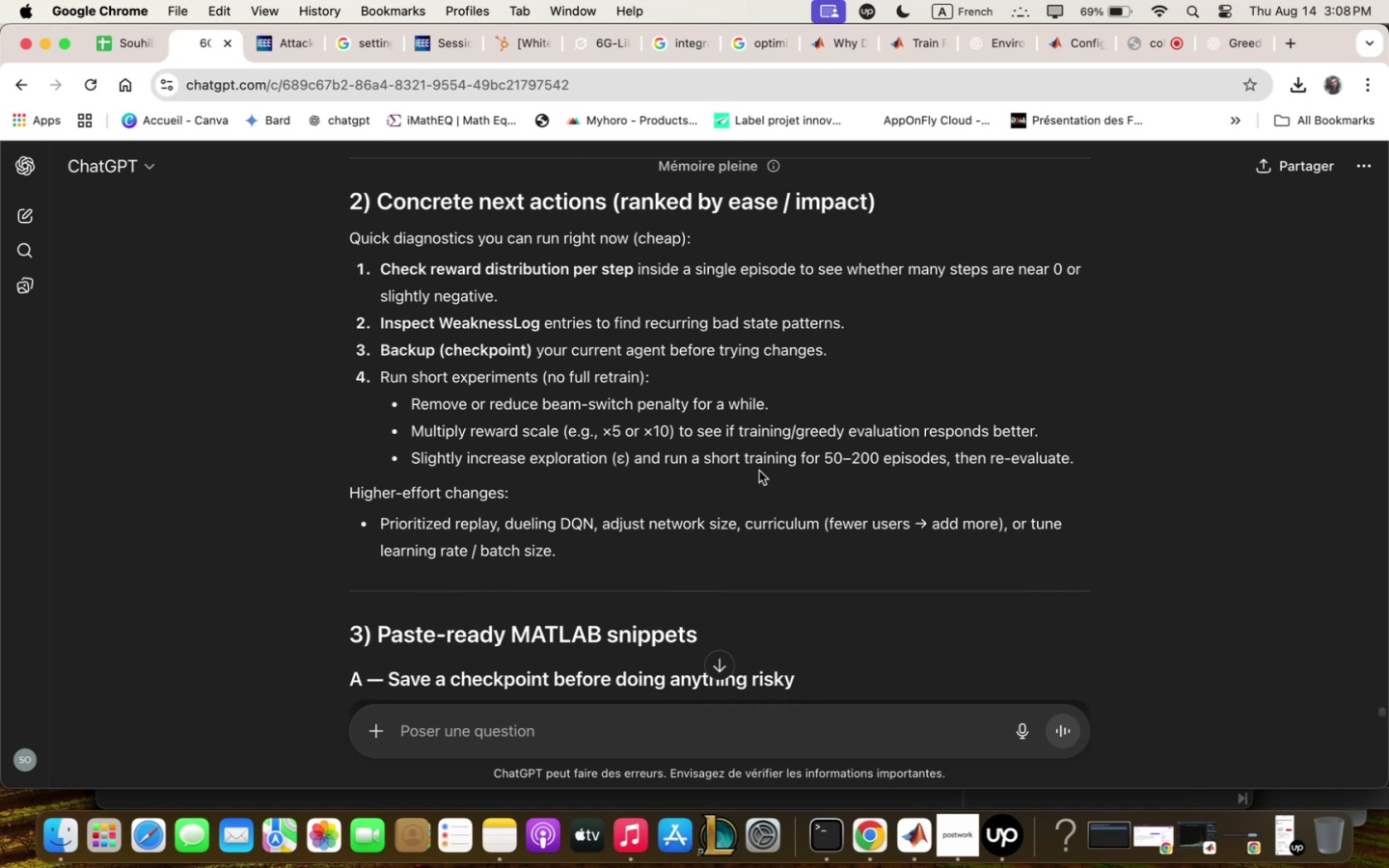 
wait(10.29)
 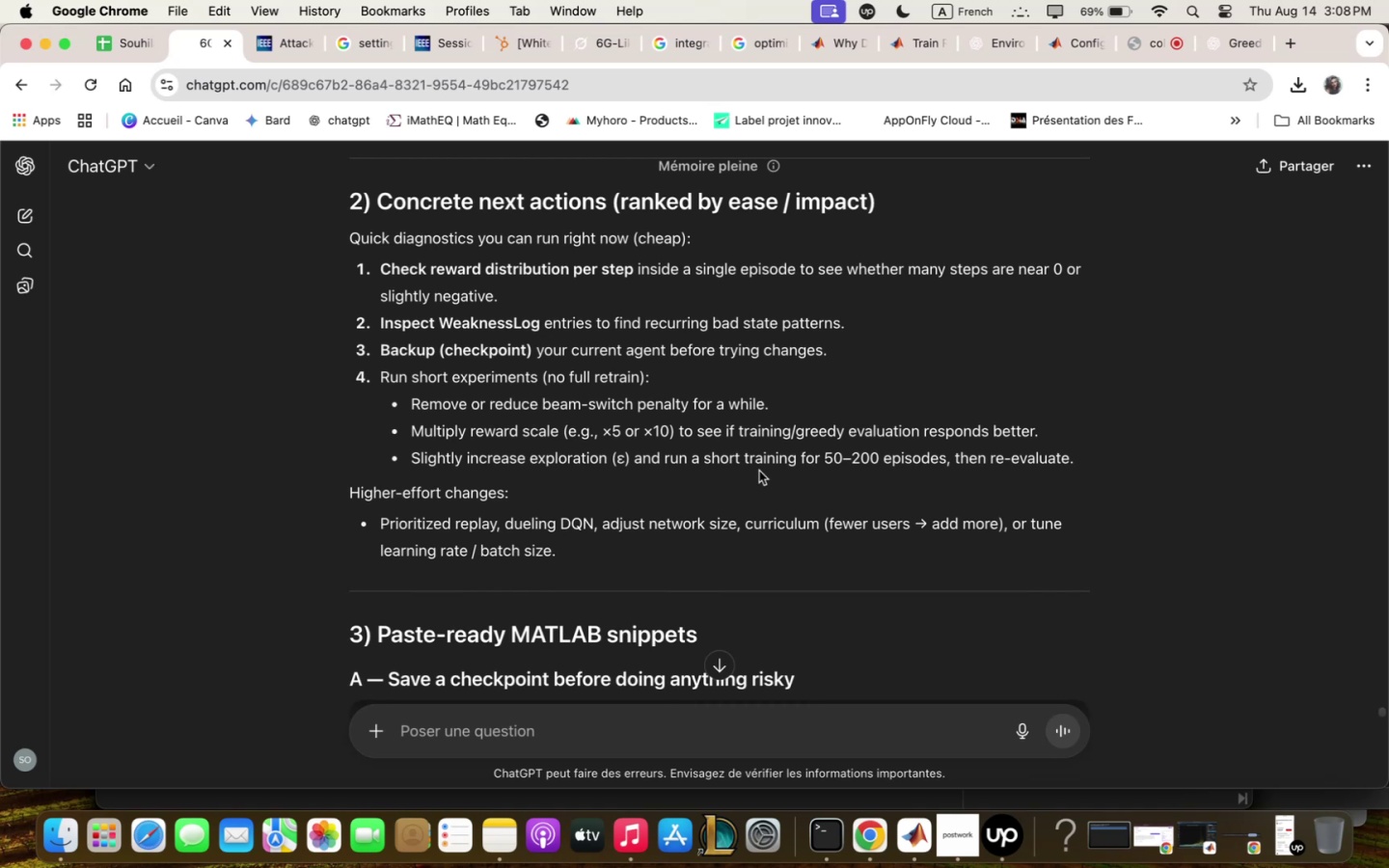 
scroll: coordinate [760, 466], scroll_direction: down, amount: 2.0
 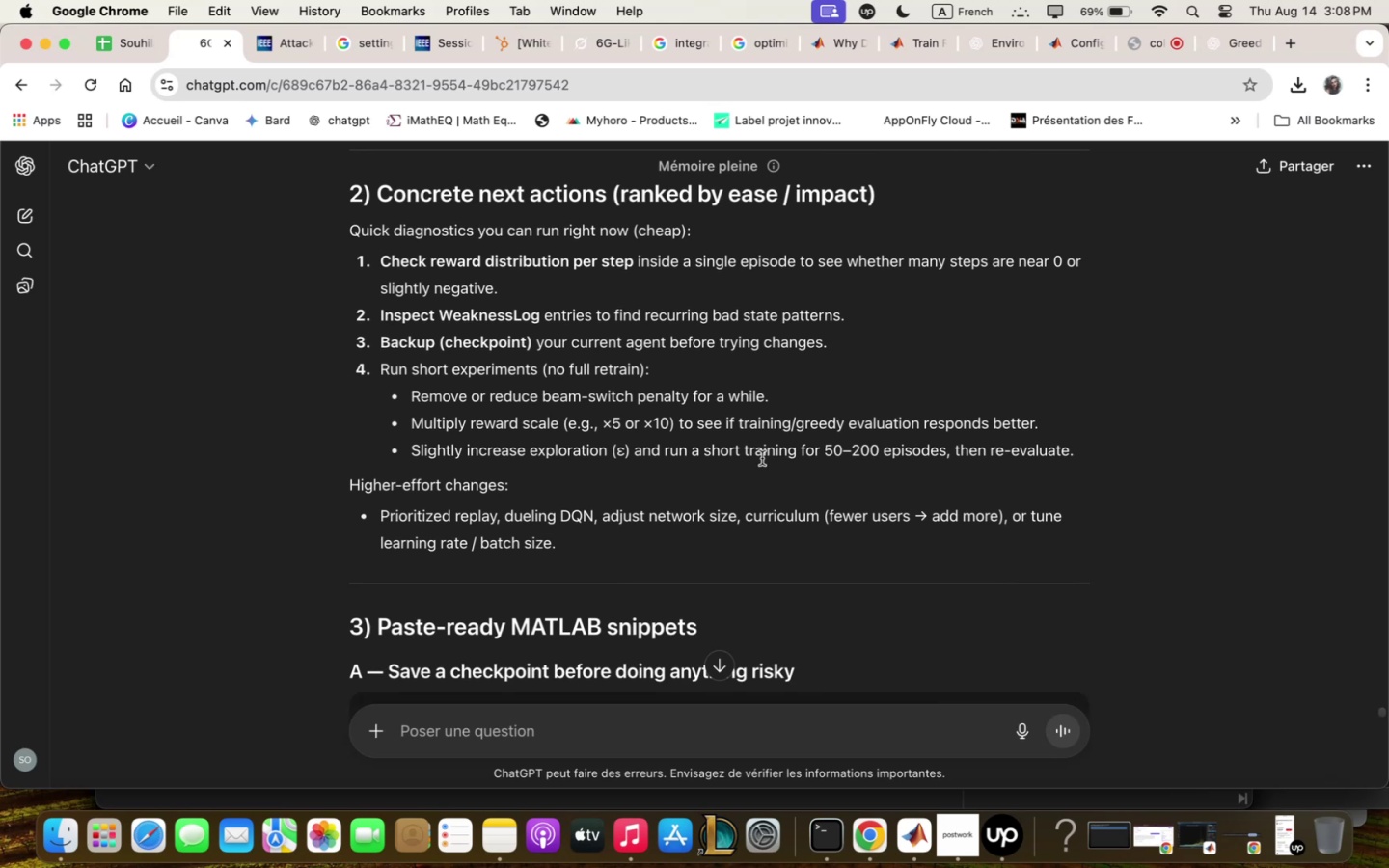 
wait(10.01)
 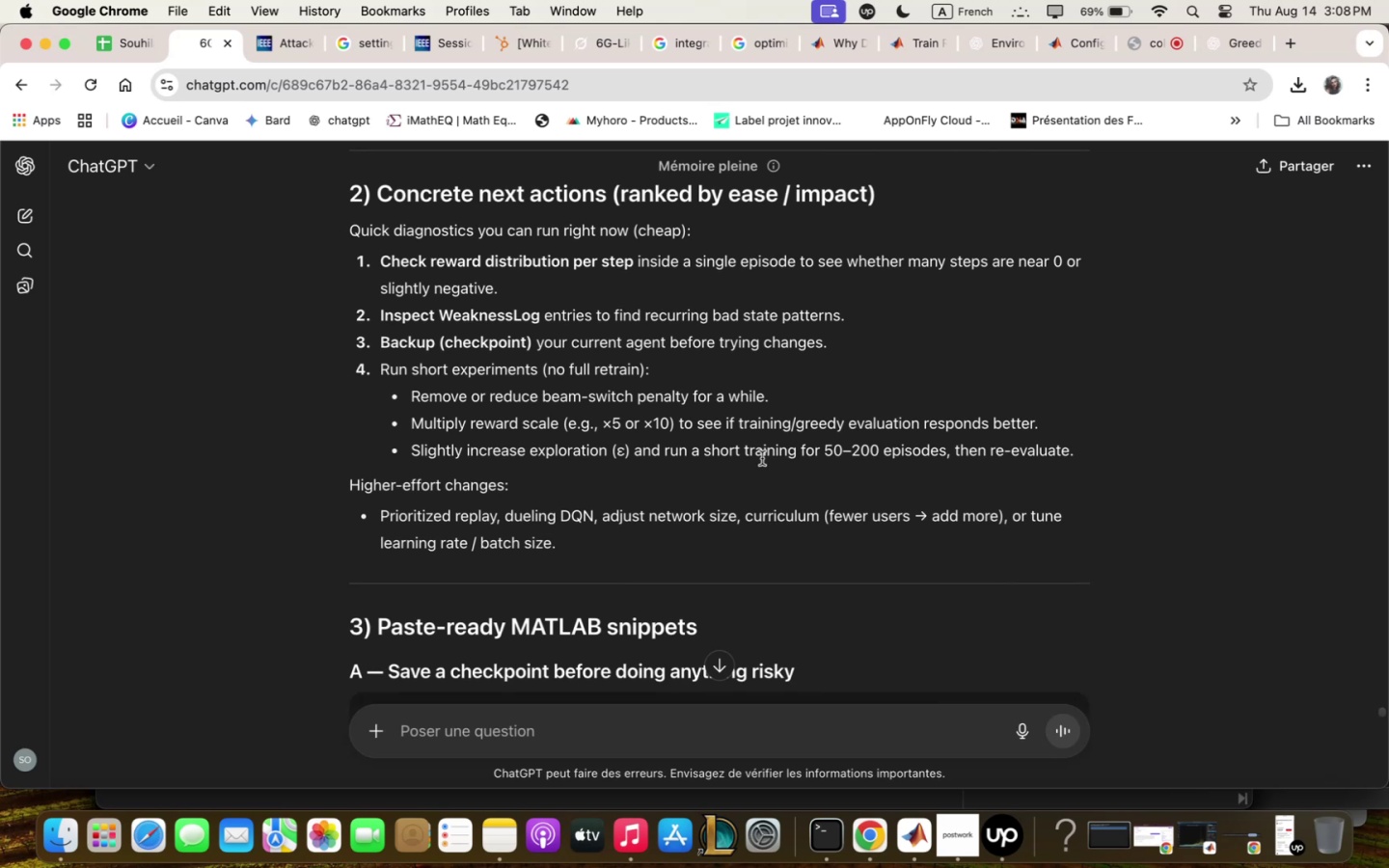 
scroll: coordinate [762, 457], scroll_direction: down, amount: 3.0
 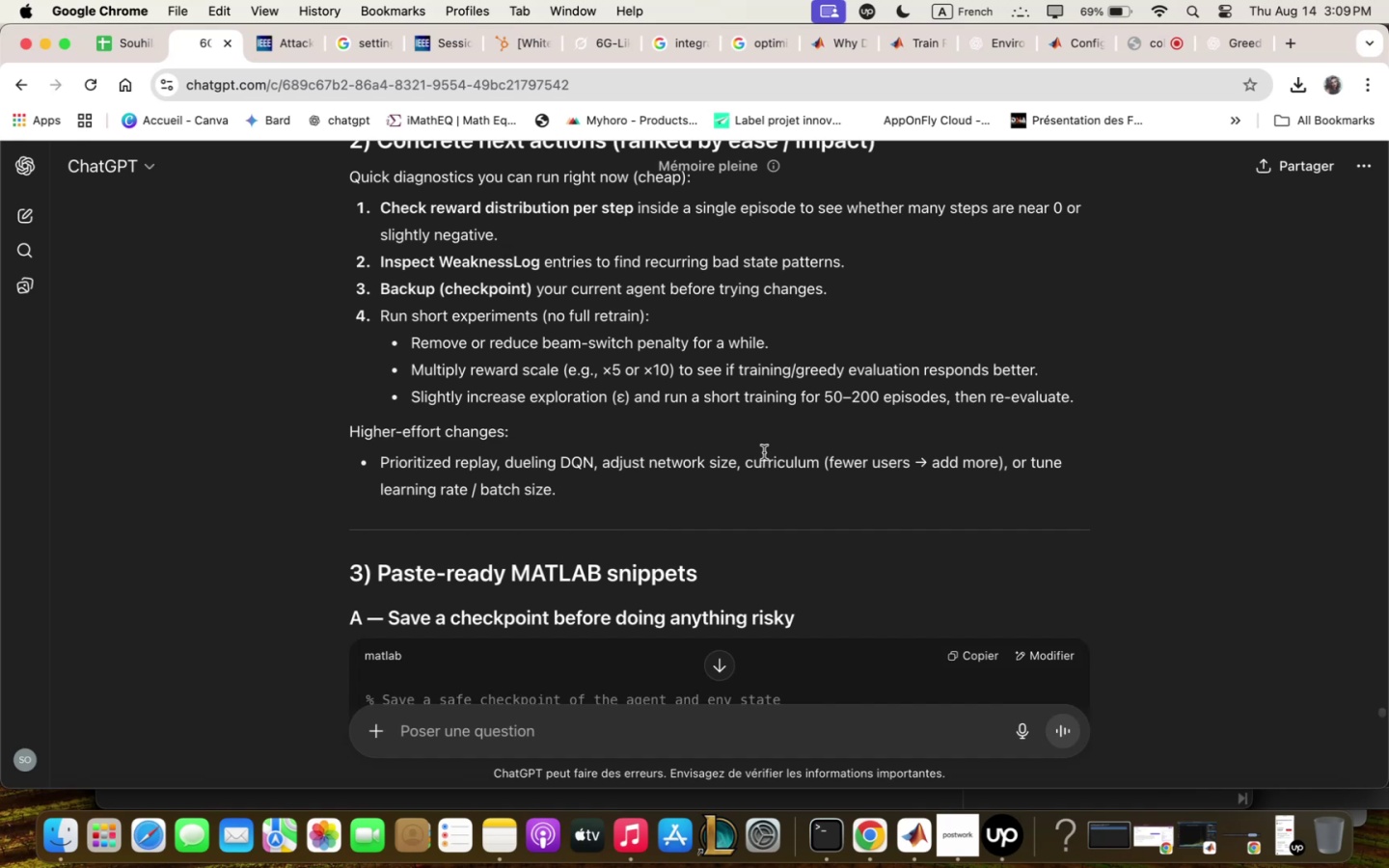 
wait(19.09)
 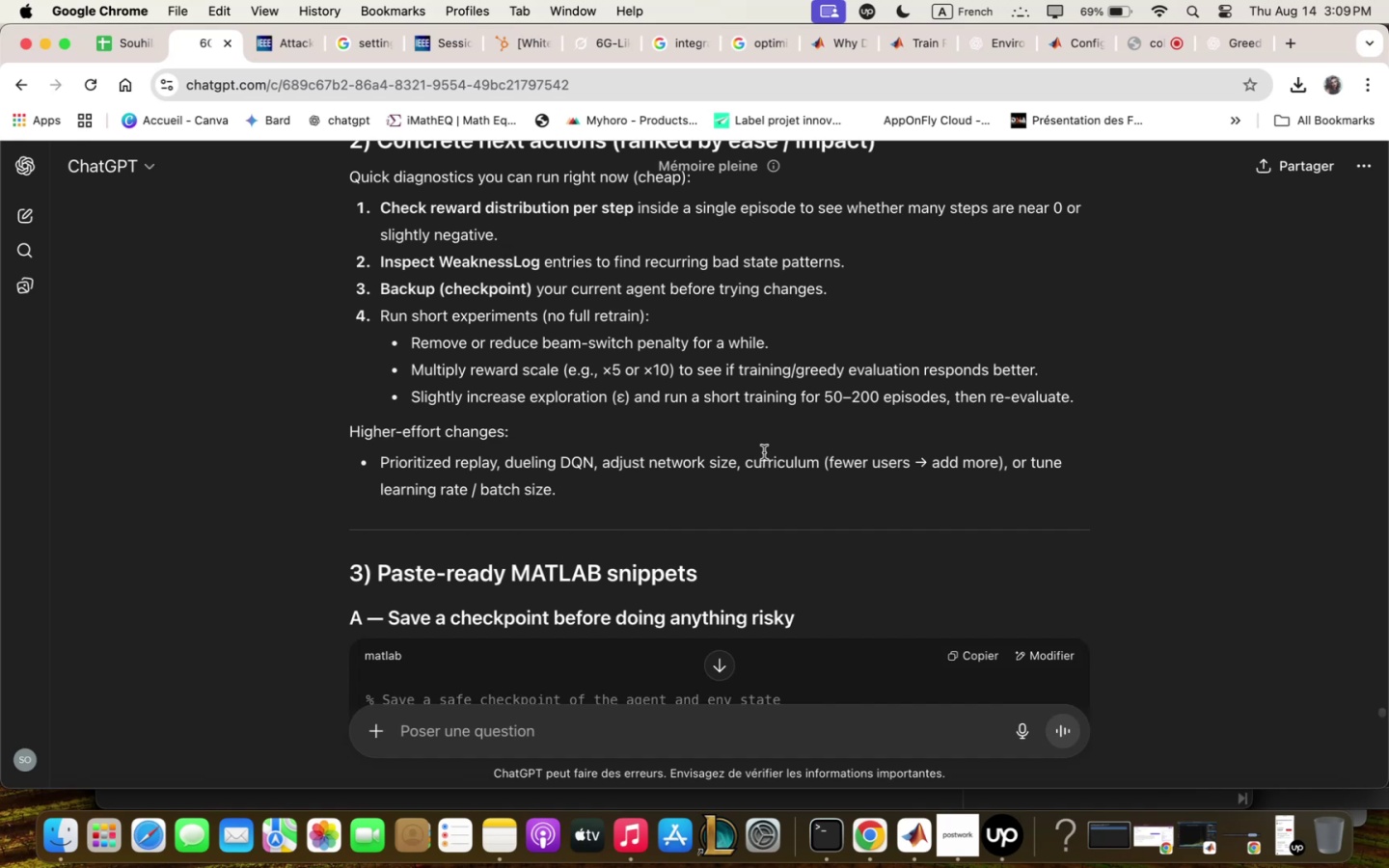 
scroll: coordinate [661, 520], scroll_direction: down, amount: 4.0
 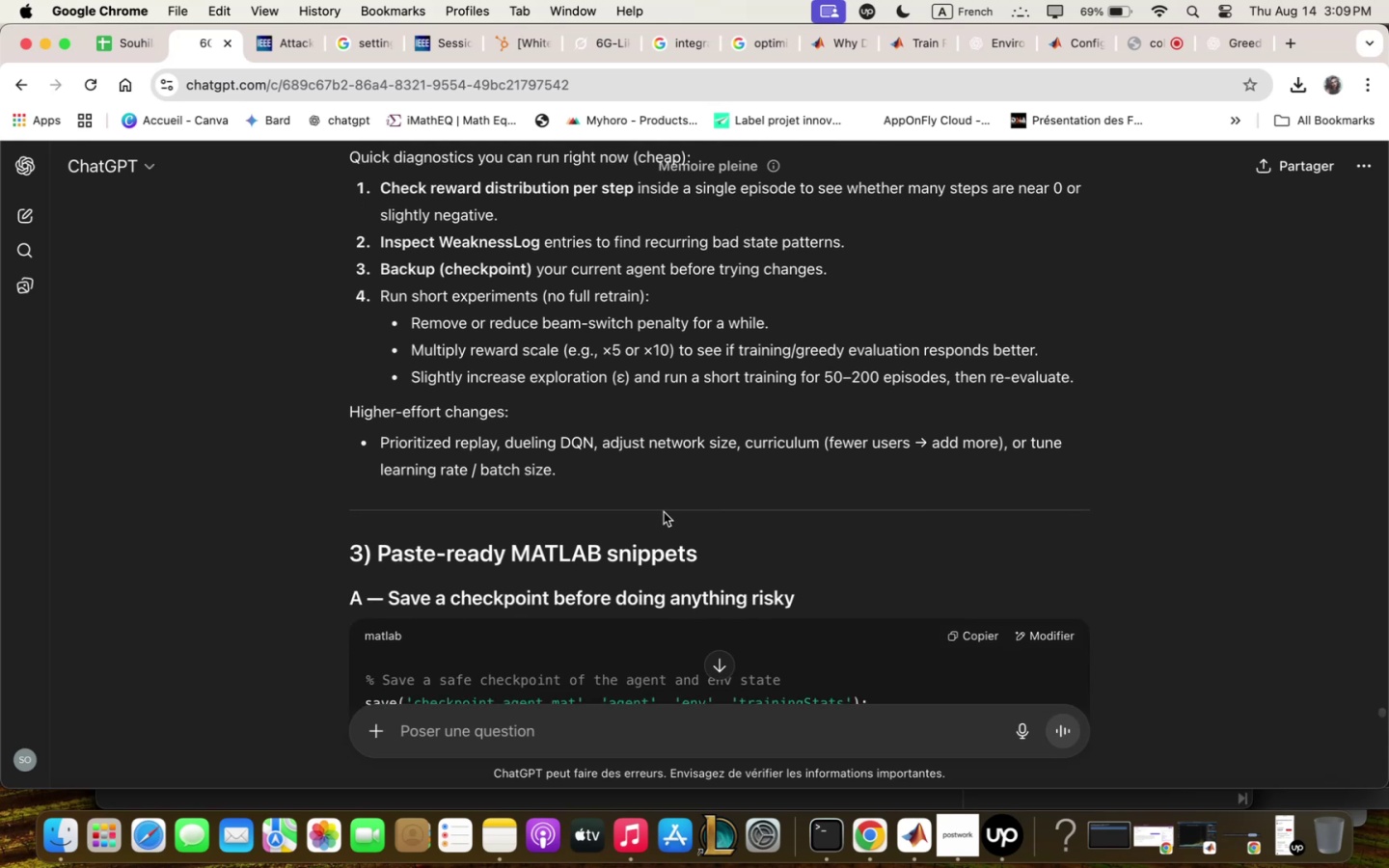 
wait(5.71)
 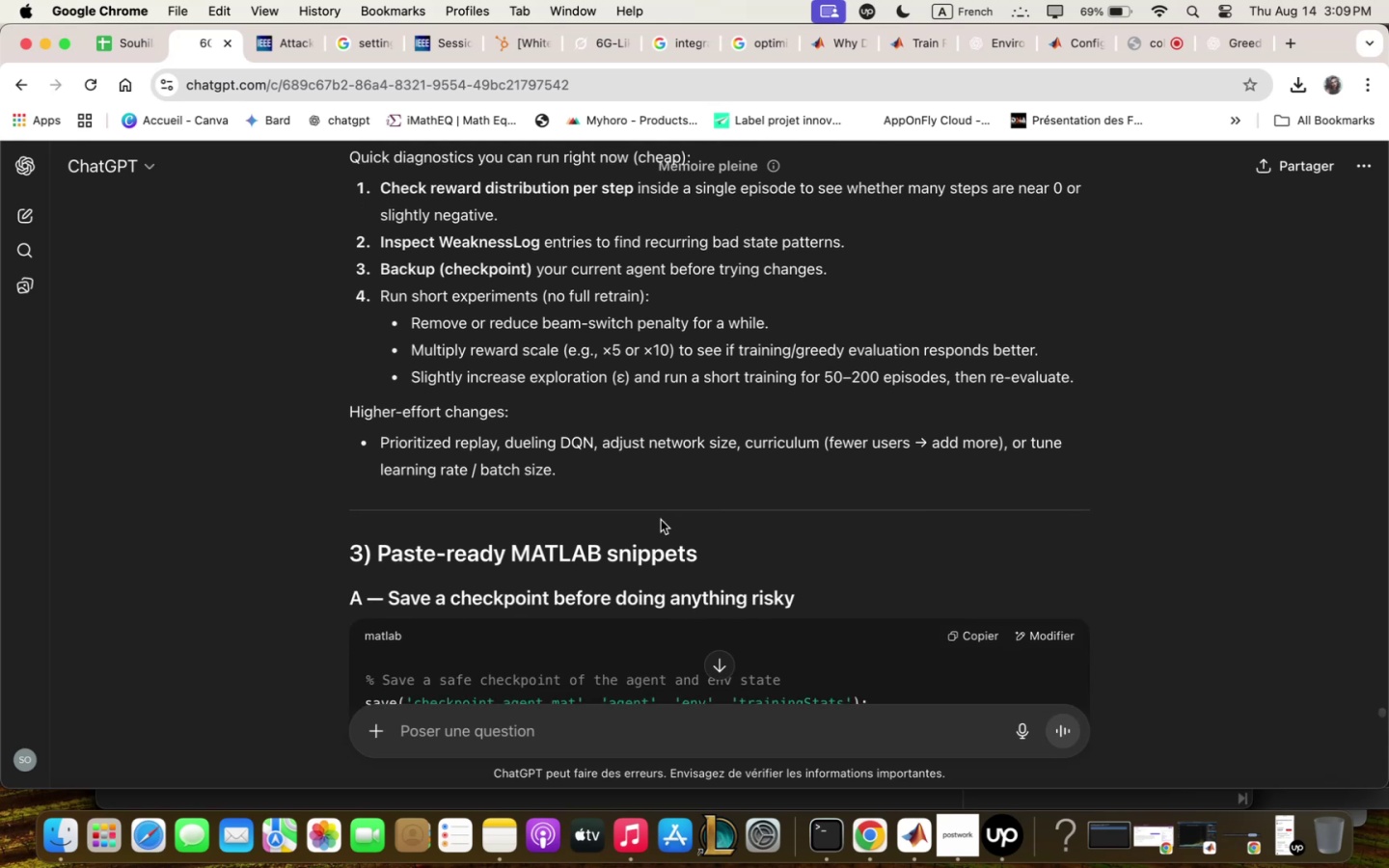 
scroll: coordinate [664, 512], scroll_direction: down, amount: 2.0
 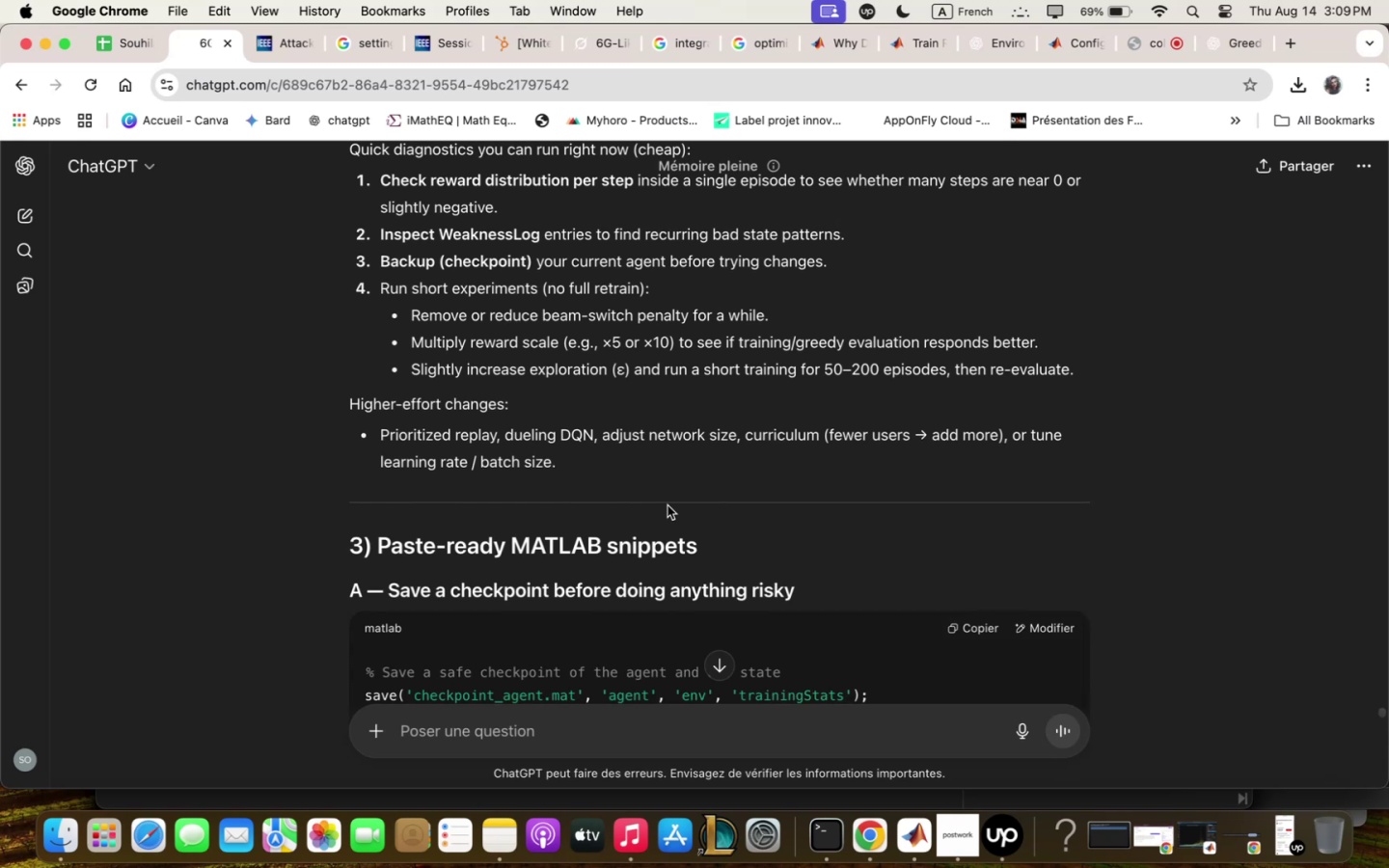 
wait(10.88)
 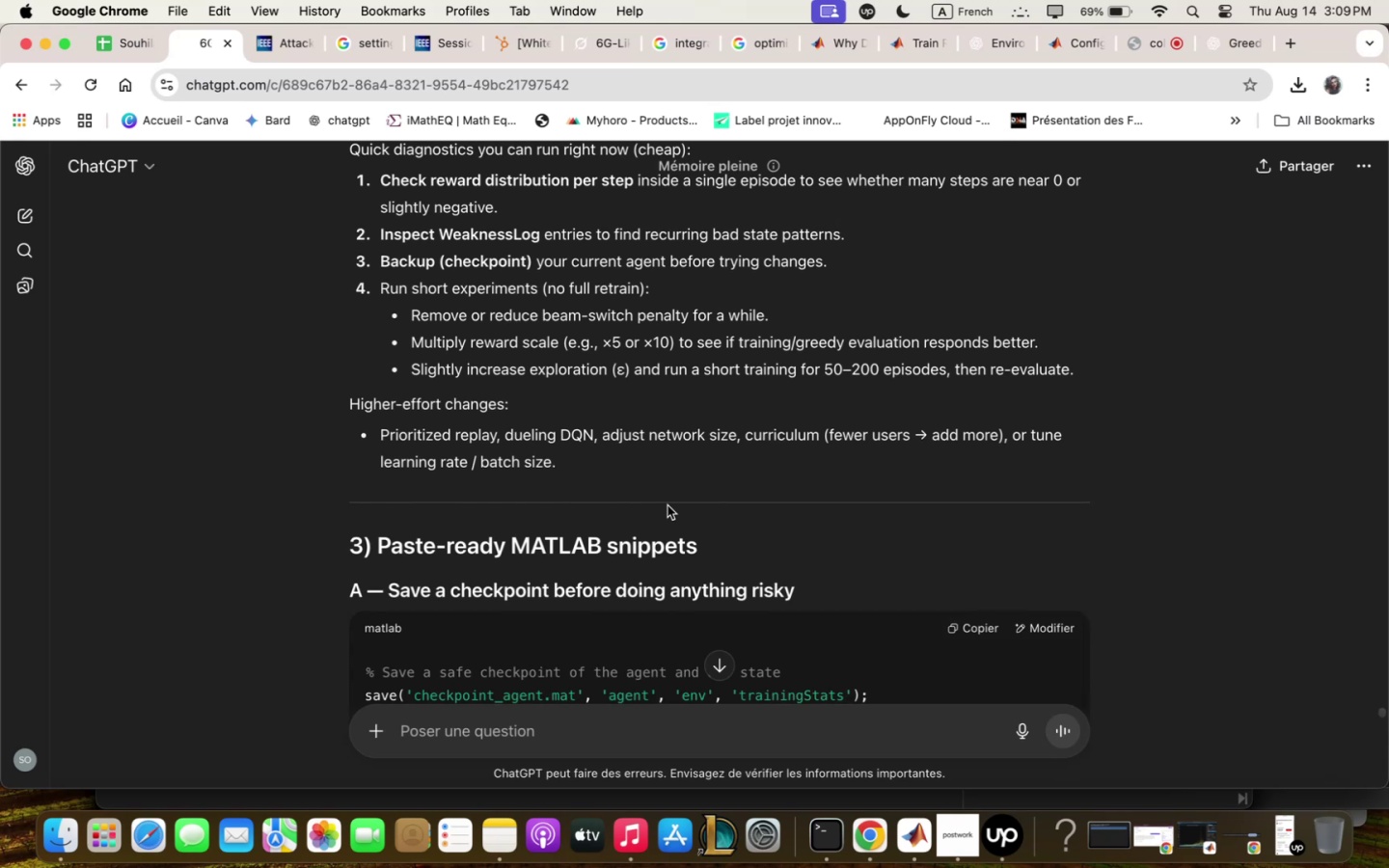 
scroll: coordinate [668, 504], scroll_direction: down, amount: 2.0
 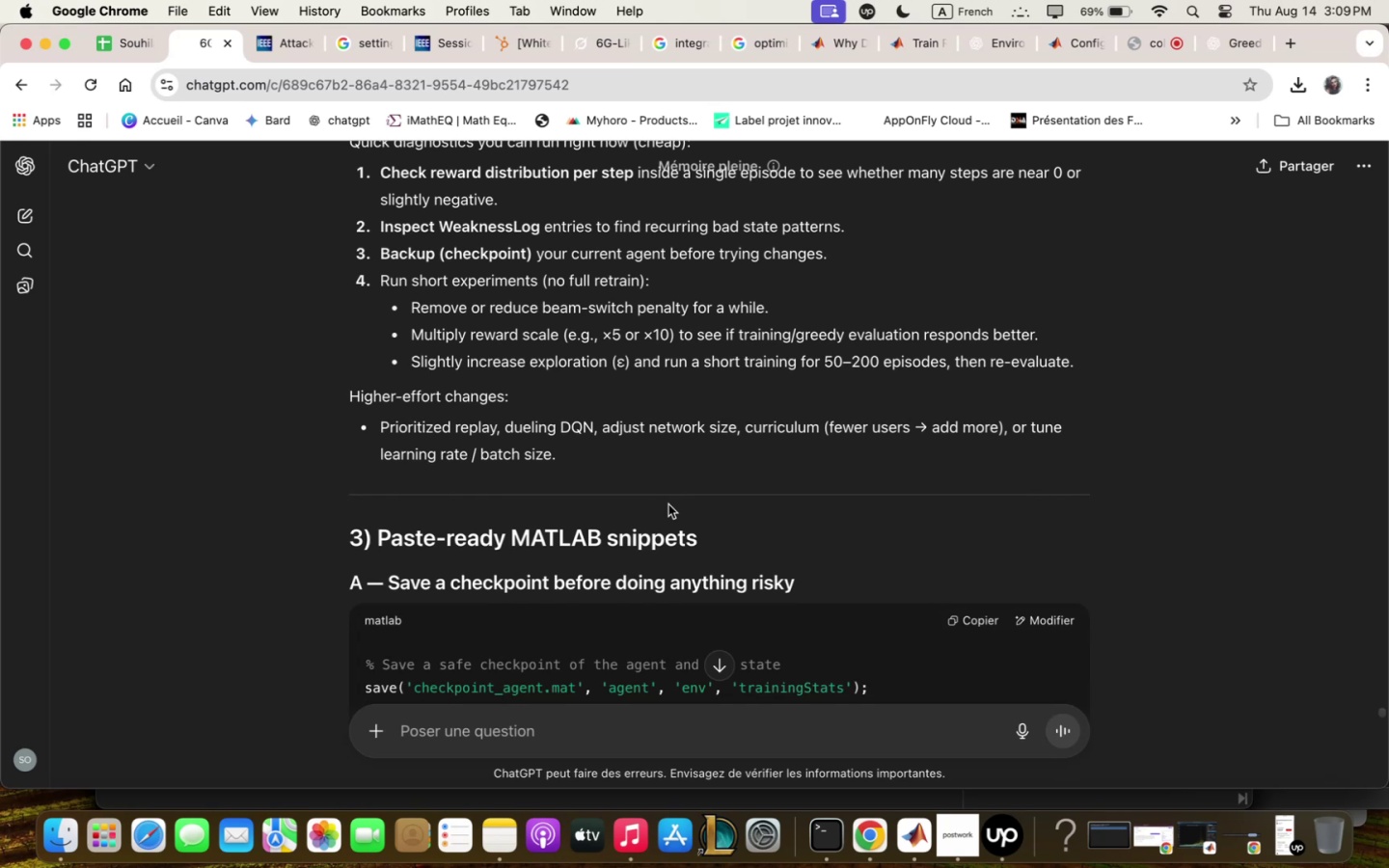 
wait(6.77)
 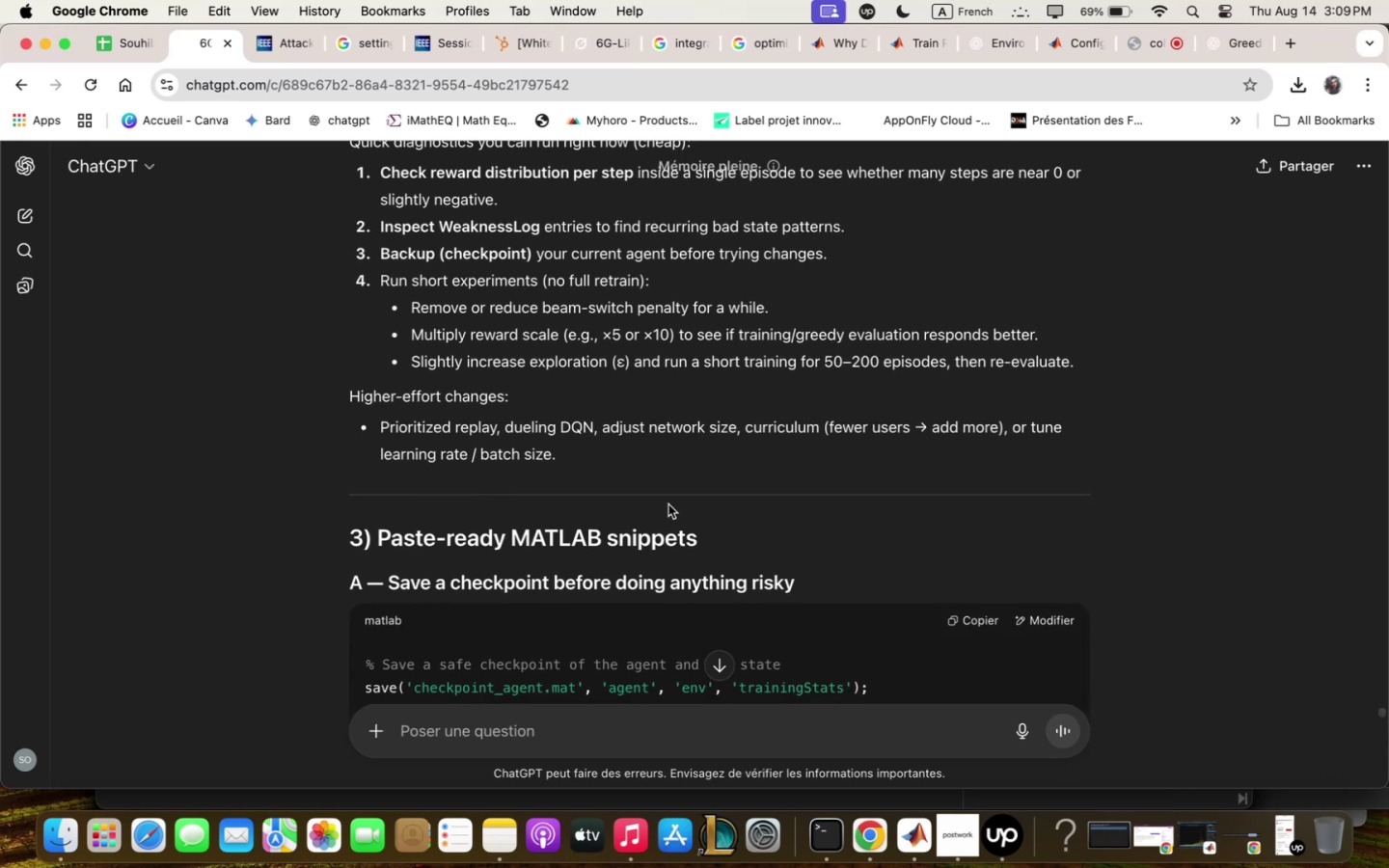 
scroll: coordinate [668, 504], scroll_direction: down, amount: 2.0
 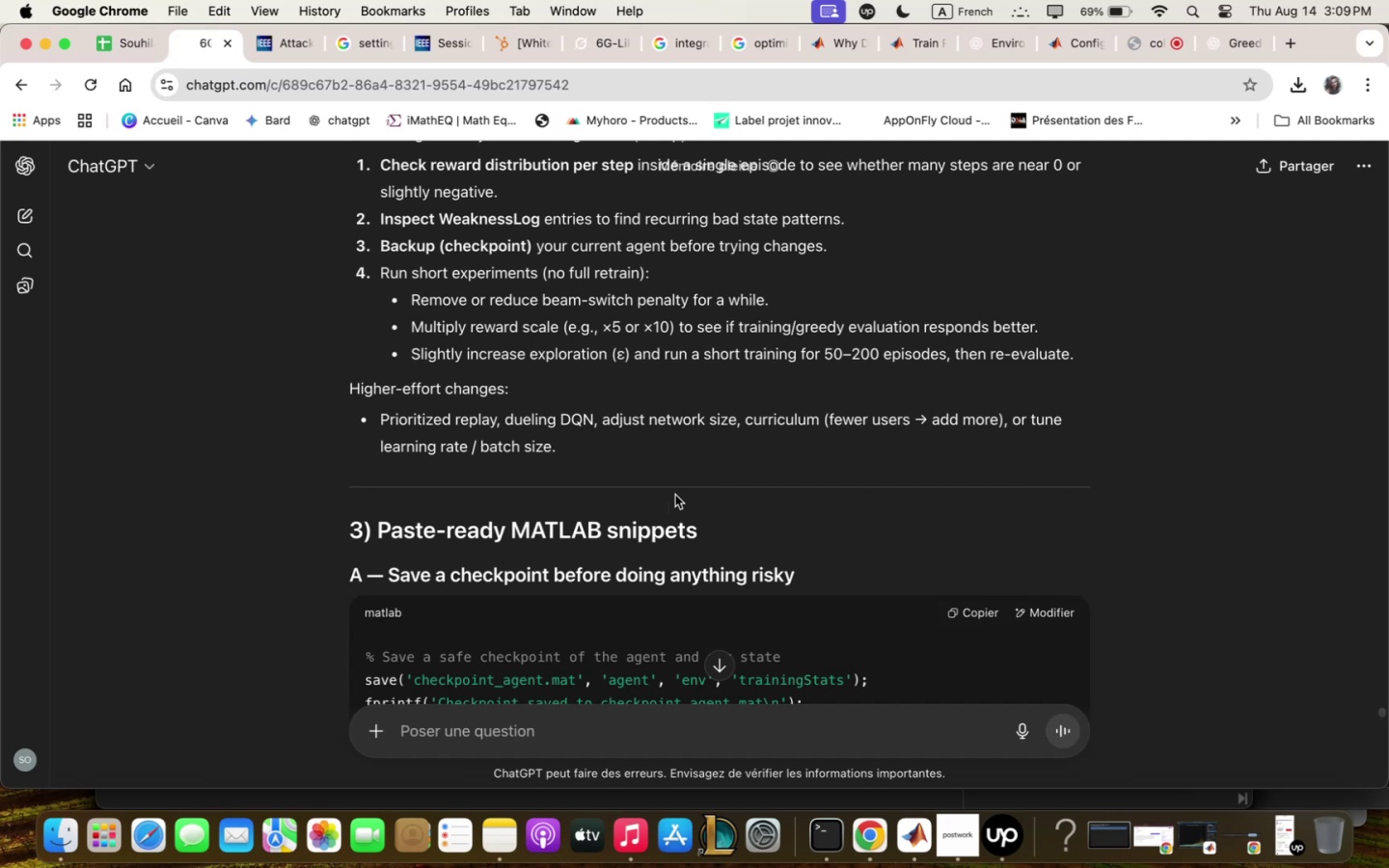 
wait(11.79)
 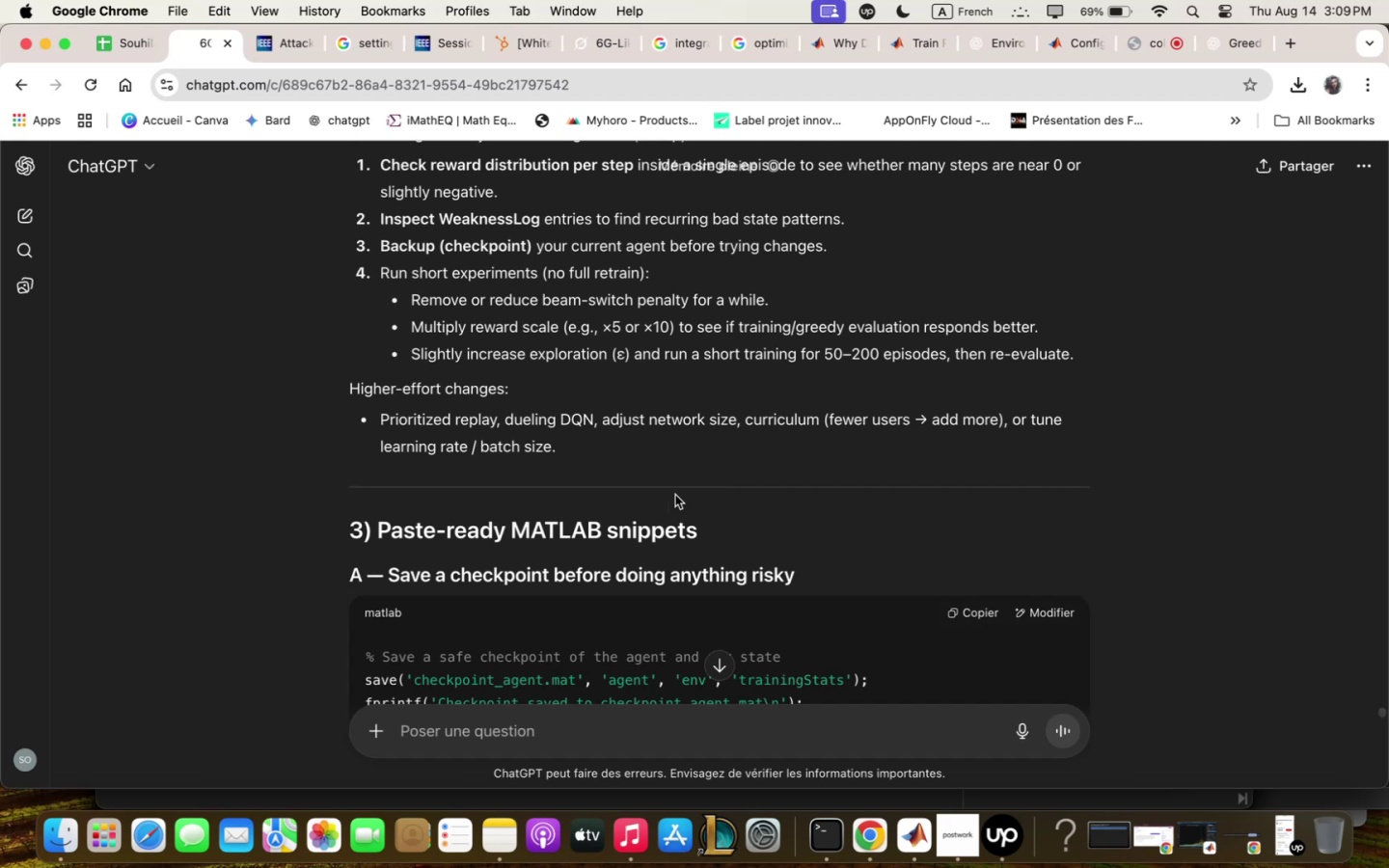 
scroll: coordinate [676, 495], scroll_direction: up, amount: 1.0
 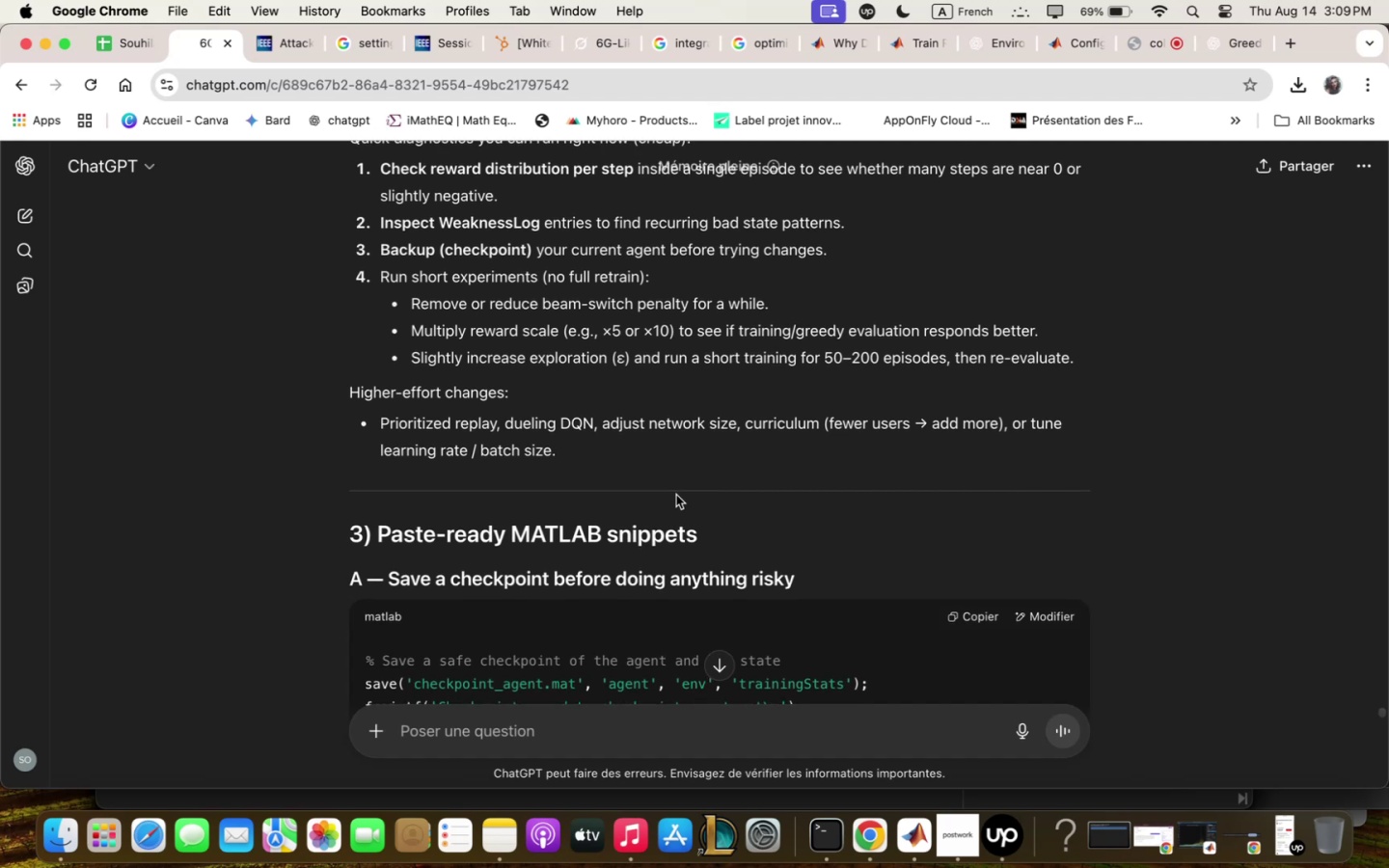 
wait(8.72)
 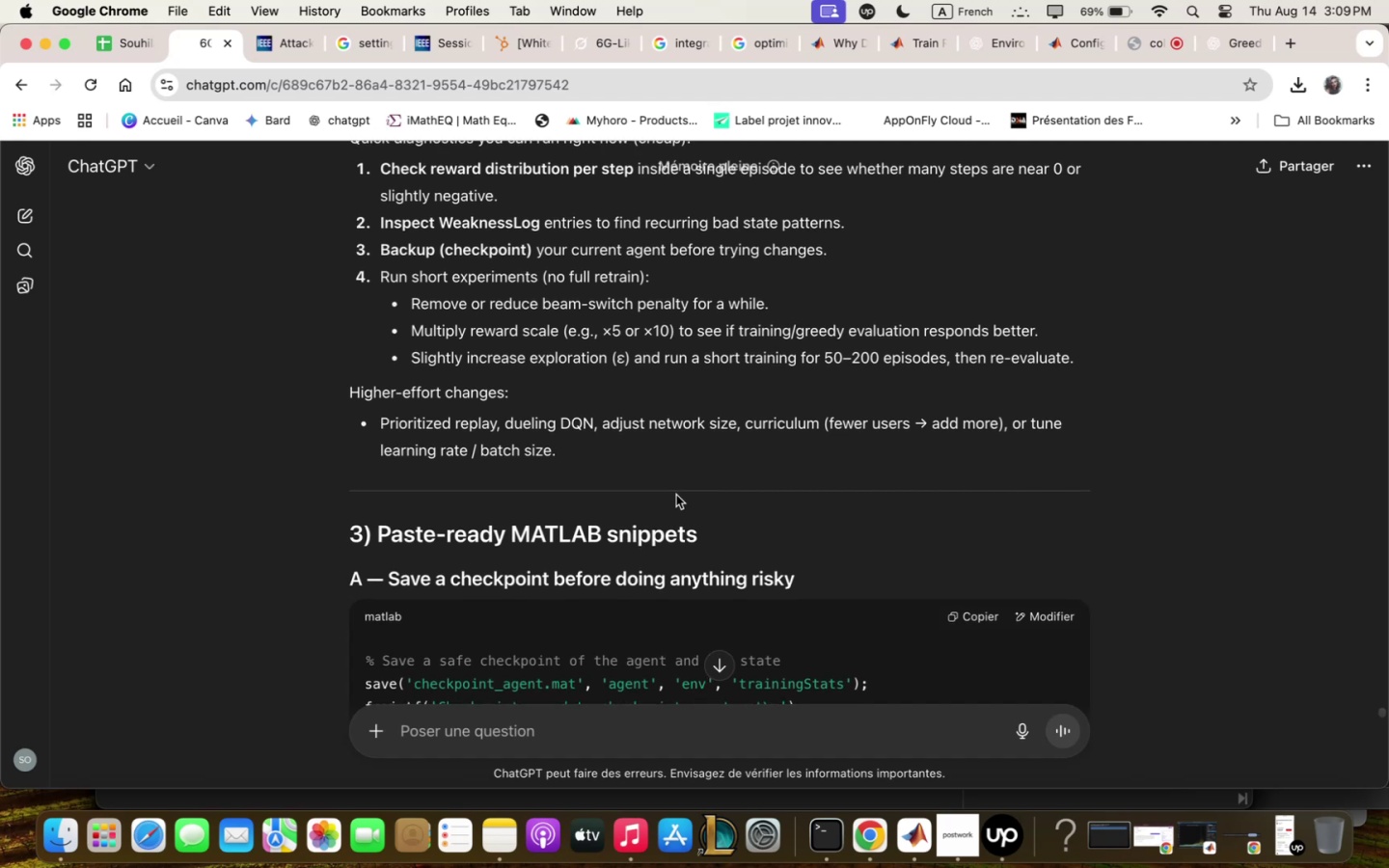 
scroll: coordinate [676, 495], scroll_direction: up, amount: 3.0
 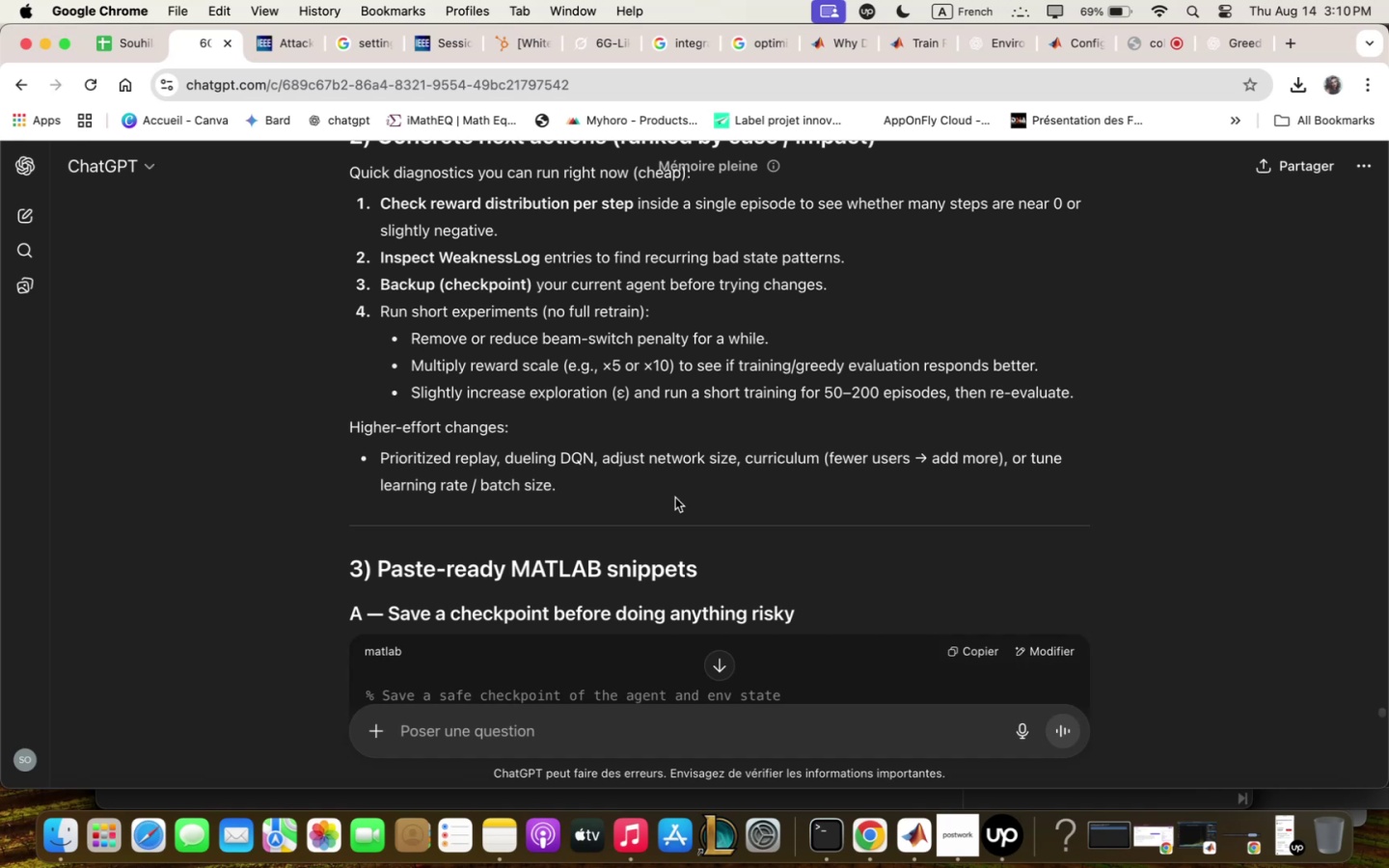 
wait(55.84)
 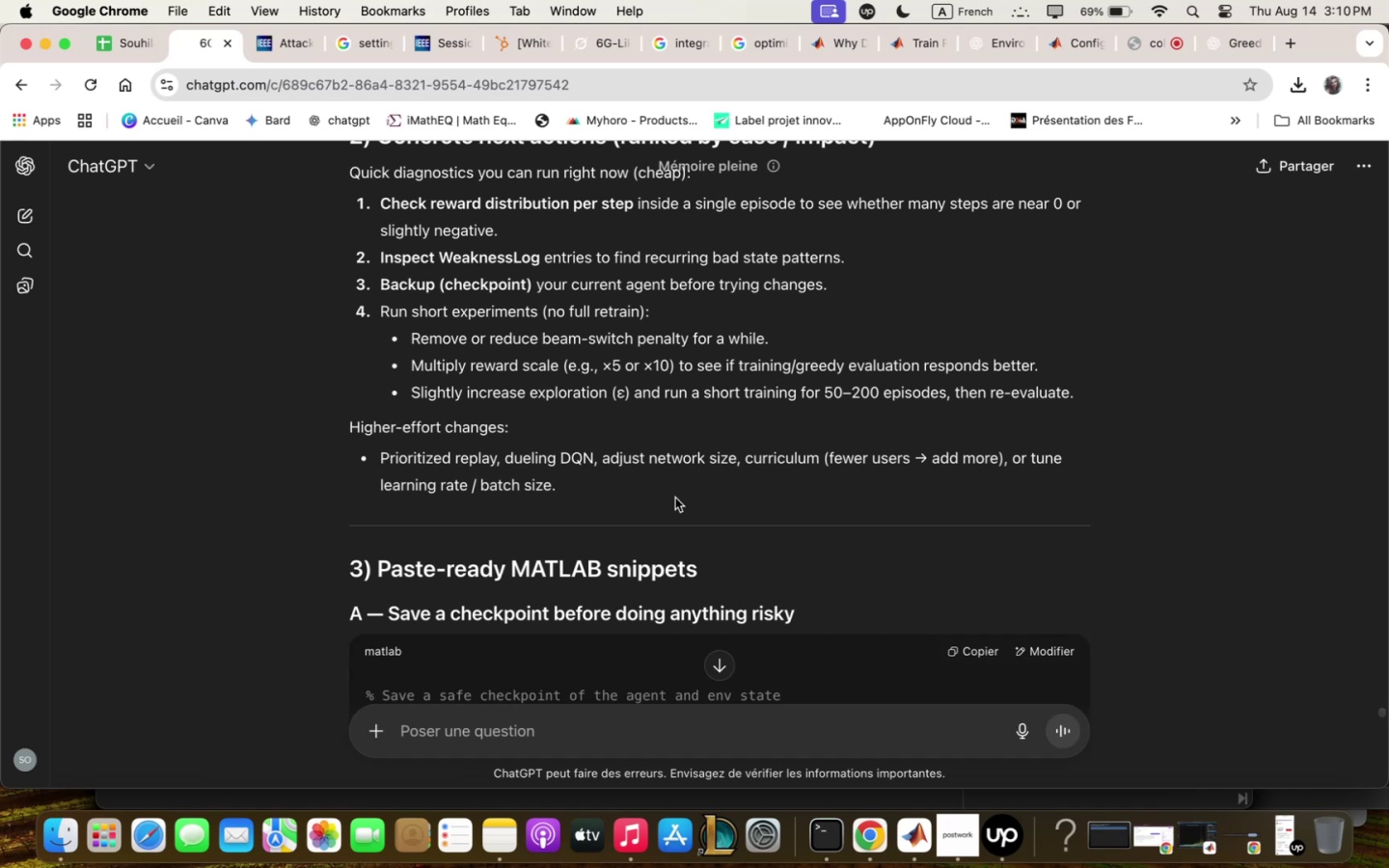 
scroll: coordinate [740, 332], scroll_direction: down, amount: 7.0
 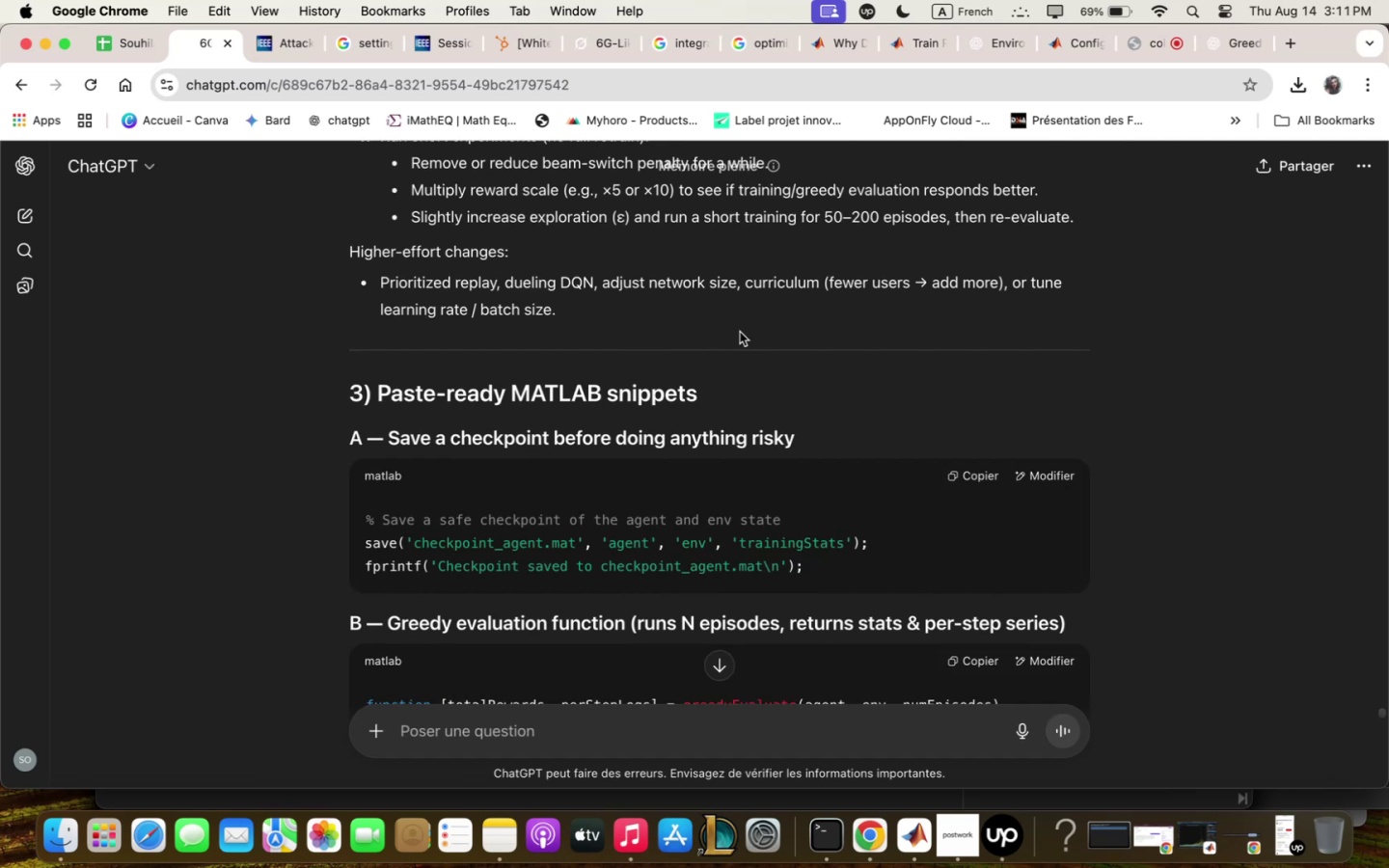 
wait(6.3)
 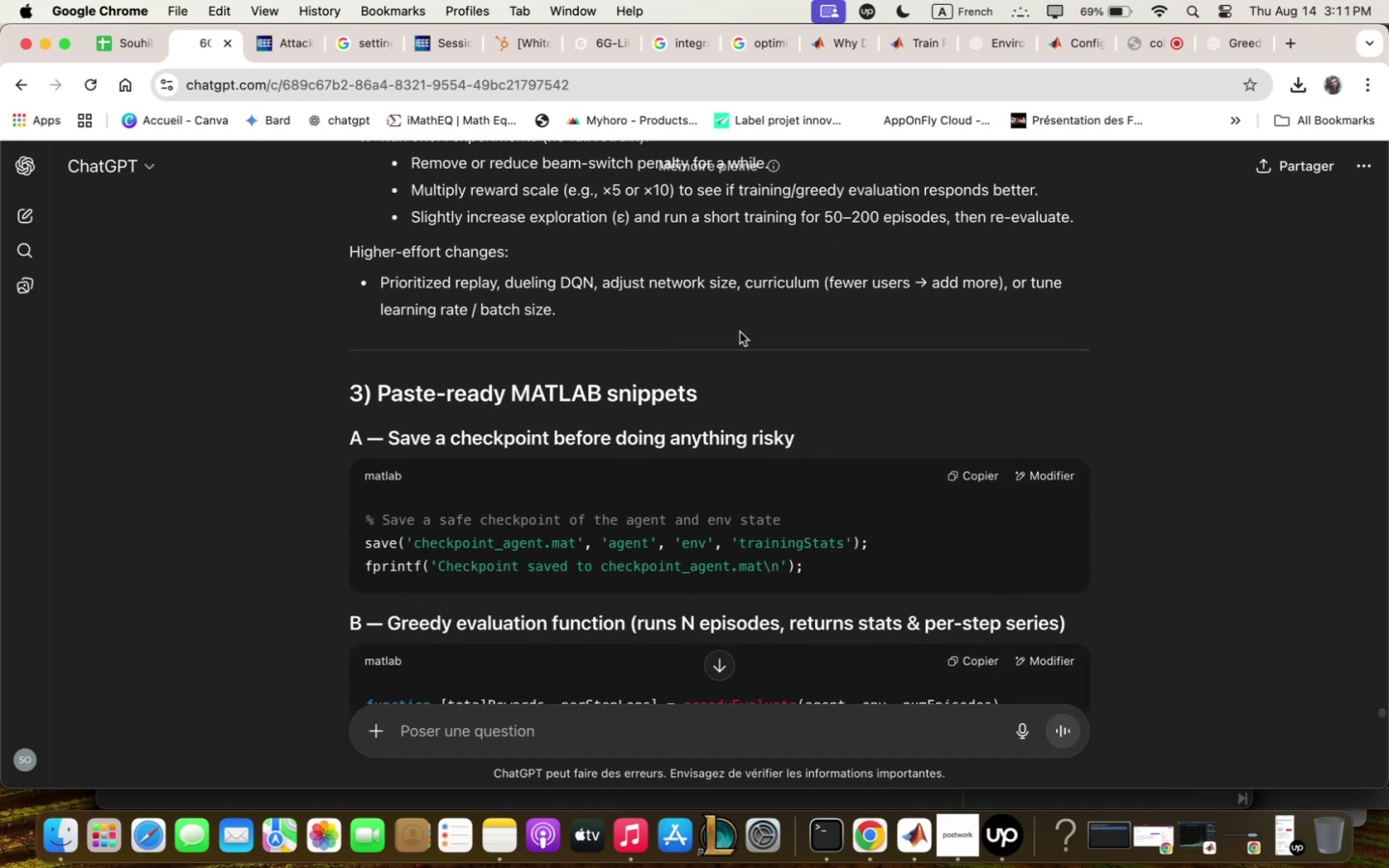 
scroll: coordinate [740, 332], scroll_direction: down, amount: 10.0
 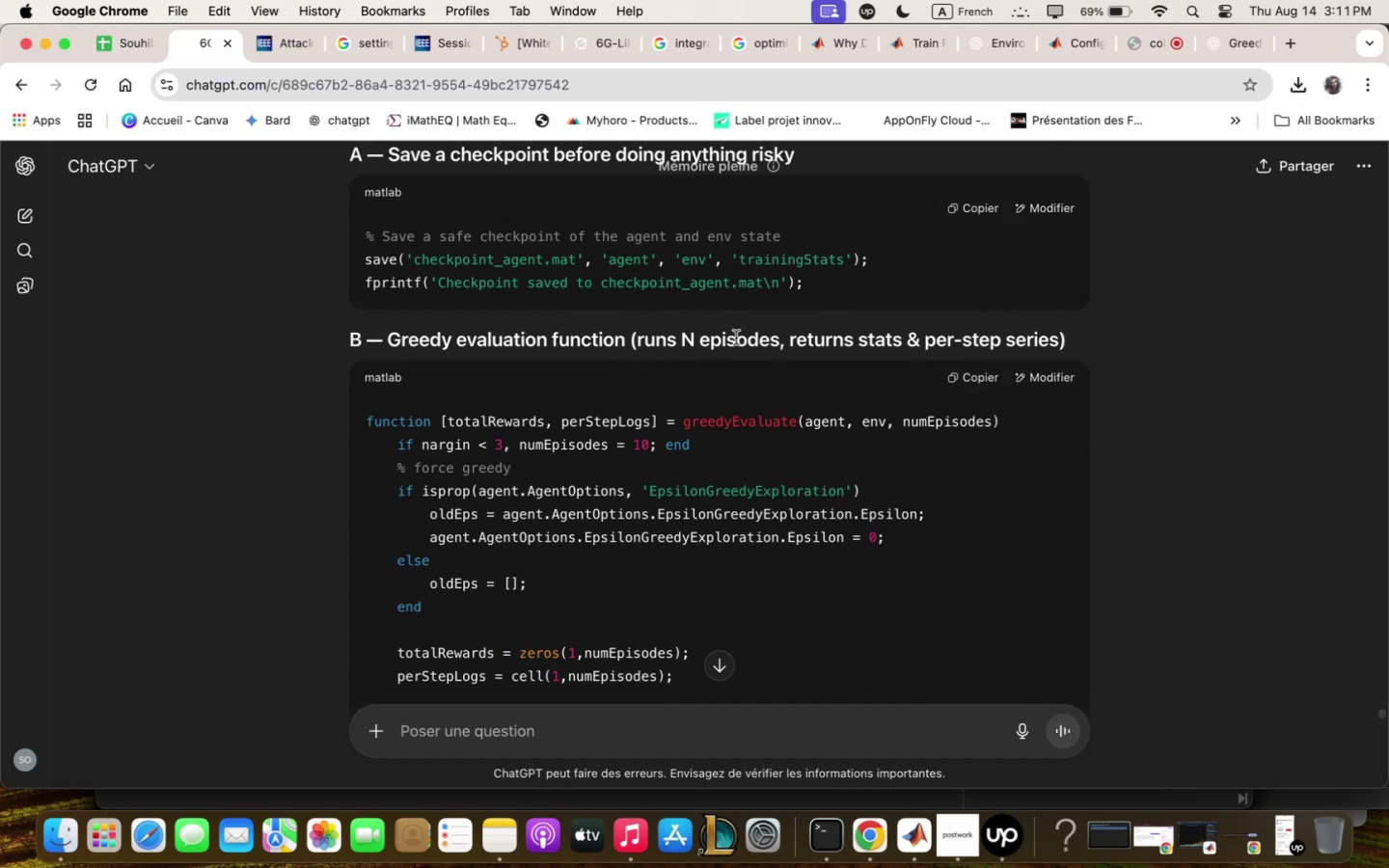 
wait(21.53)
 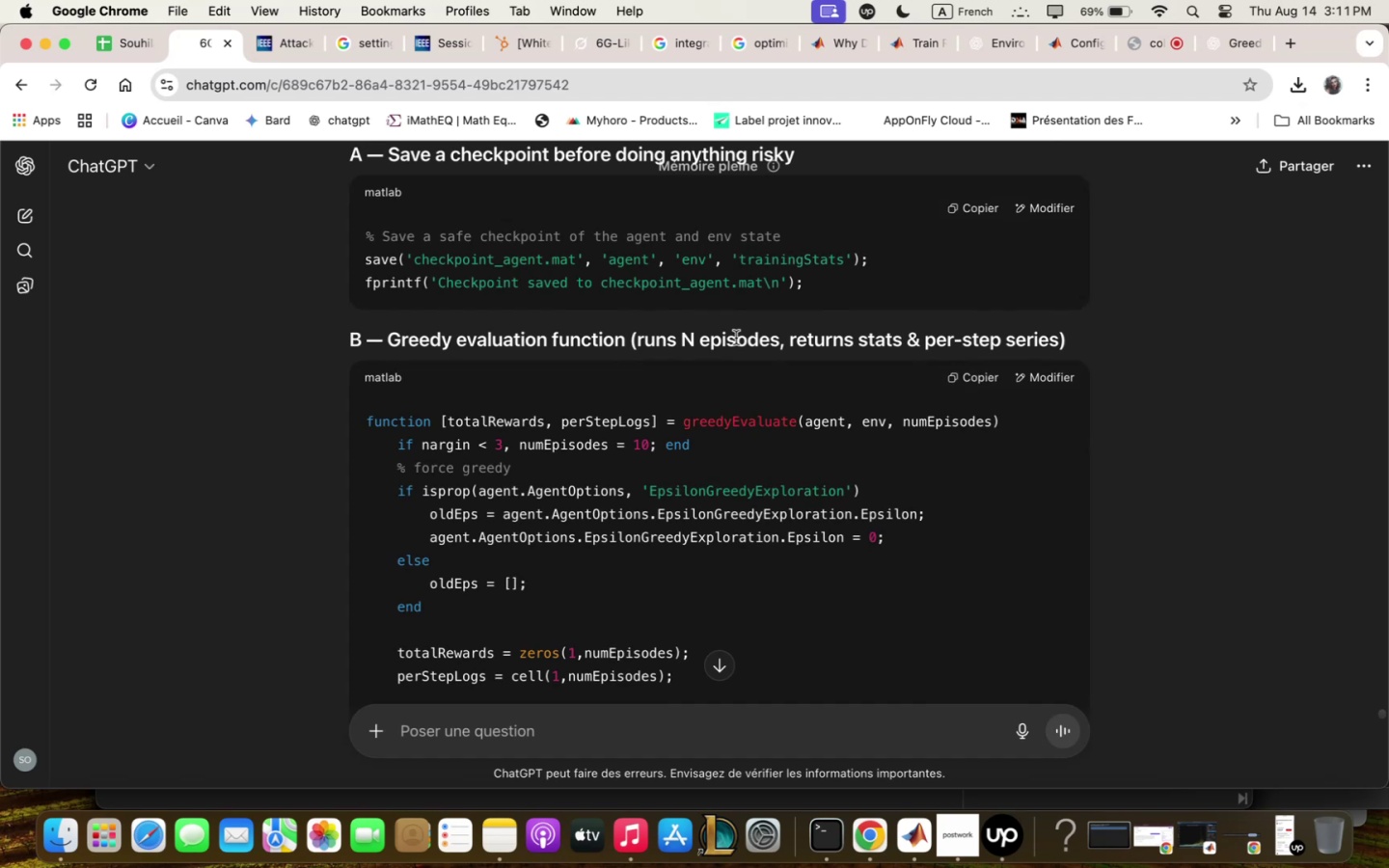 
scroll: coordinate [889, 388], scroll_direction: down, amount: 20.0
 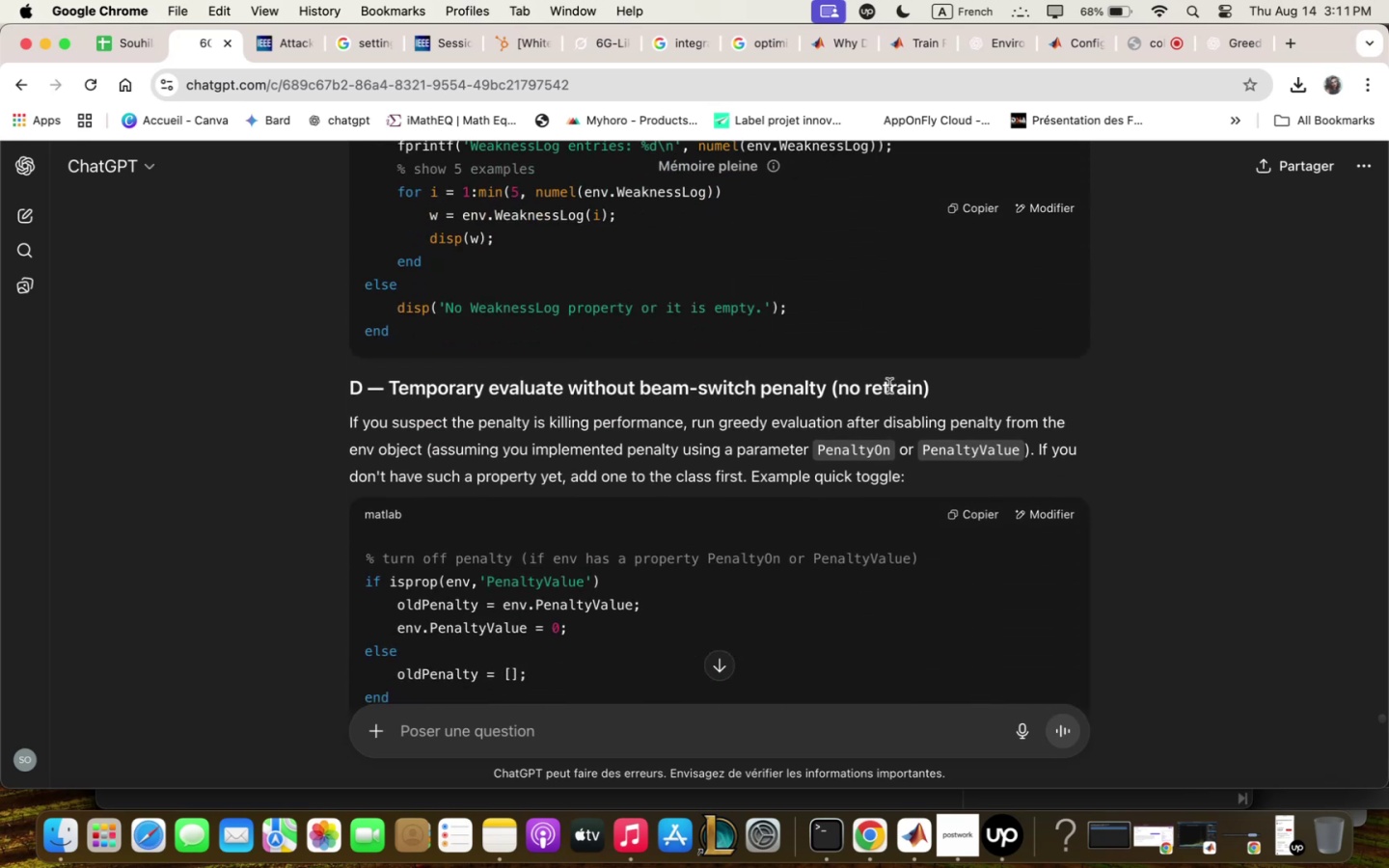 
scroll: coordinate [889, 386], scroll_direction: up, amount: 10.0
 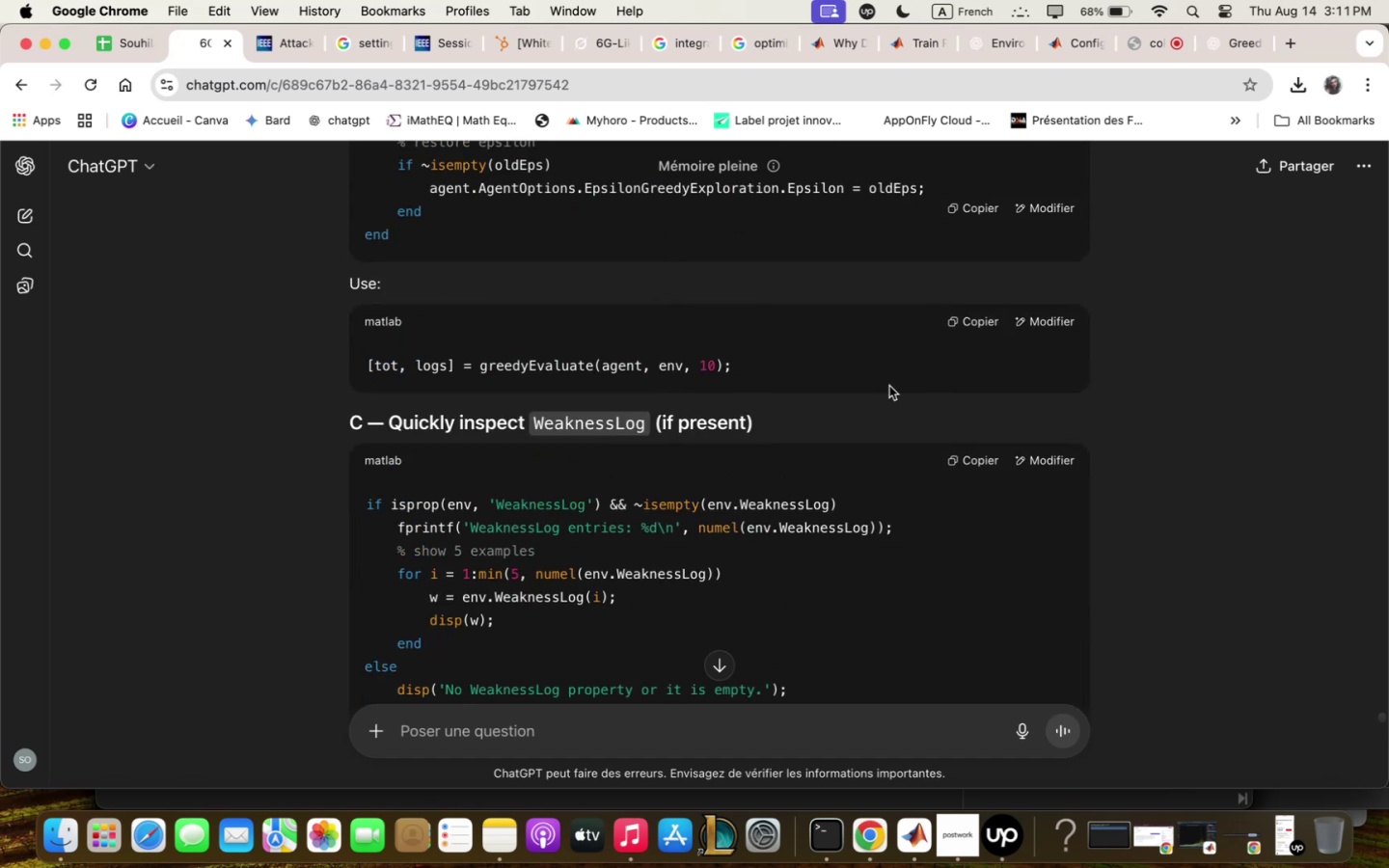 
scroll: coordinate [889, 386], scroll_direction: down, amount: 15.0
 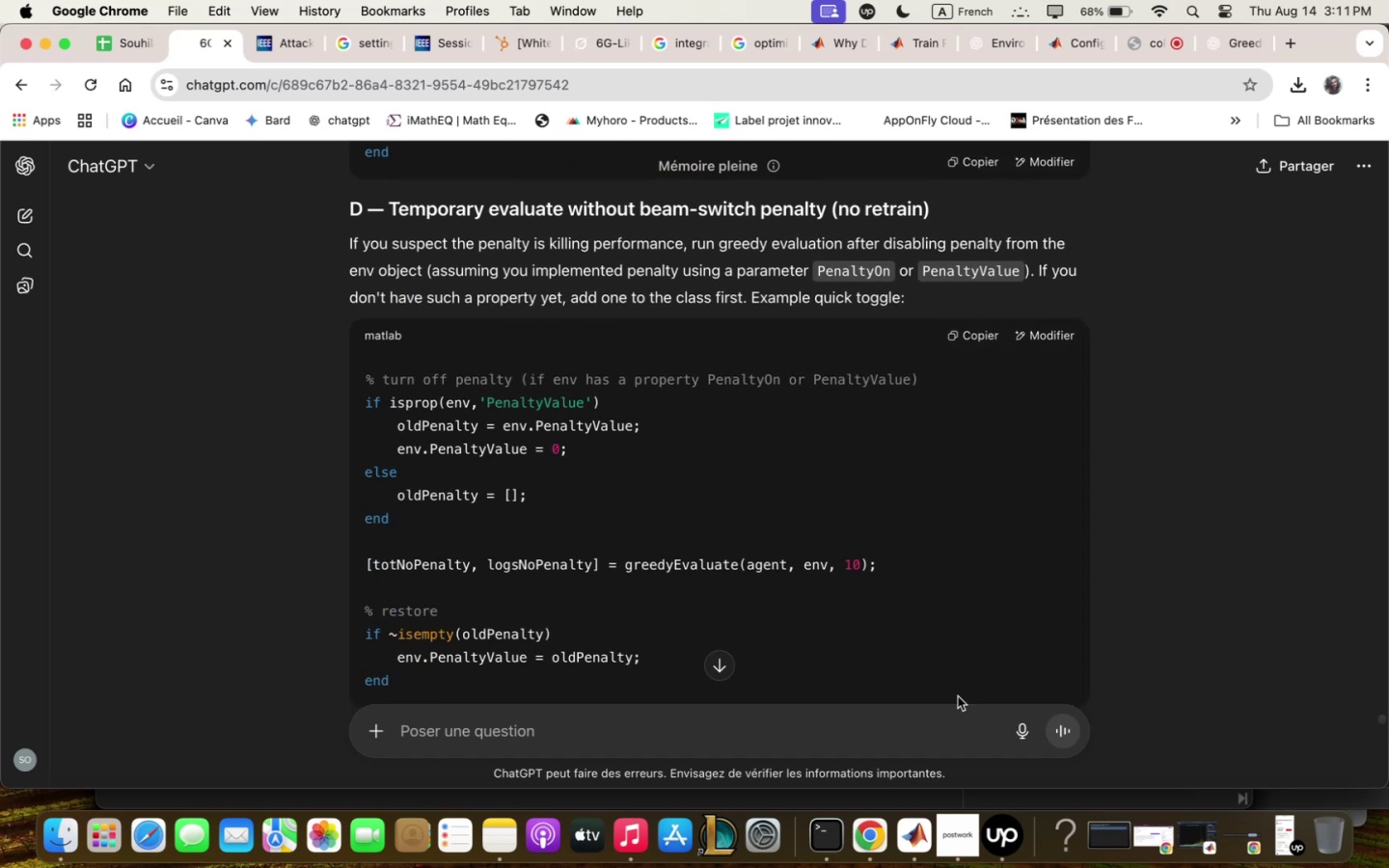 
left_click([927, 849])
 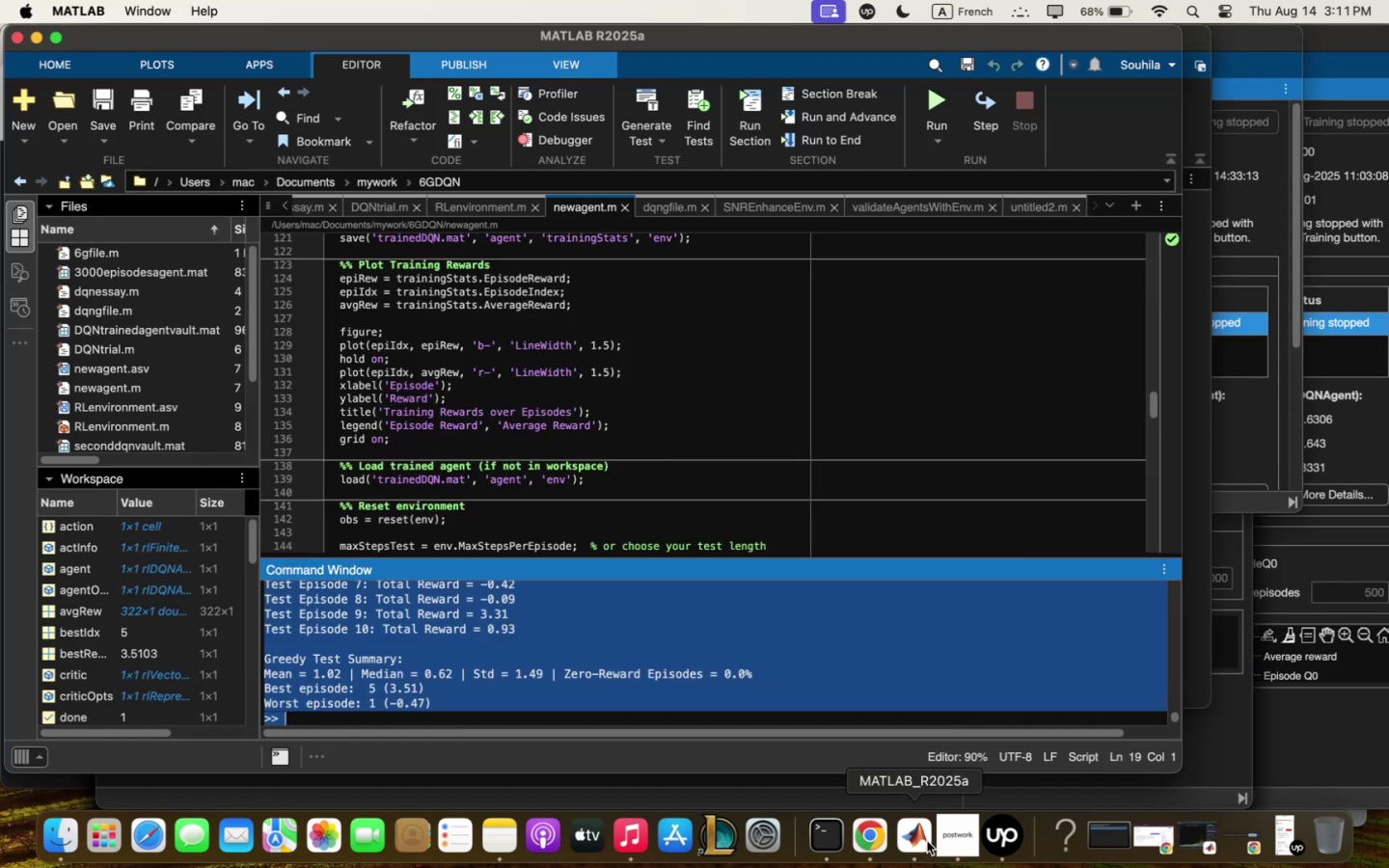 
left_click([884, 640])
 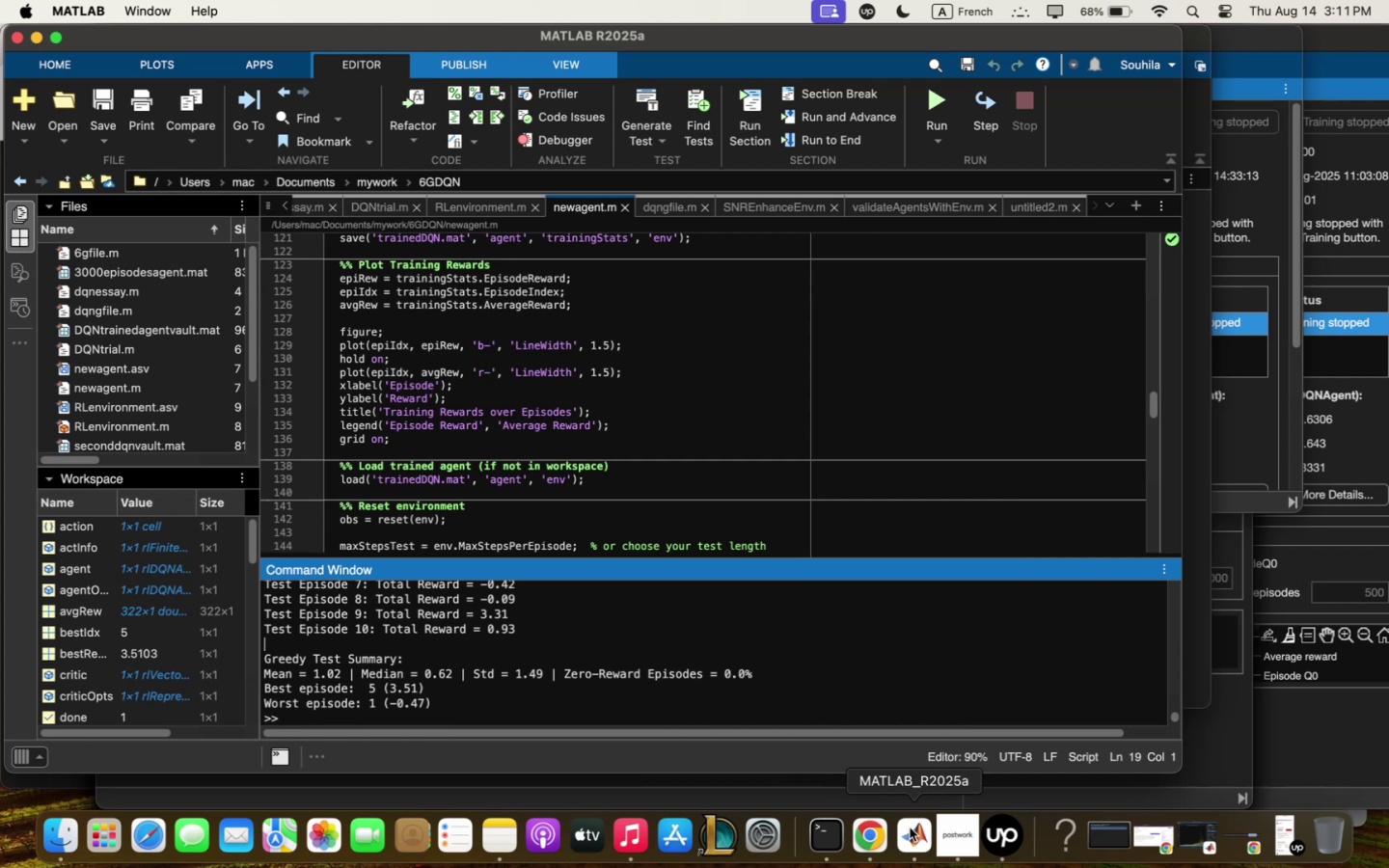 
left_click([885, 836])
 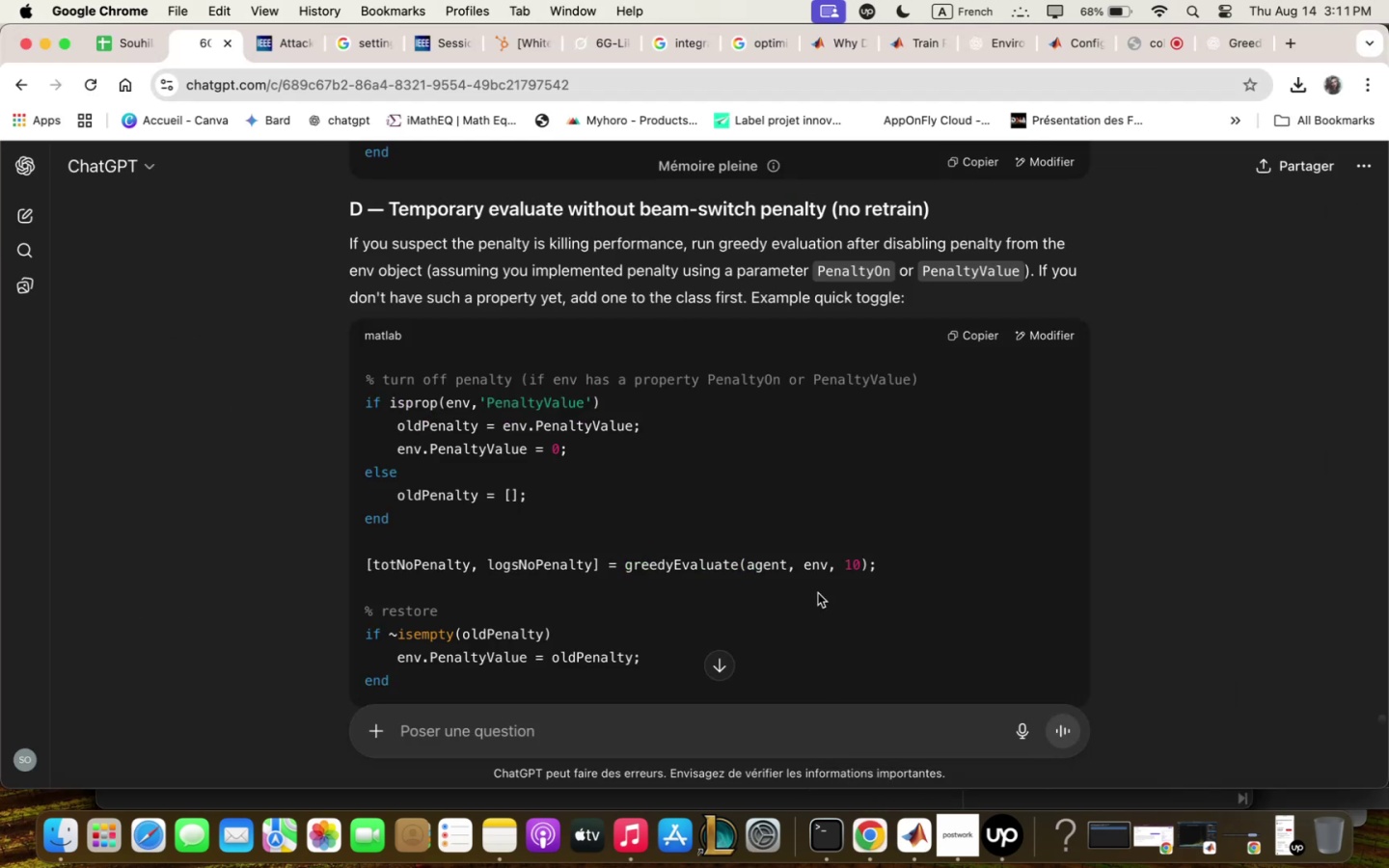 
scroll: coordinate [818, 578], scroll_direction: down, amount: 16.0
 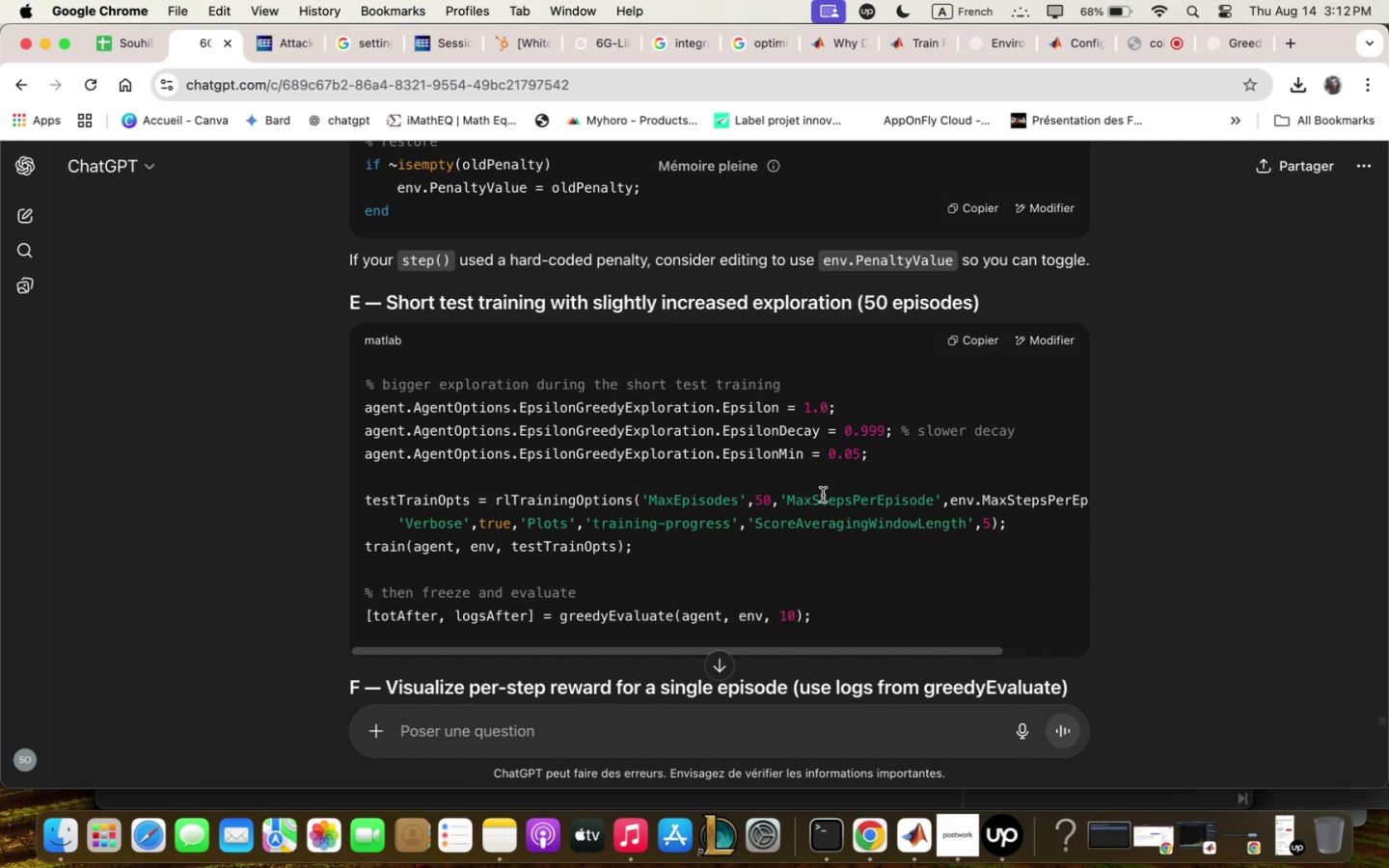 
wait(53.35)
 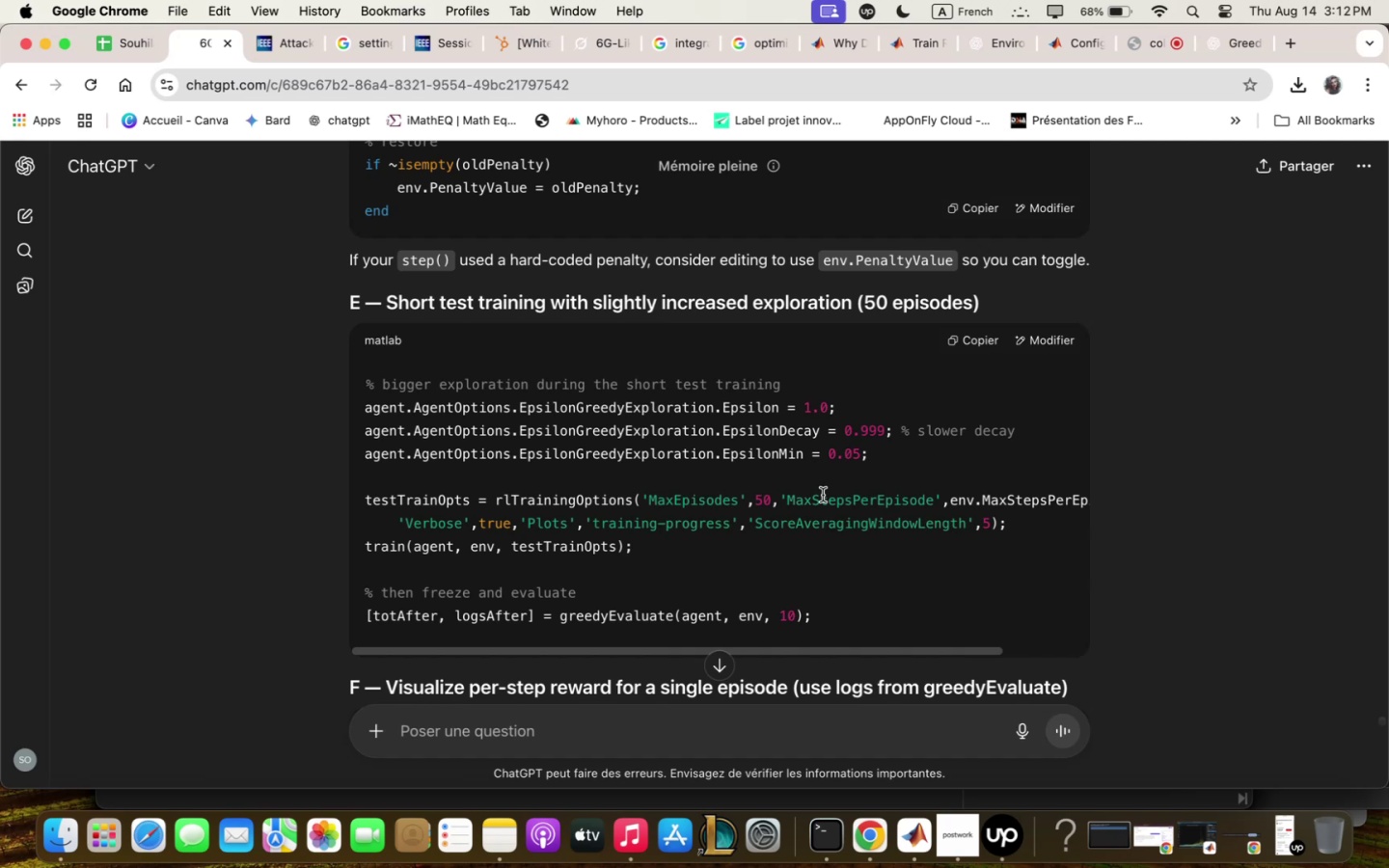 
scroll: coordinate [992, 489], scroll_direction: down, amount: 5.0
 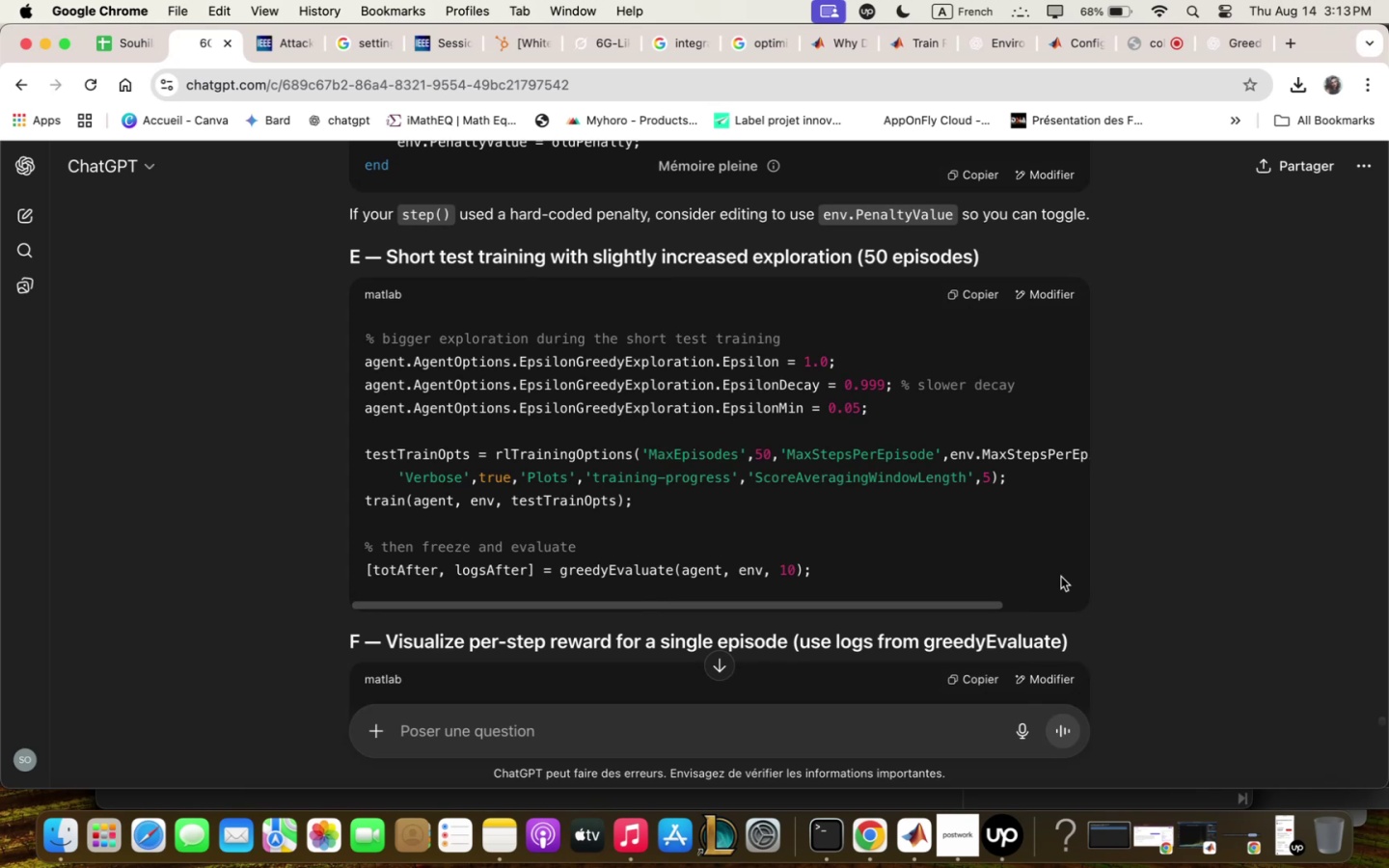 
wait(18.29)
 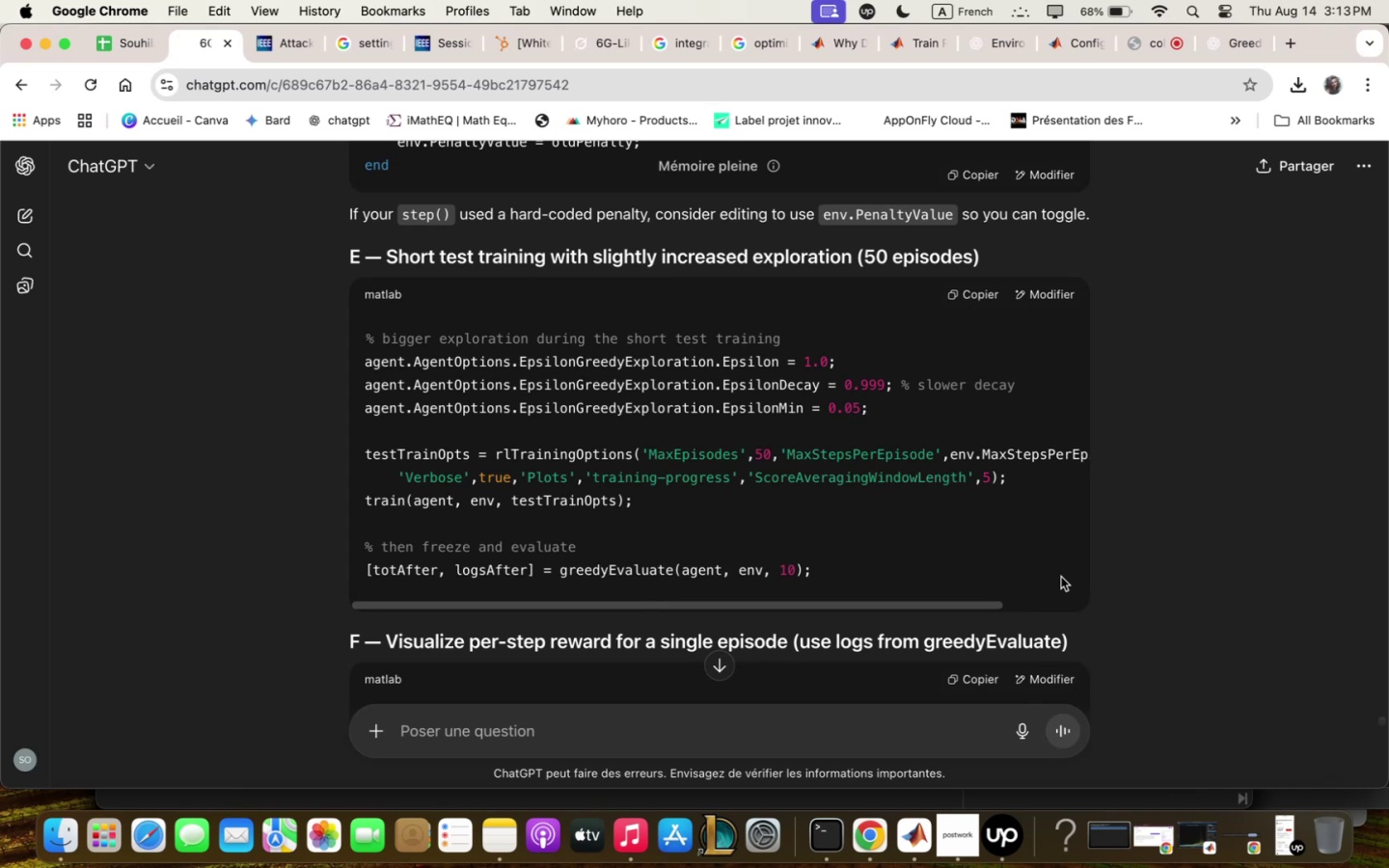 
scroll: coordinate [1076, 581], scroll_direction: down, amount: 7.0
 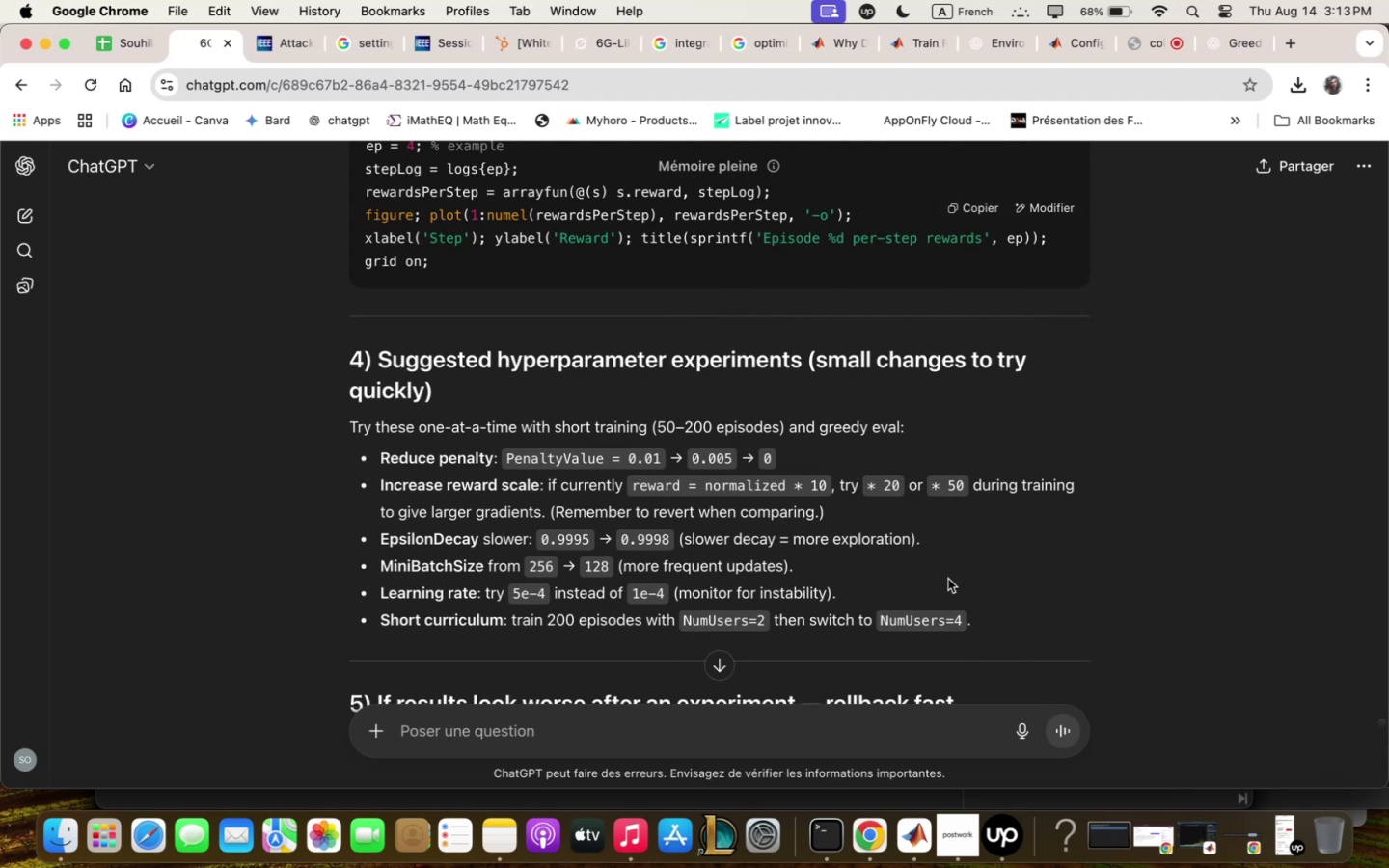 
wait(13.41)
 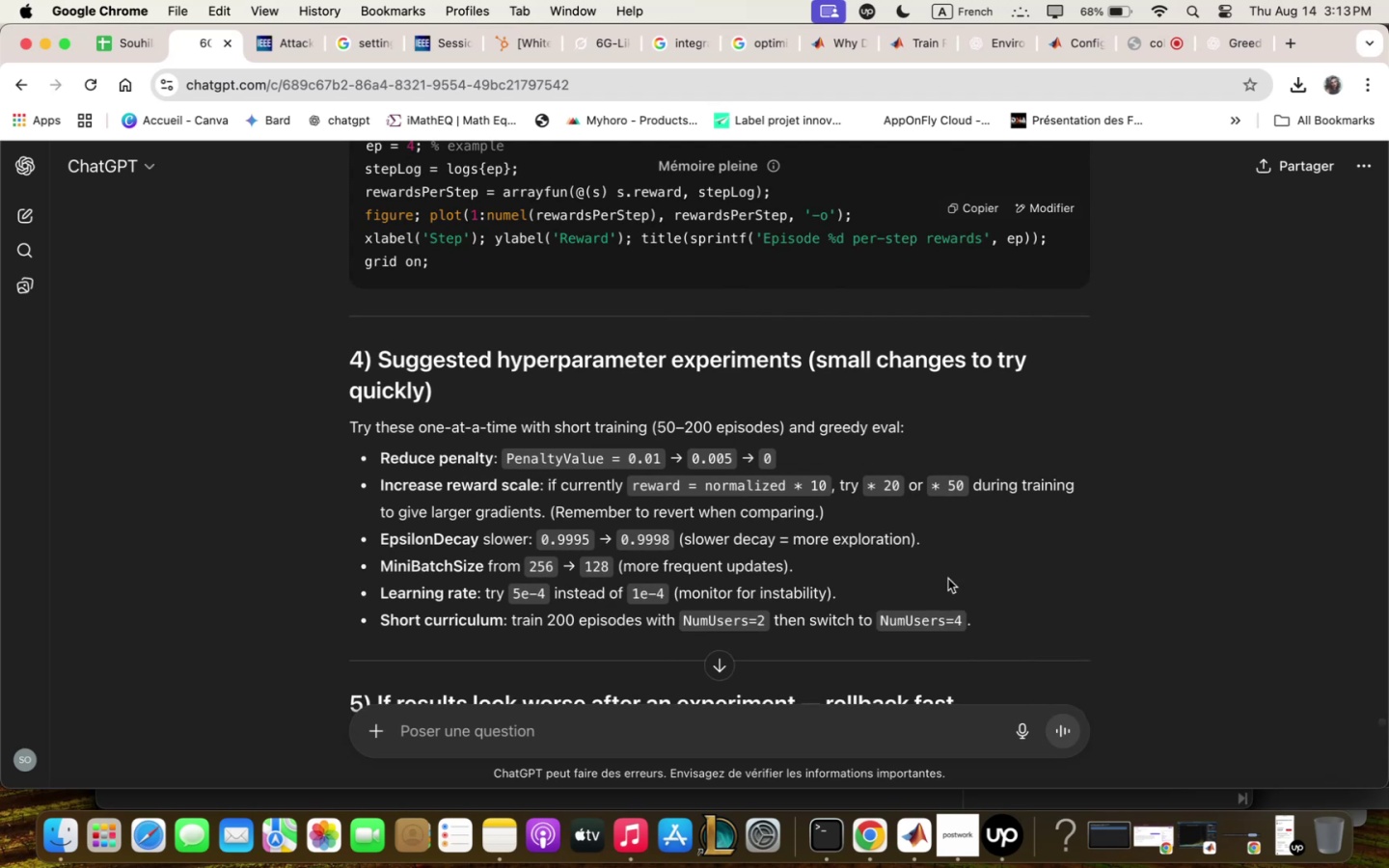 
scroll: coordinate [950, 576], scroll_direction: down, amount: 5.0
 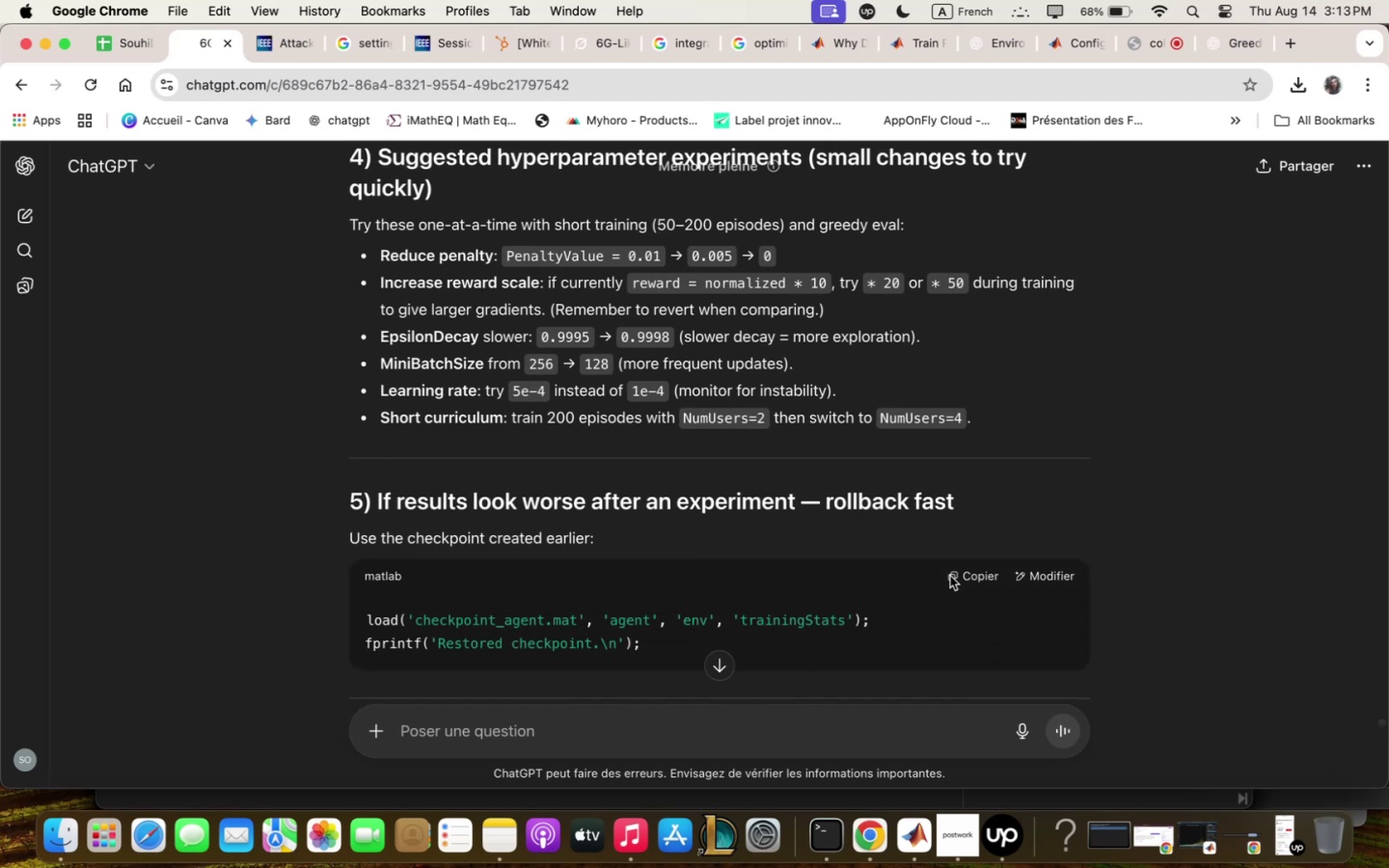 
scroll: coordinate [951, 575], scroll_direction: up, amount: 5.0
 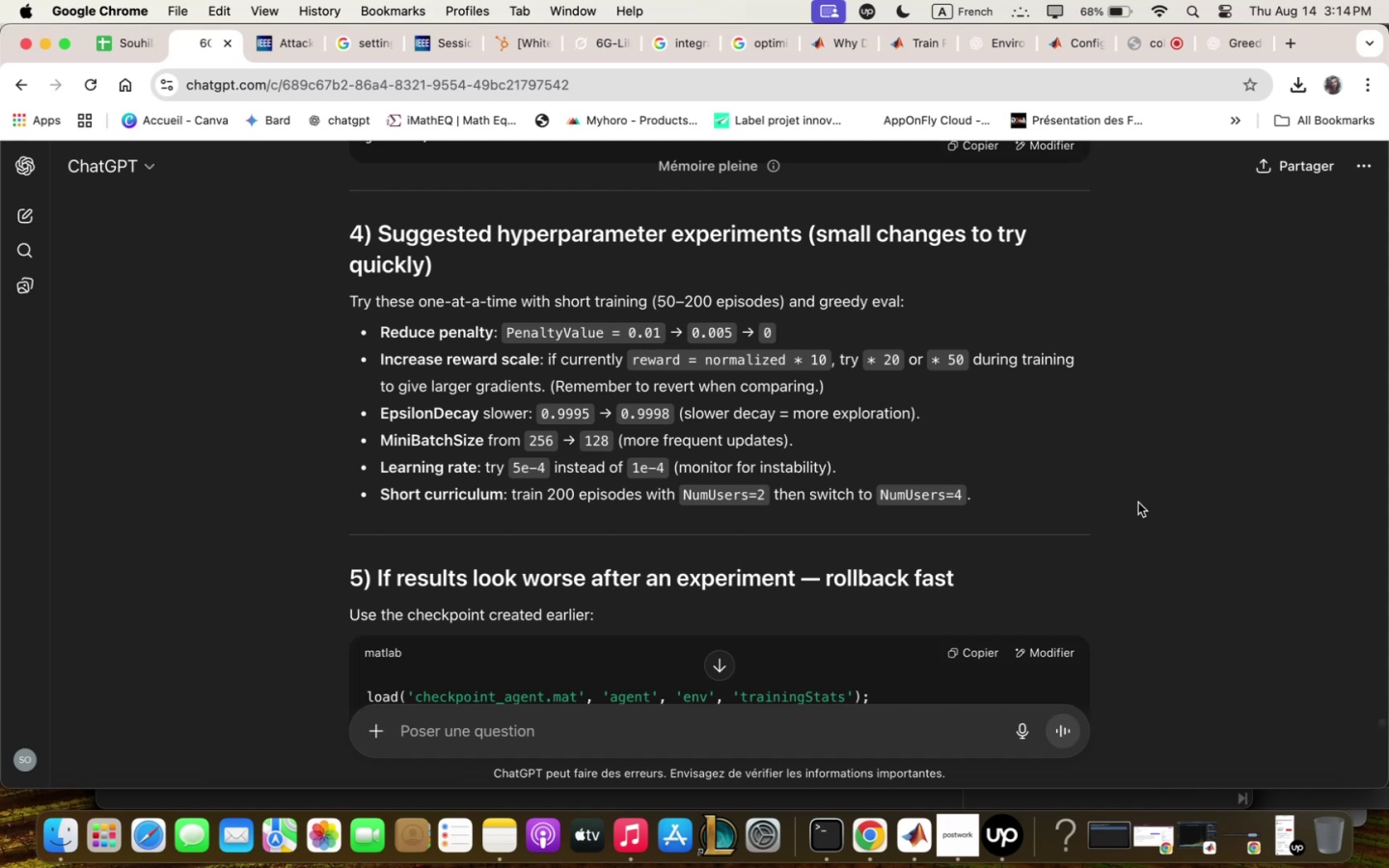 
wait(67.1)
 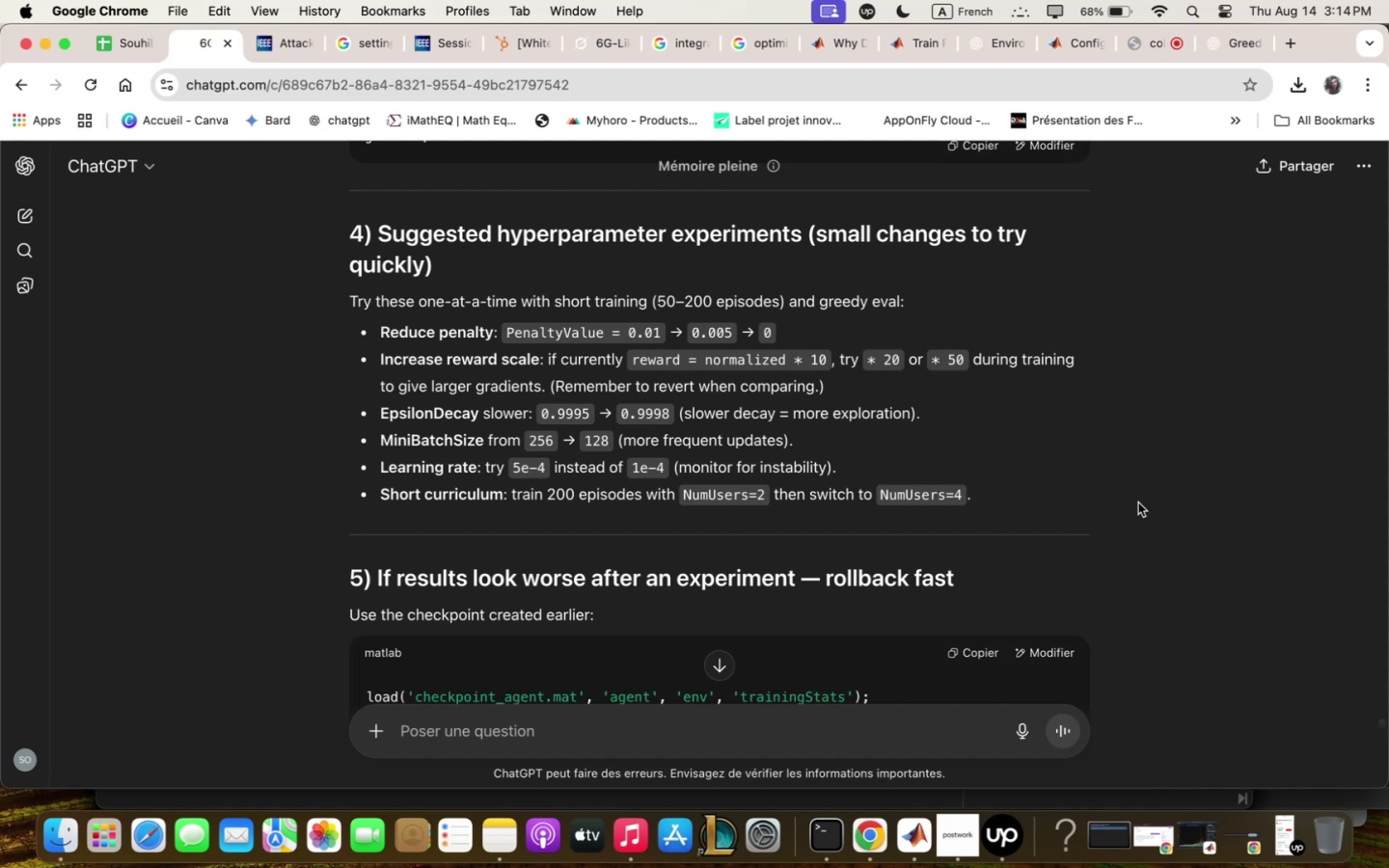 
scroll: coordinate [1199, 631], scroll_direction: down, amount: 5.0
 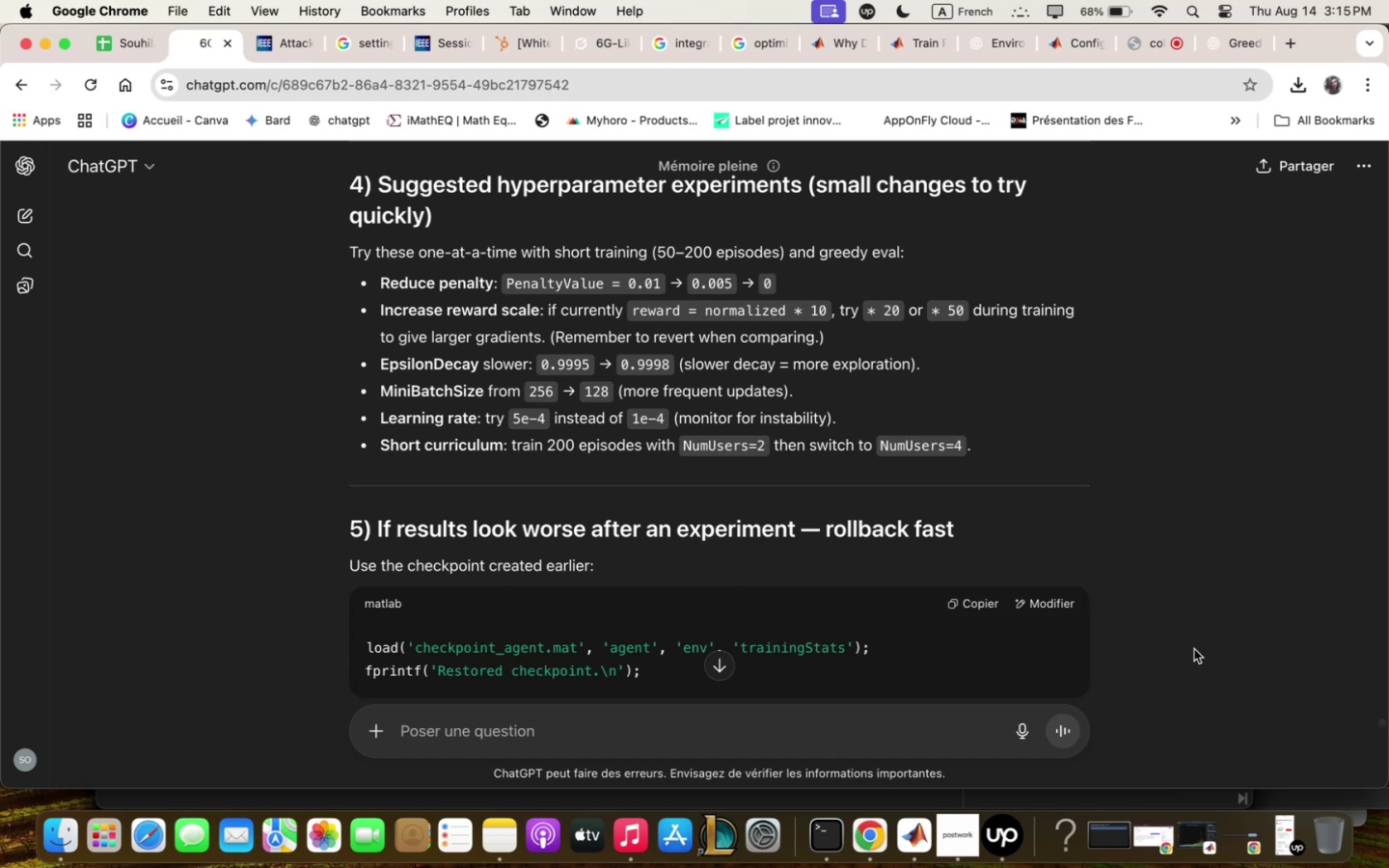 
wait(22.1)
 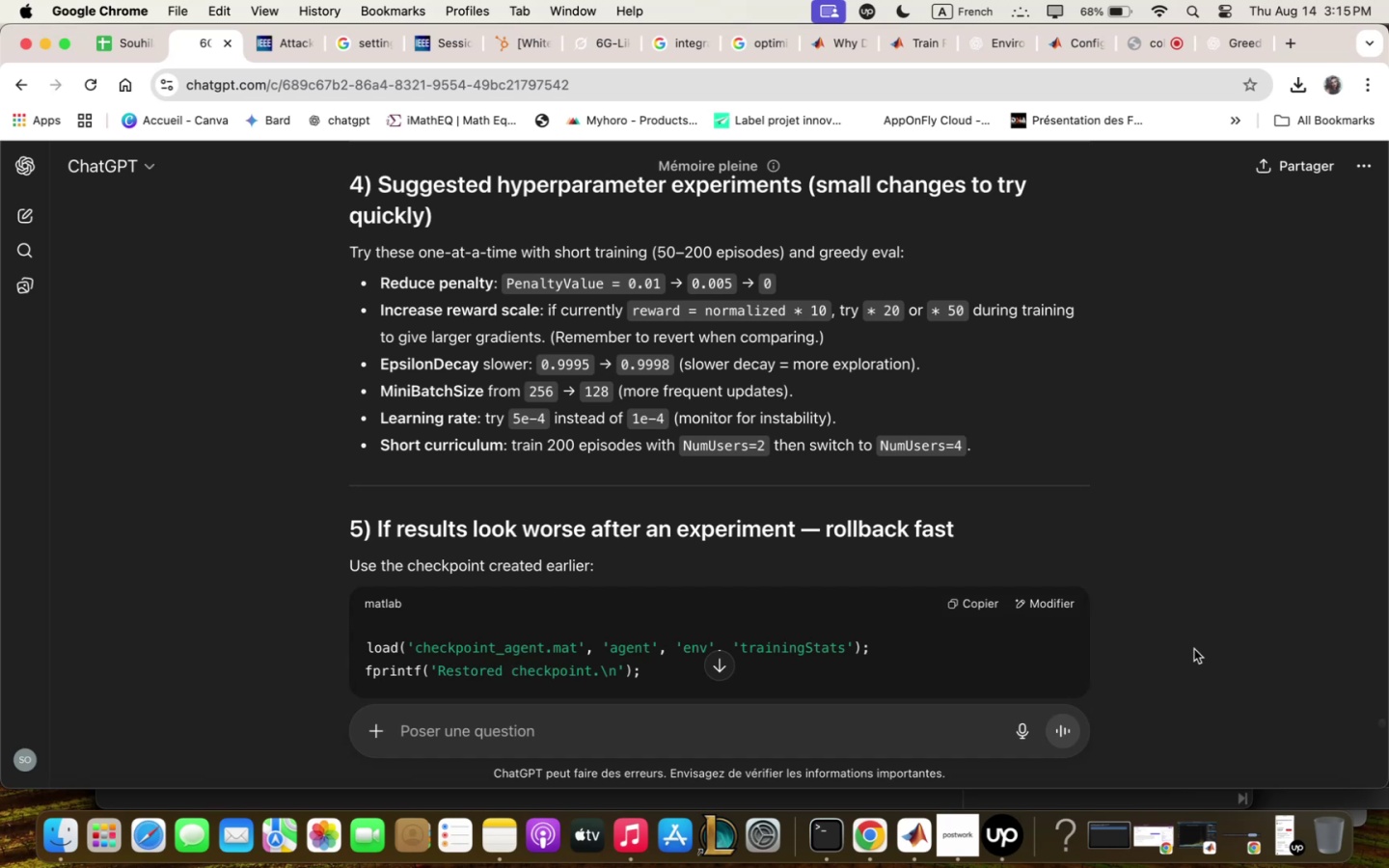 
scroll: coordinate [1196, 648], scroll_direction: down, amount: 8.0
 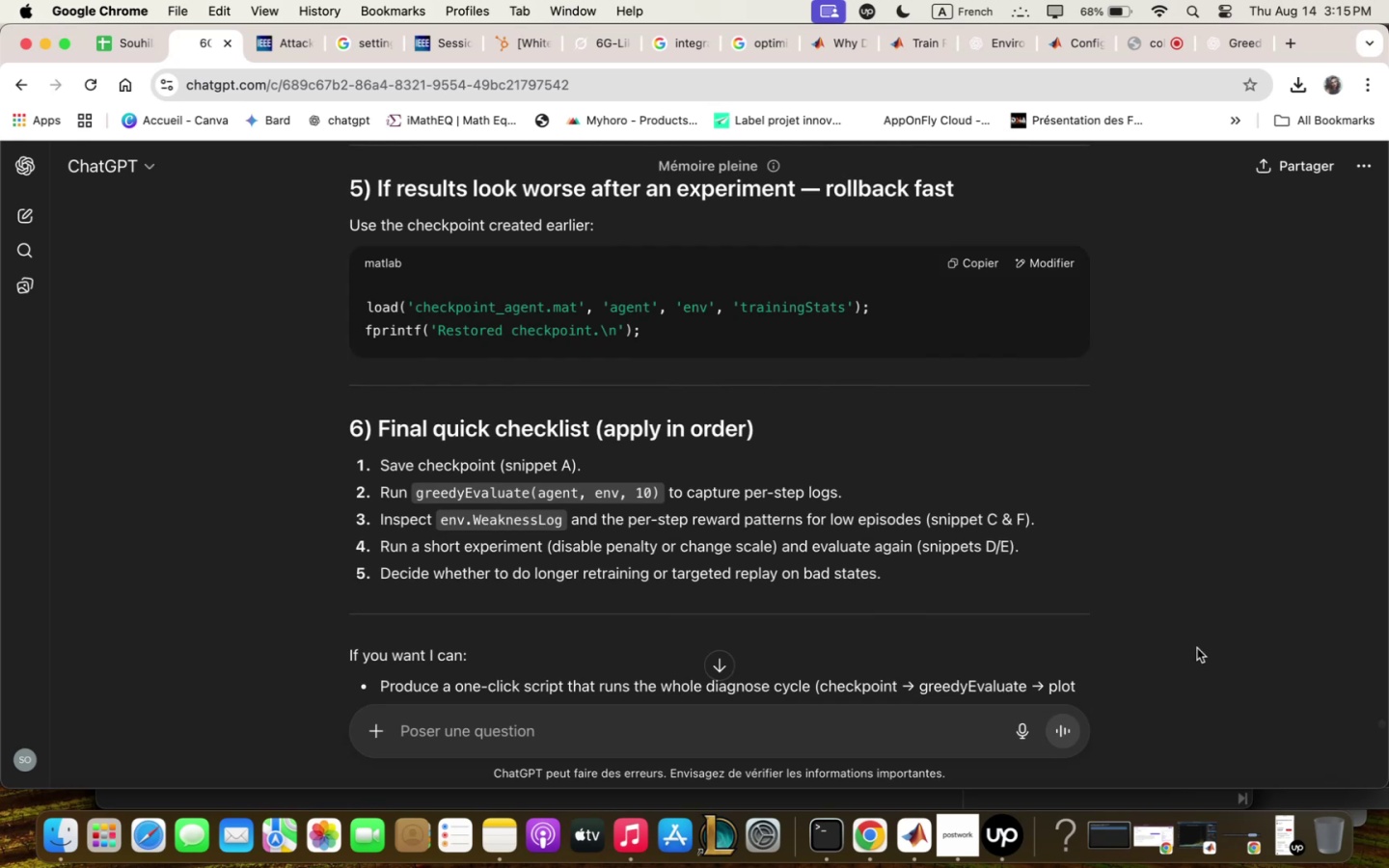 
wait(11.43)
 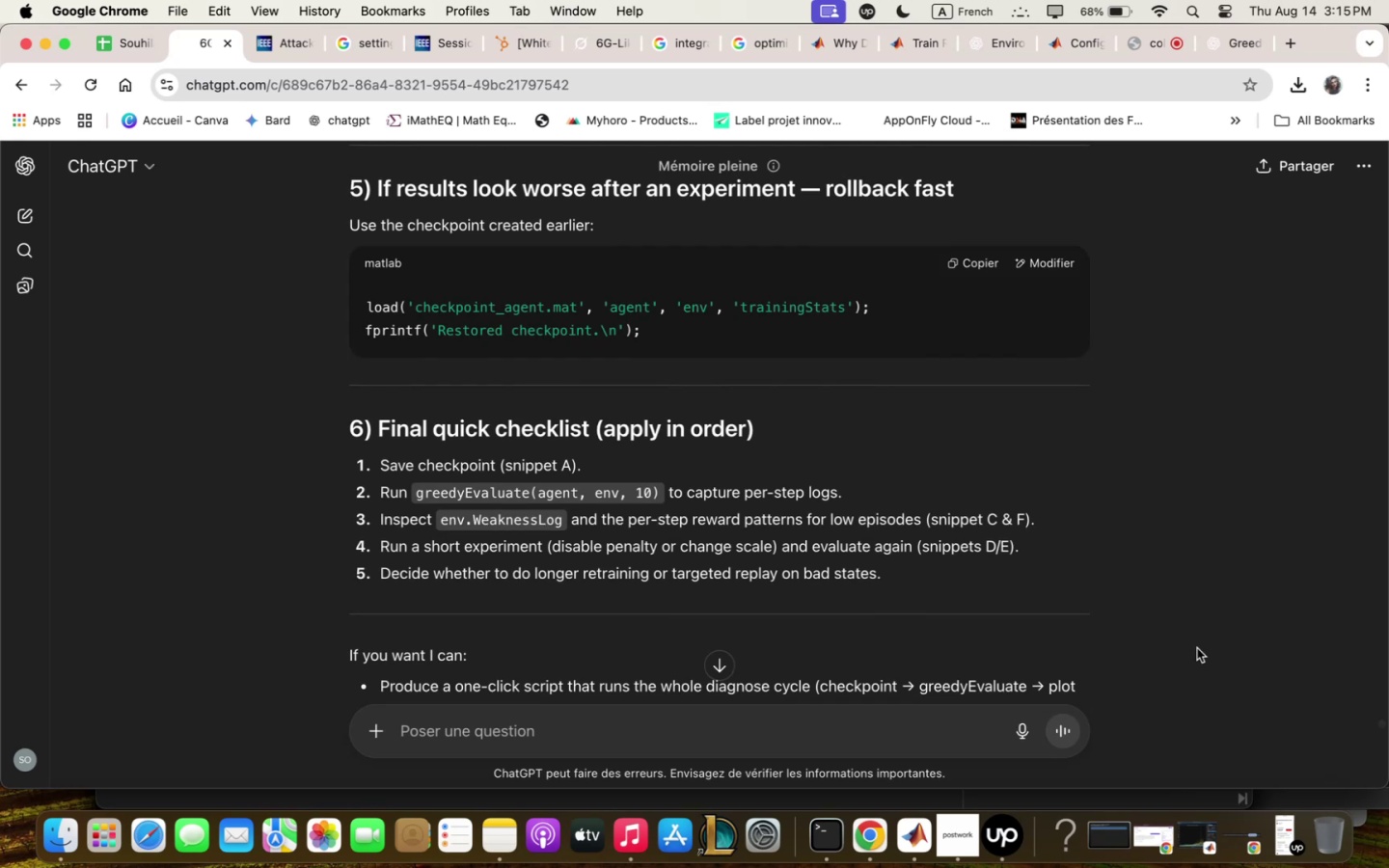 
scroll: coordinate [1255, 536], scroll_direction: down, amount: 5.0
 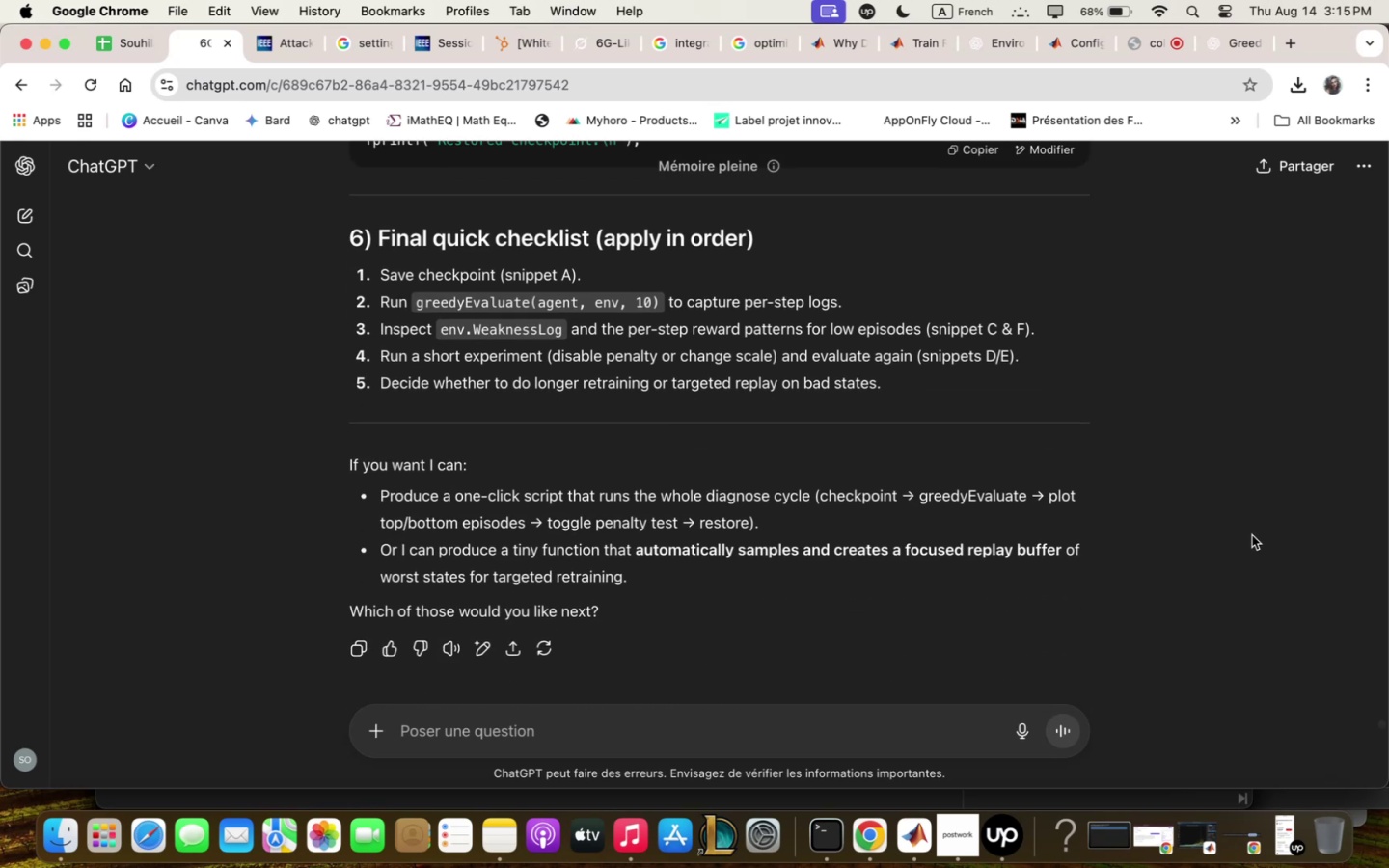 
scroll: coordinate [1252, 535], scroll_direction: up, amount: 2.0
 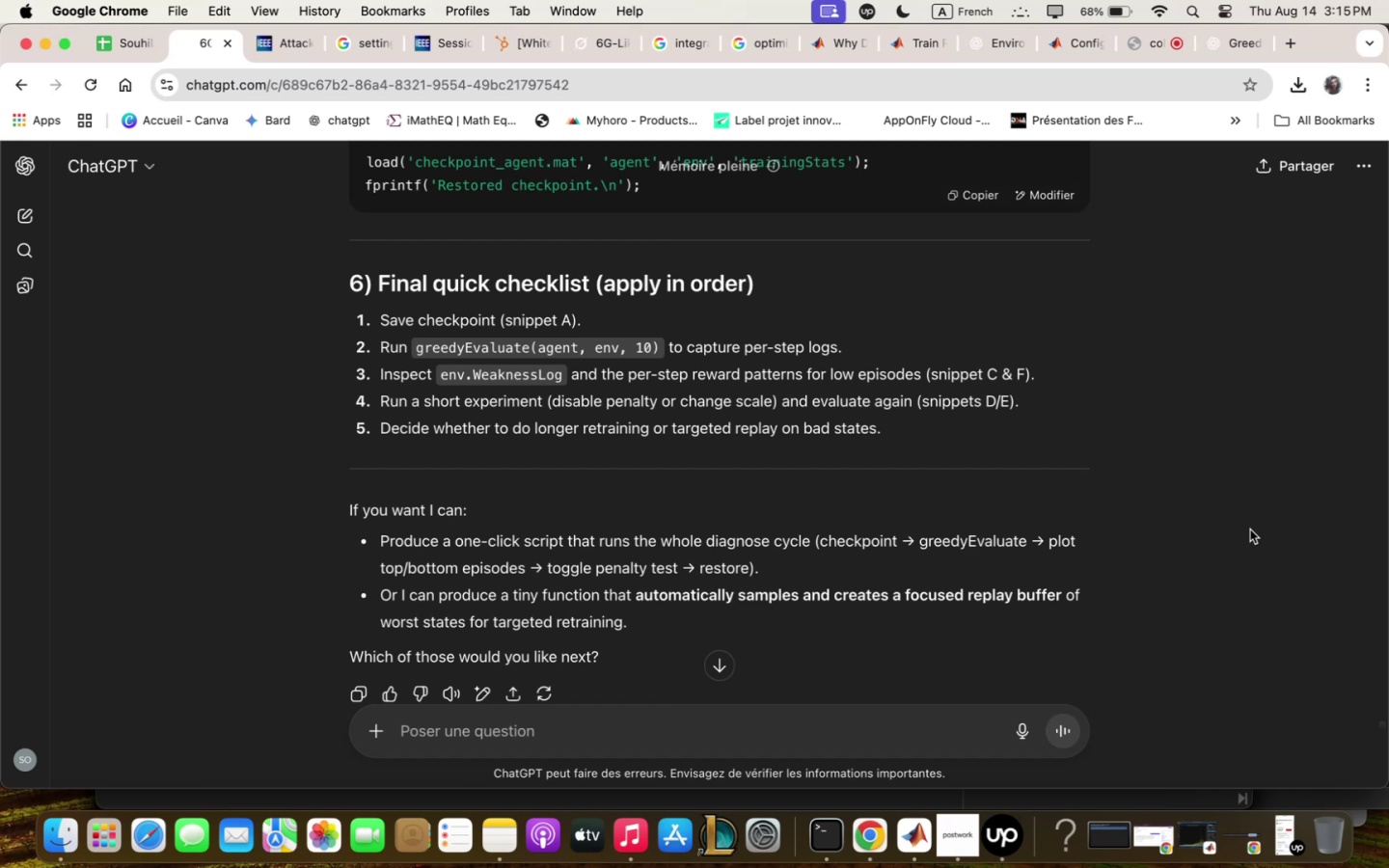 
wait(26.05)
 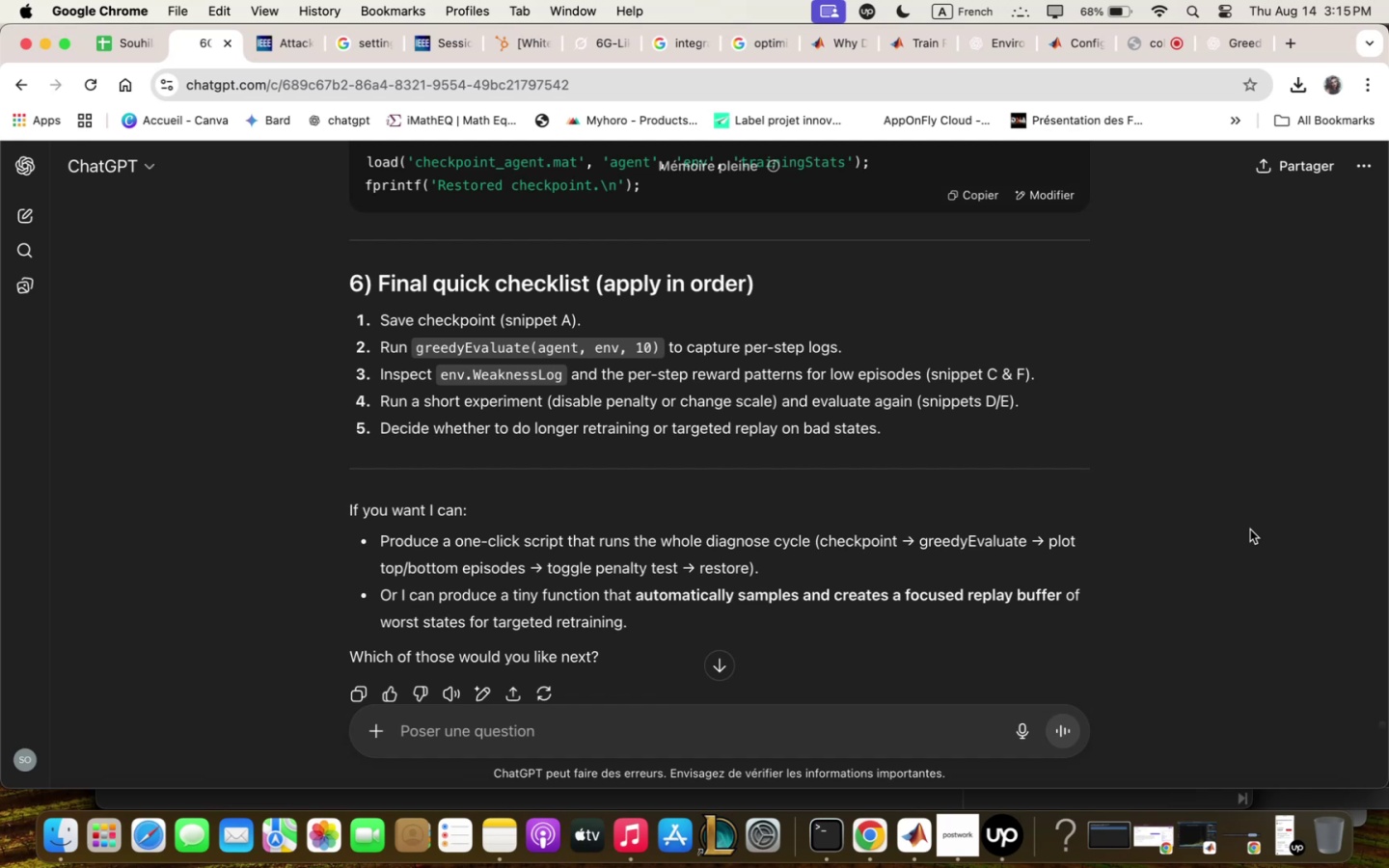 
scroll: coordinate [1063, 595], scroll_direction: down, amount: 8.0
 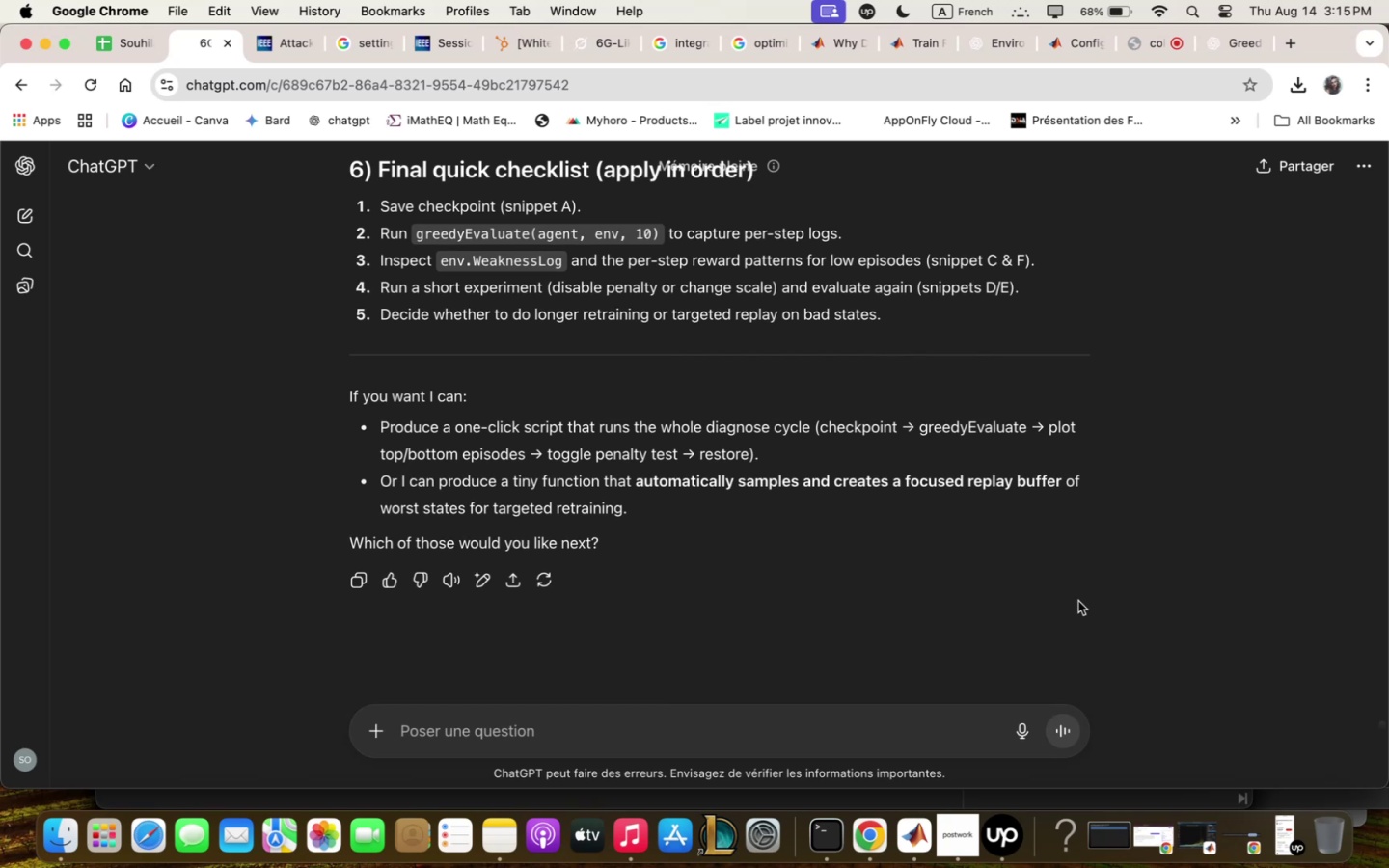 
wait(14.67)
 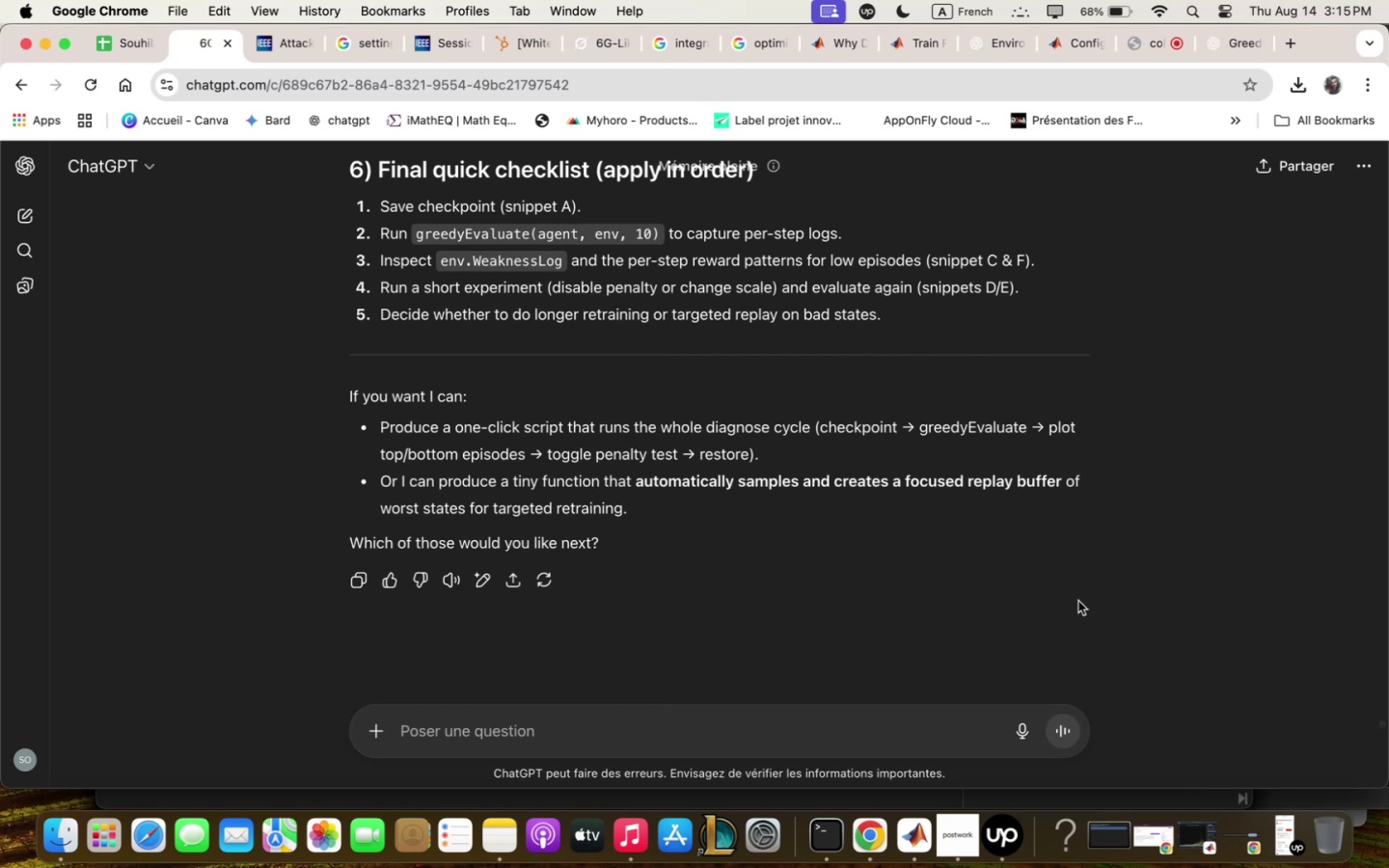 
left_click_drag(start_coordinate=[381, 419], to_coordinate=[820, 453])
 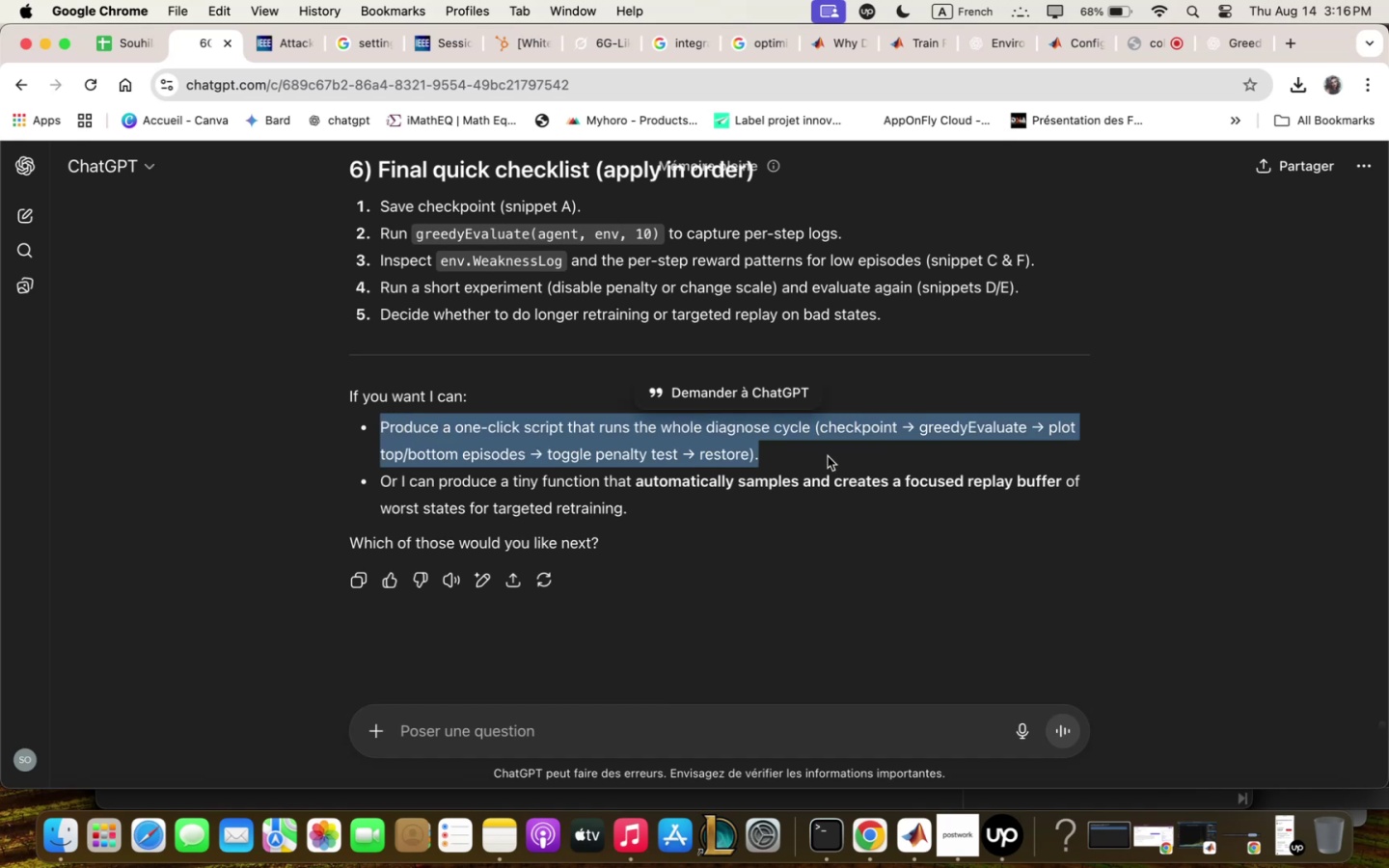 
key(Meta+C)
 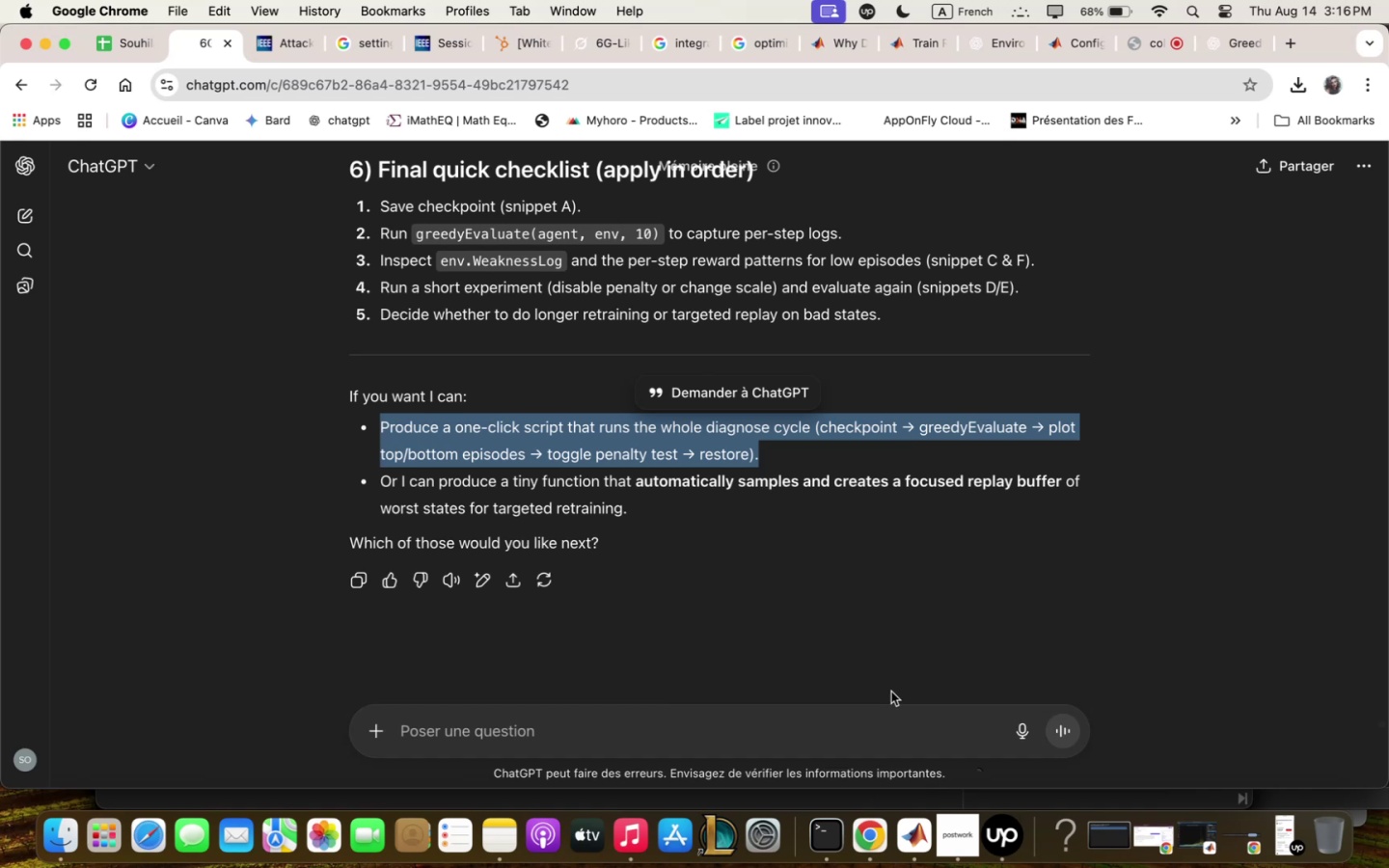 
wait(24.89)
 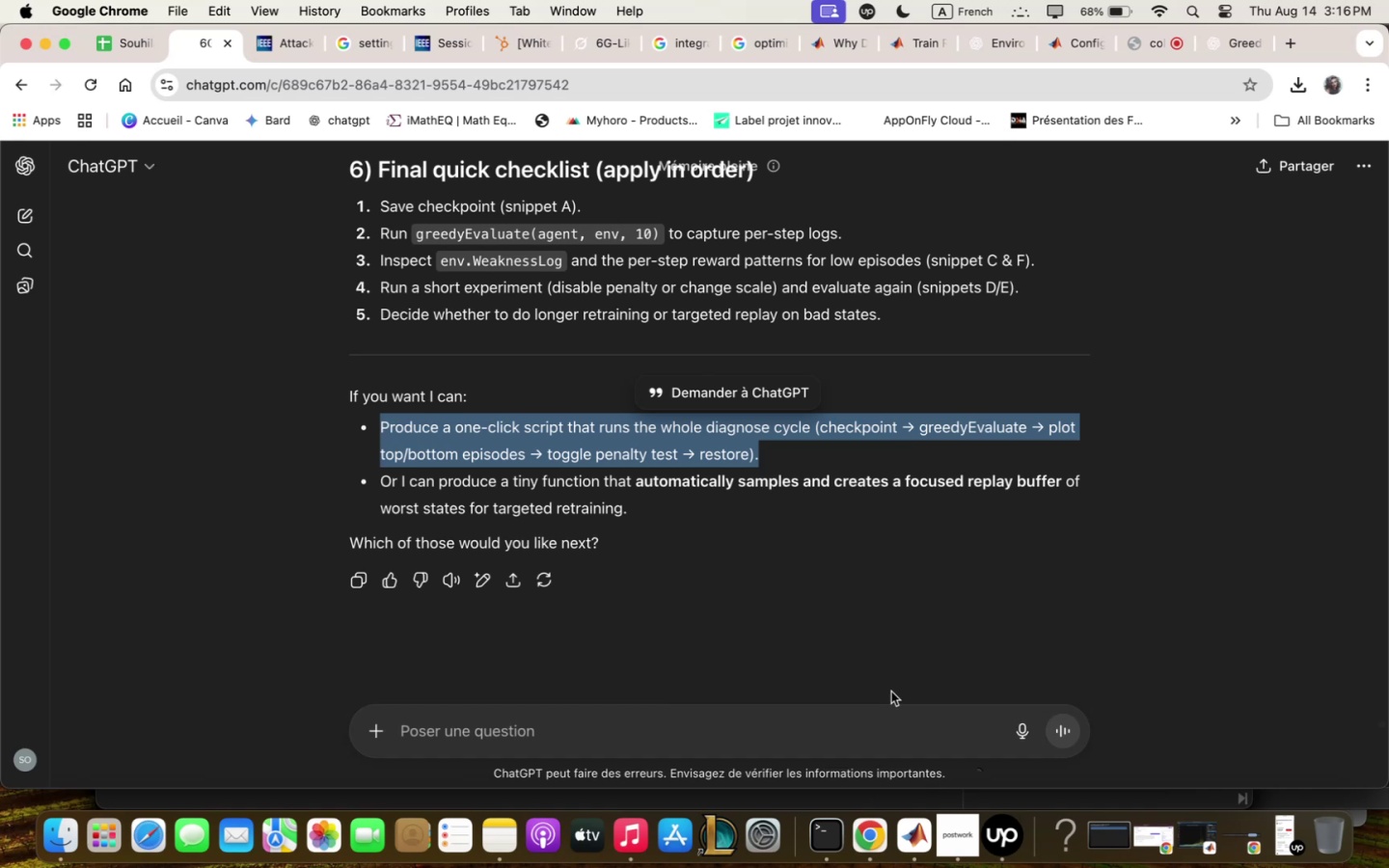 
key(Meta+C)
 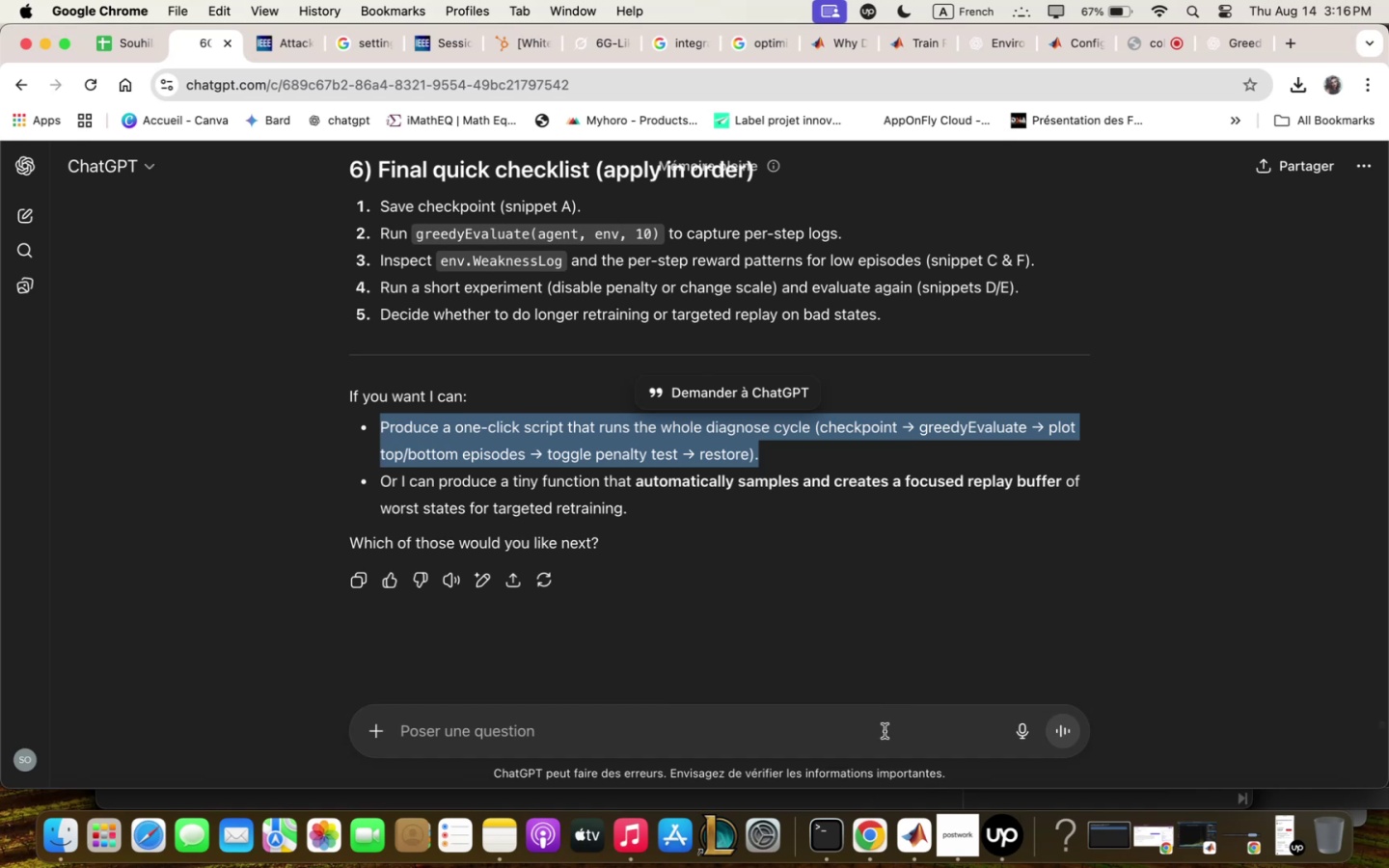 
left_click([885, 731])
 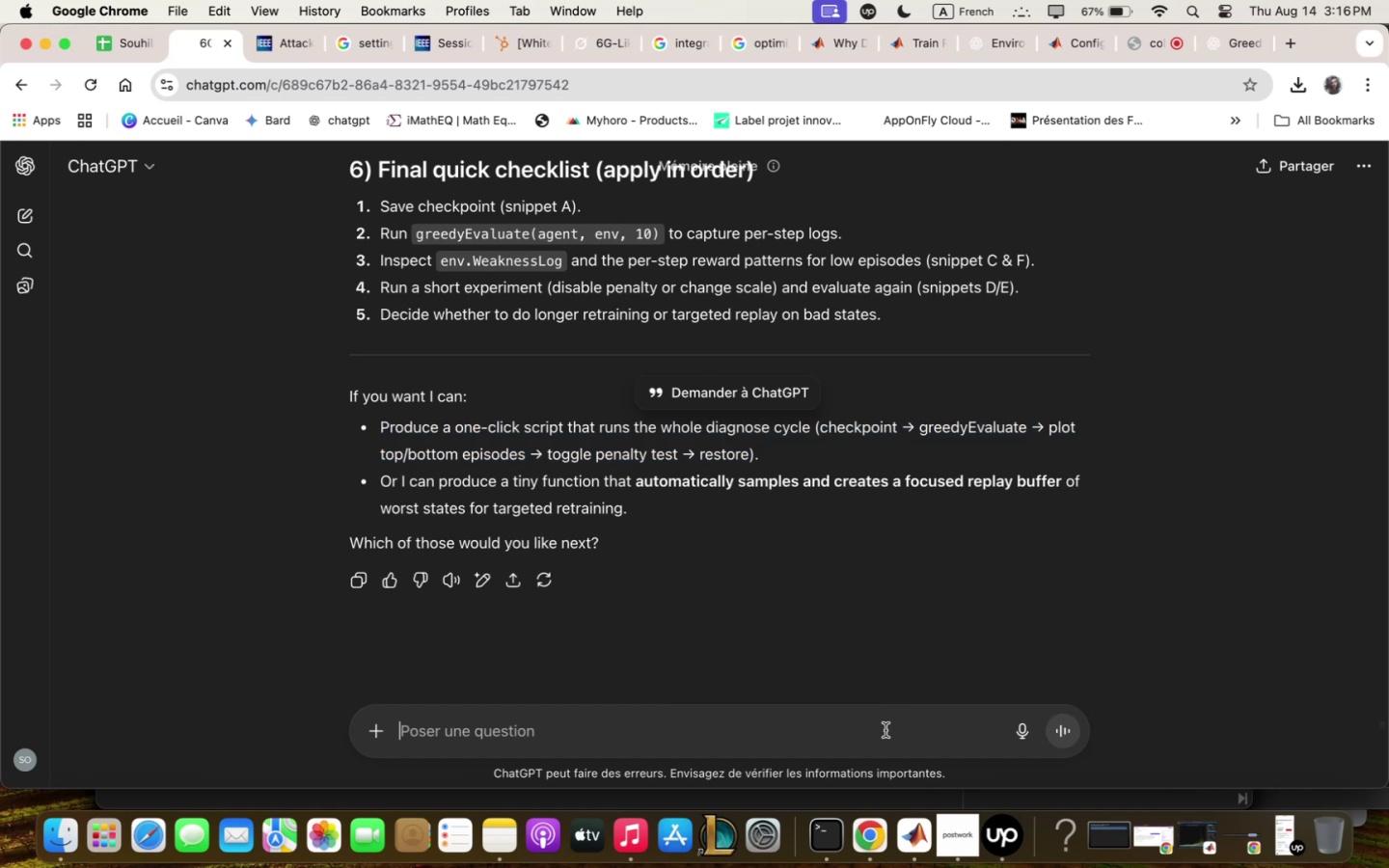 
key(Meta+V)
 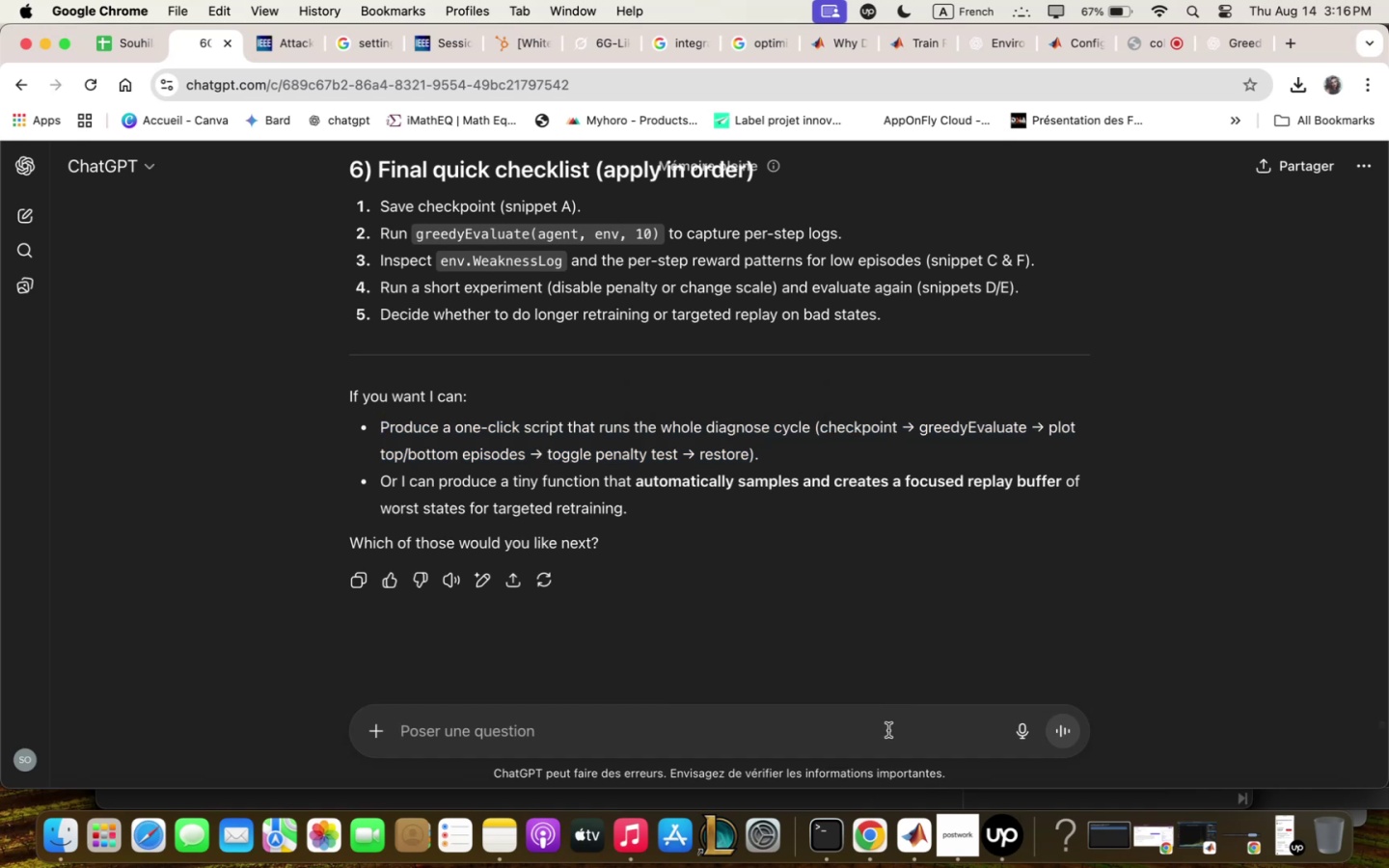 
key(Enter)
 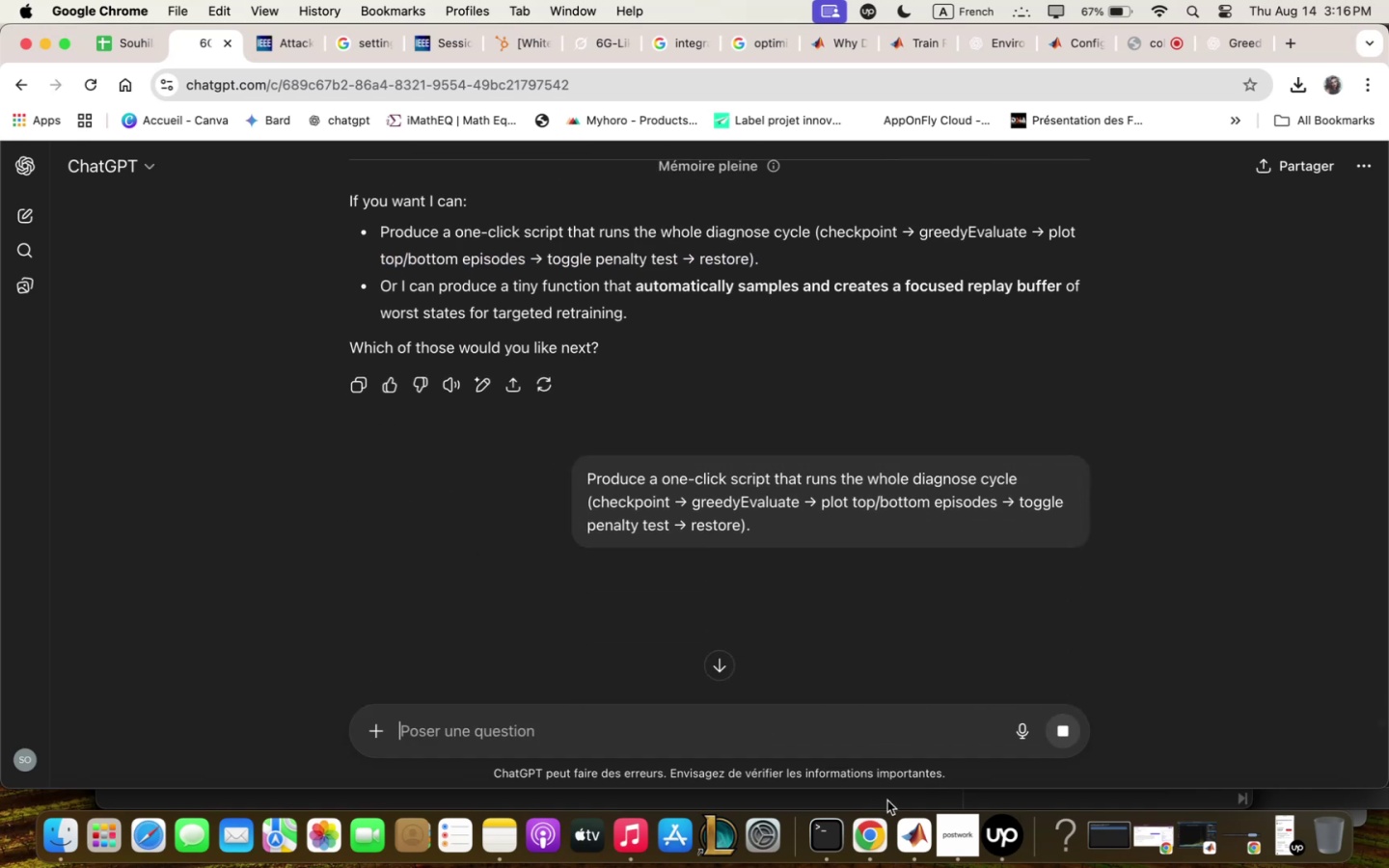 
left_click([915, 830])
 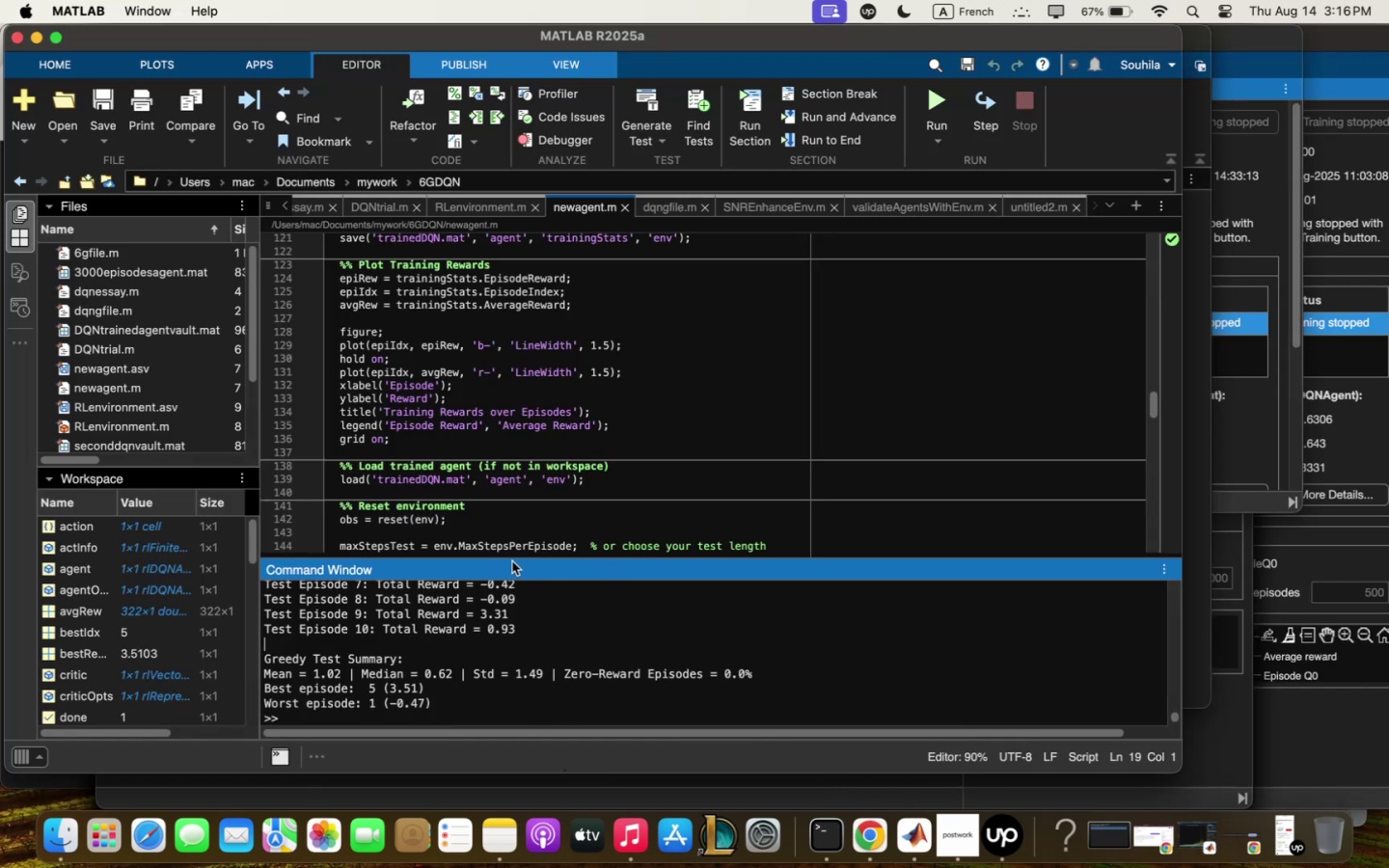 
left_click_drag(start_coordinate=[512, 557], to_coordinate=[513, 475])
 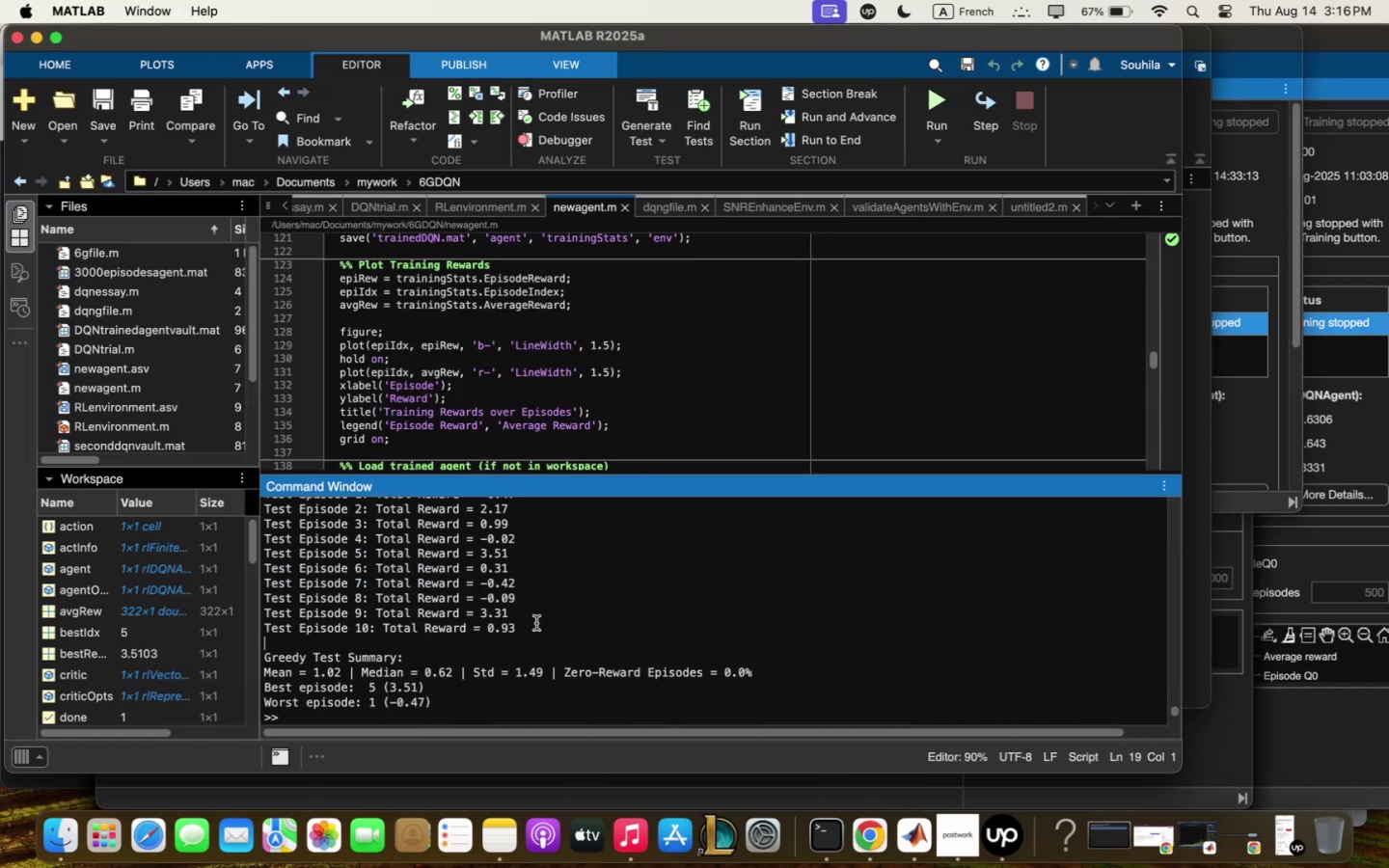 
scroll: coordinate [535, 616], scroll_direction: up, amount: 6.0
 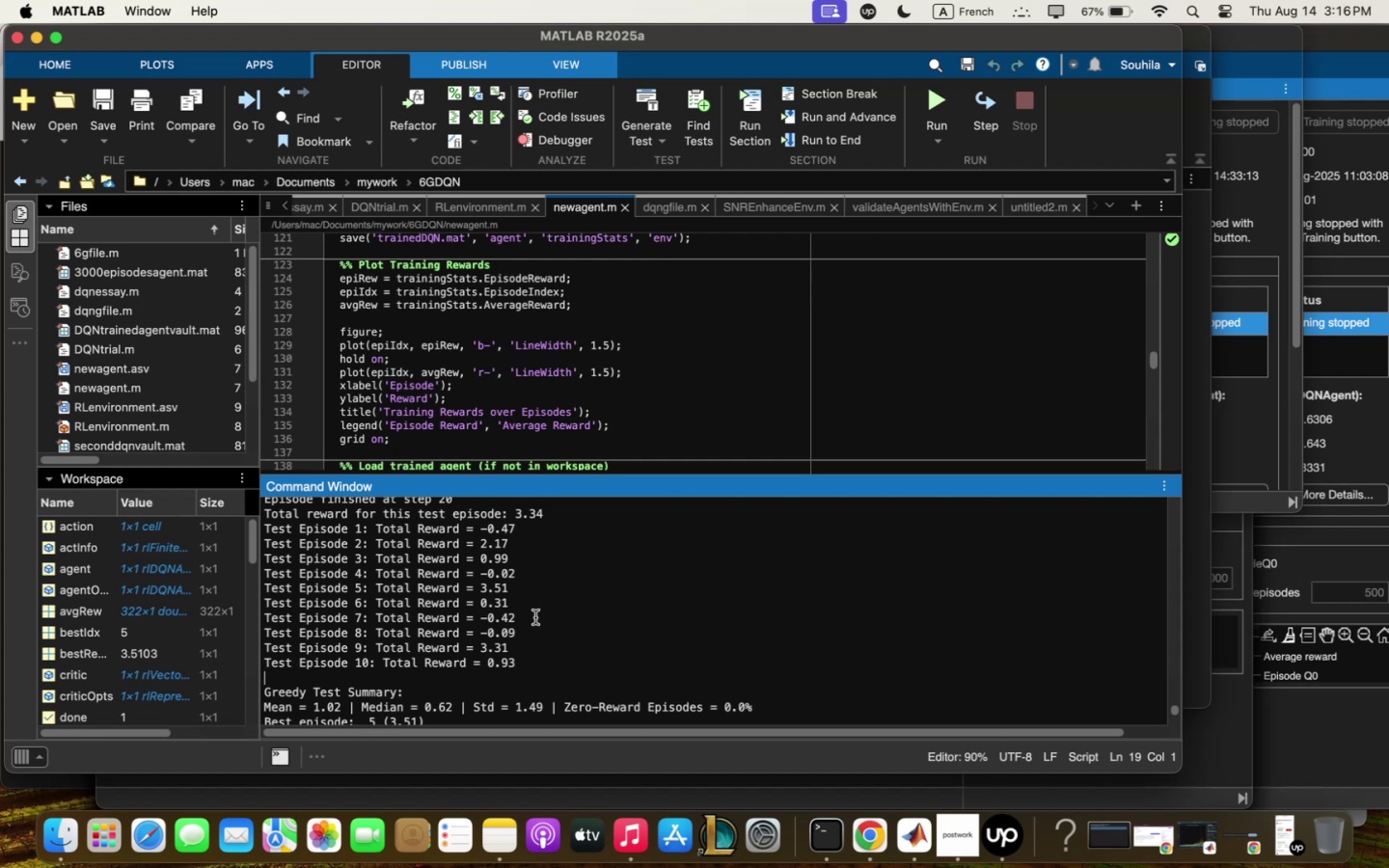 
wait(6.62)
 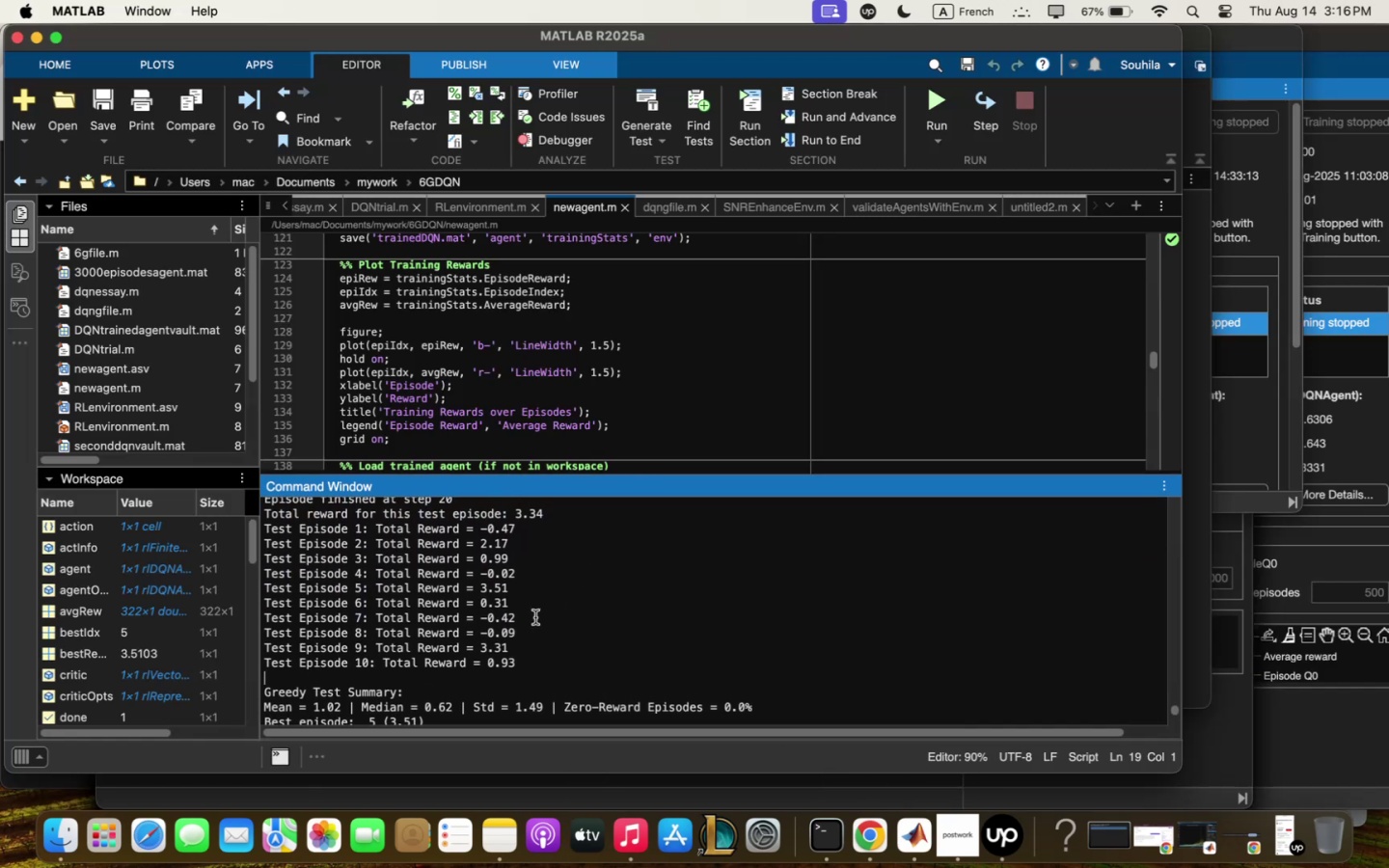 
left_click([895, 855])
 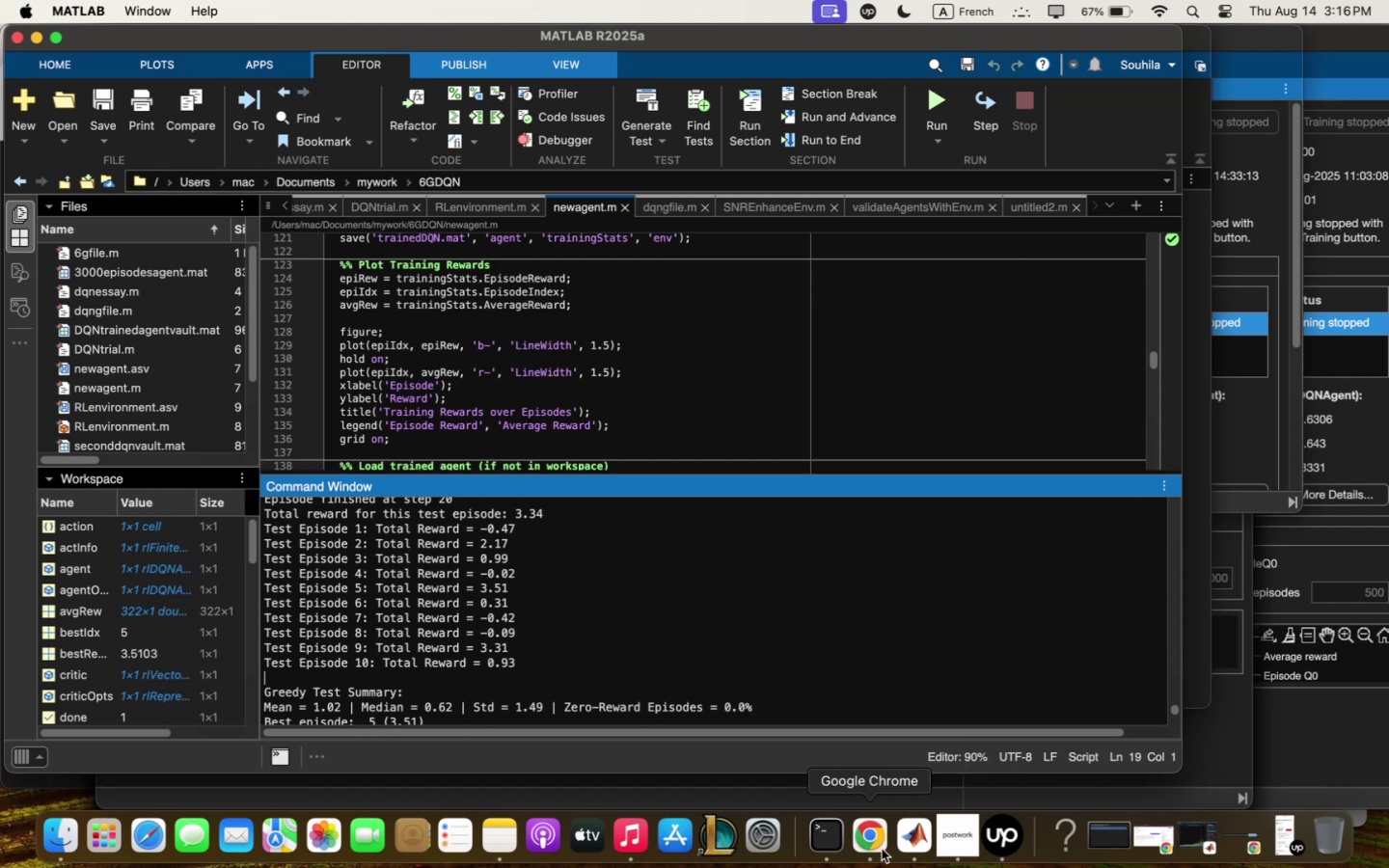 
left_click([882, 849])
 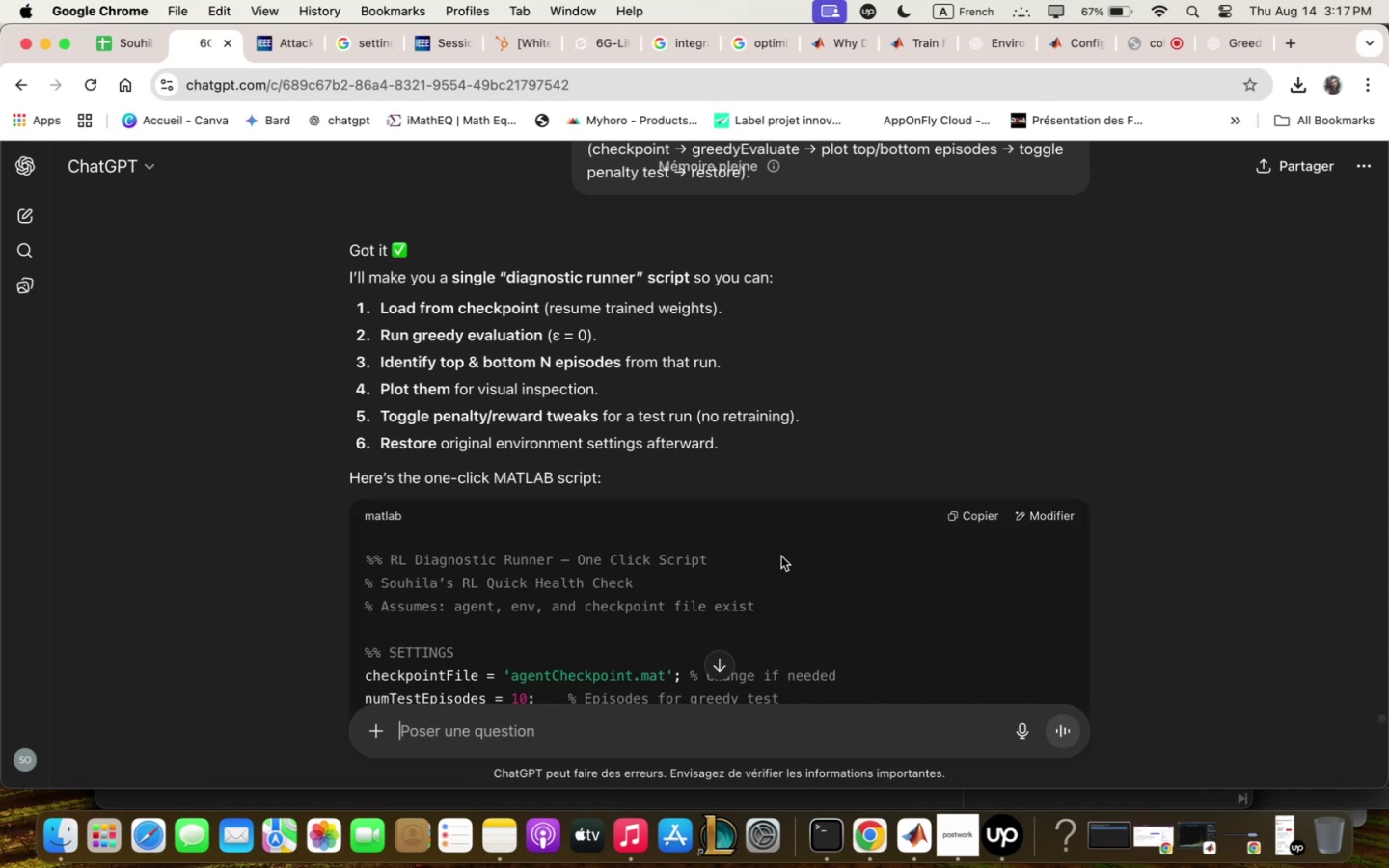 
wait(50.23)
 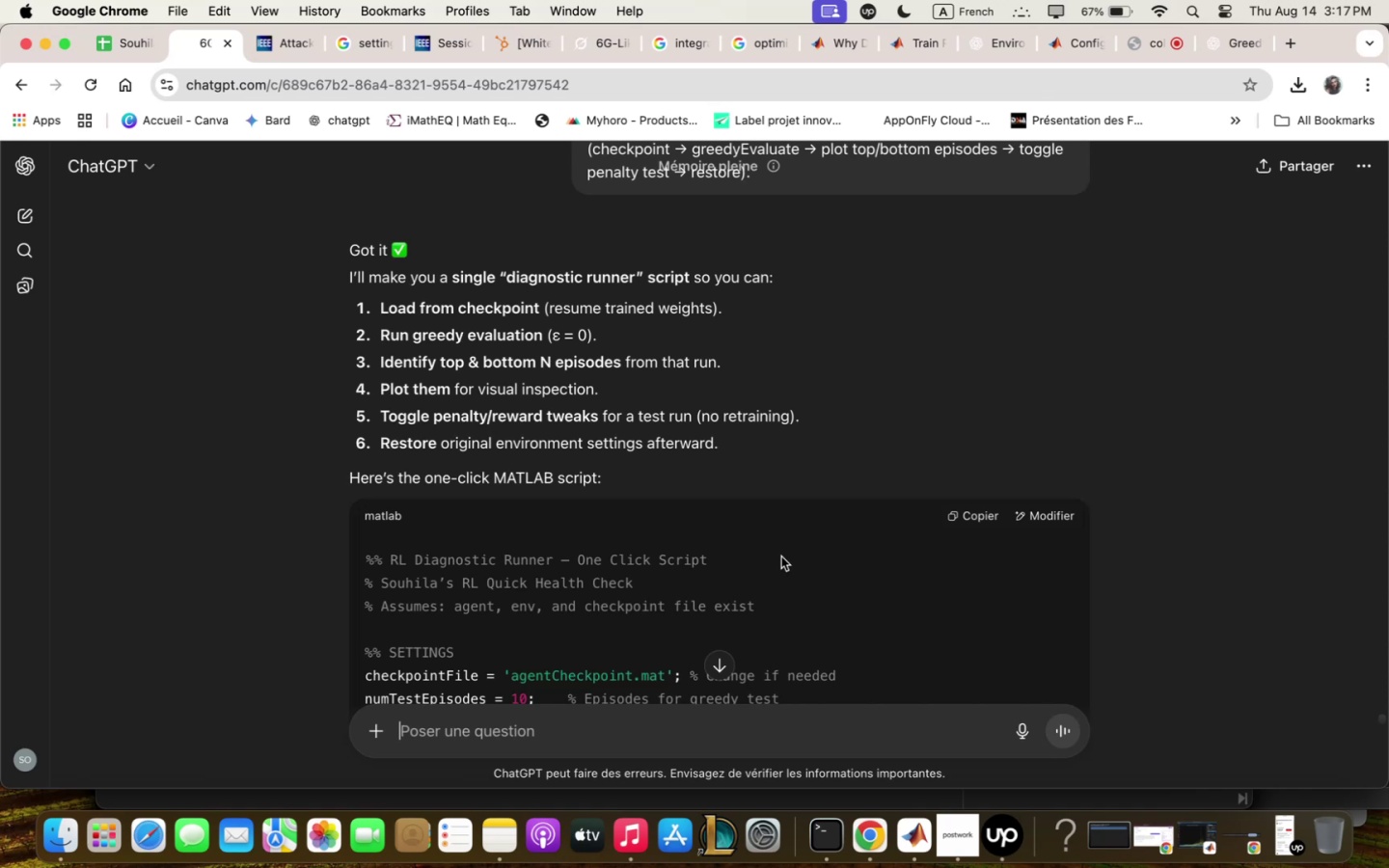 
scroll: coordinate [848, 522], scroll_direction: down, amount: 3.0
 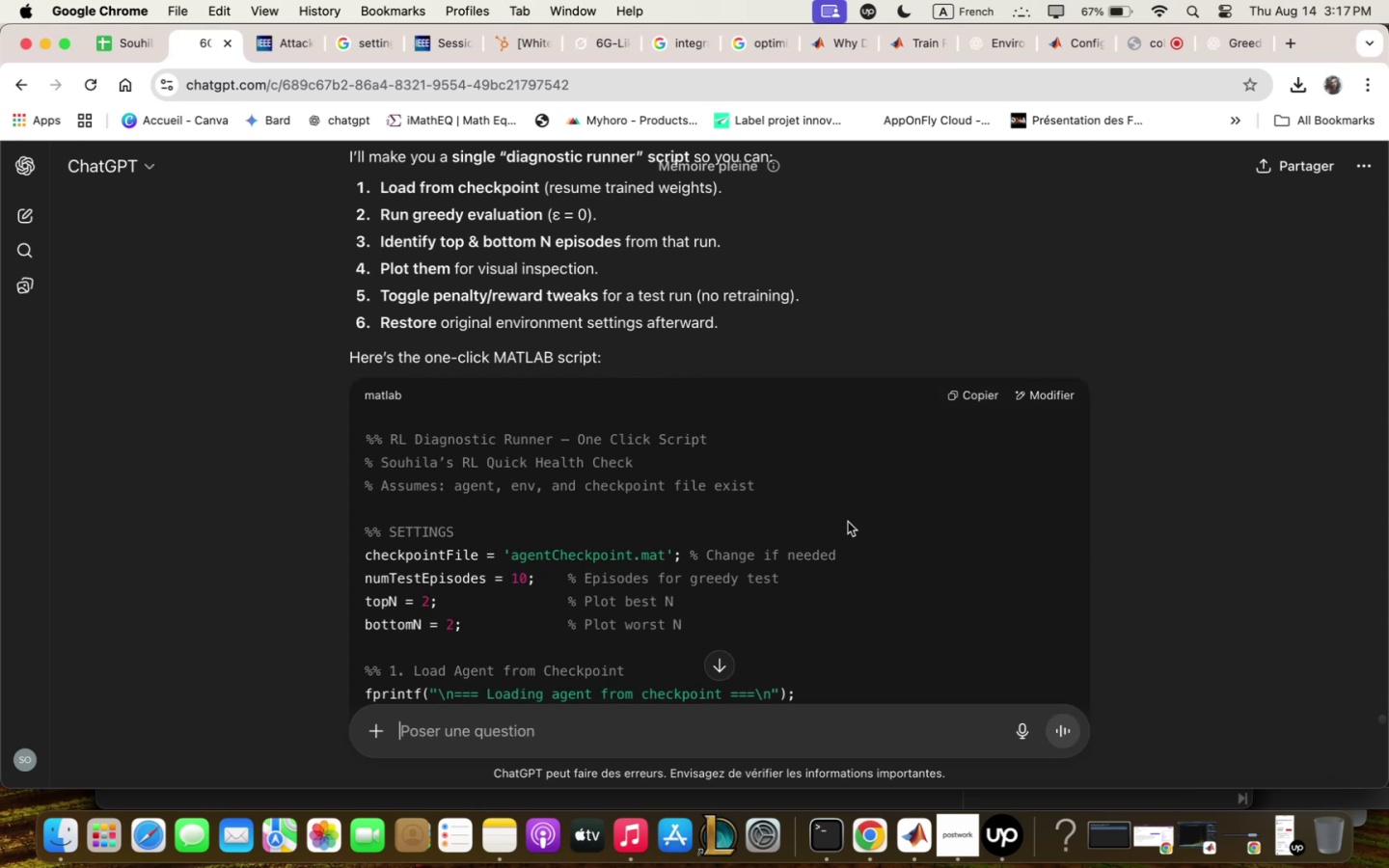 
wait(7.73)
 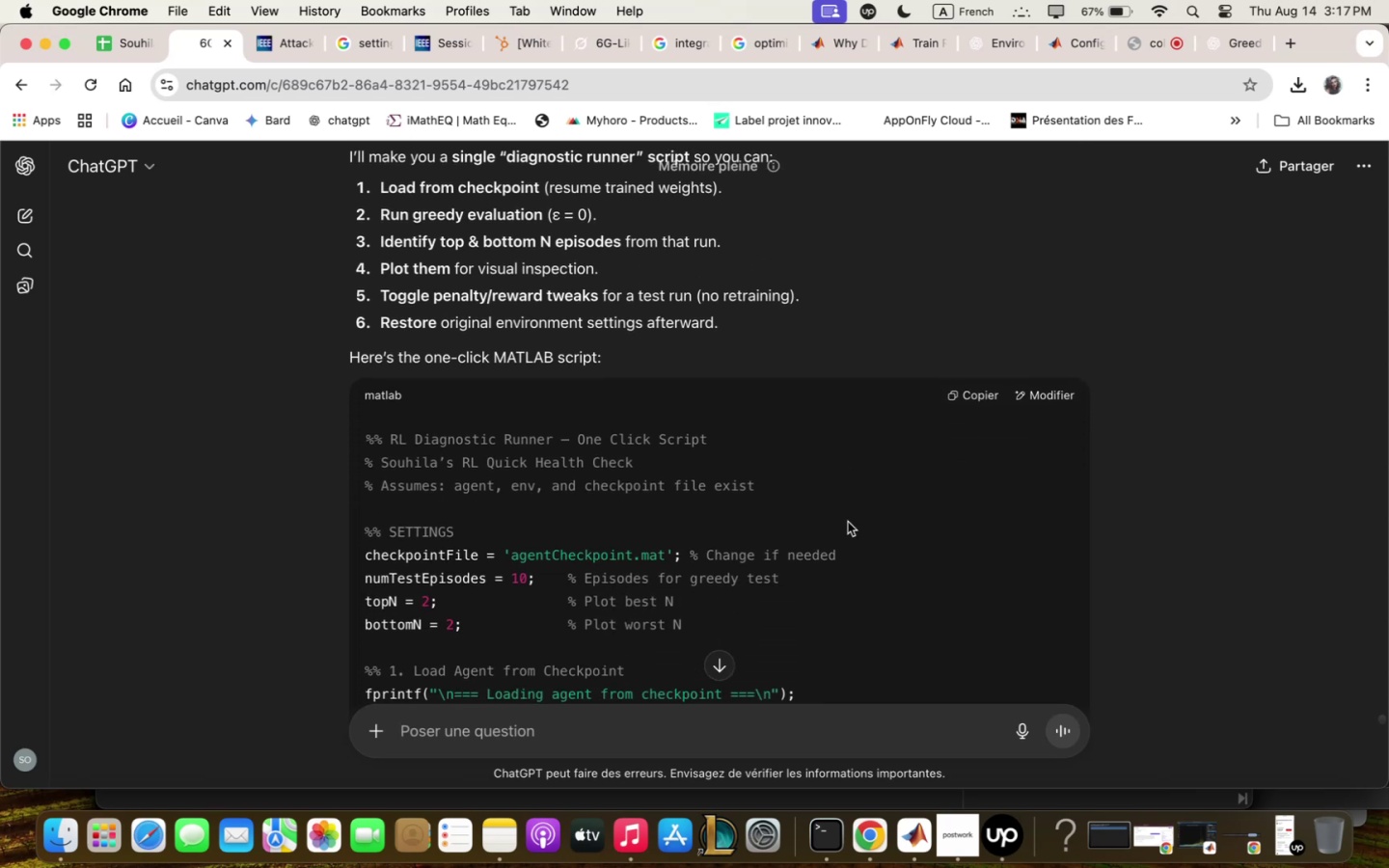 
scroll: coordinate [852, 521], scroll_direction: down, amount: 56.0
 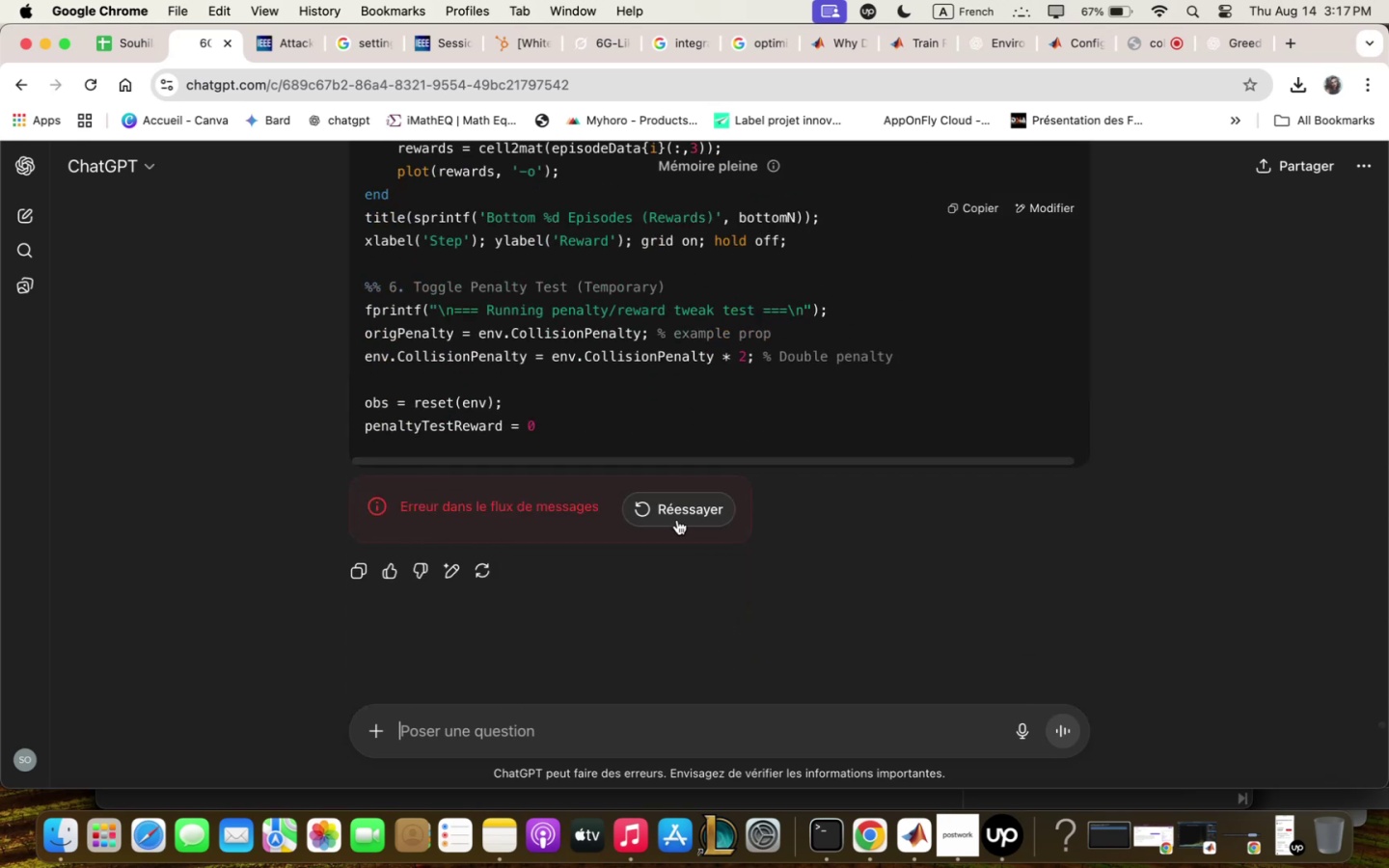 
left_click([687, 508])
 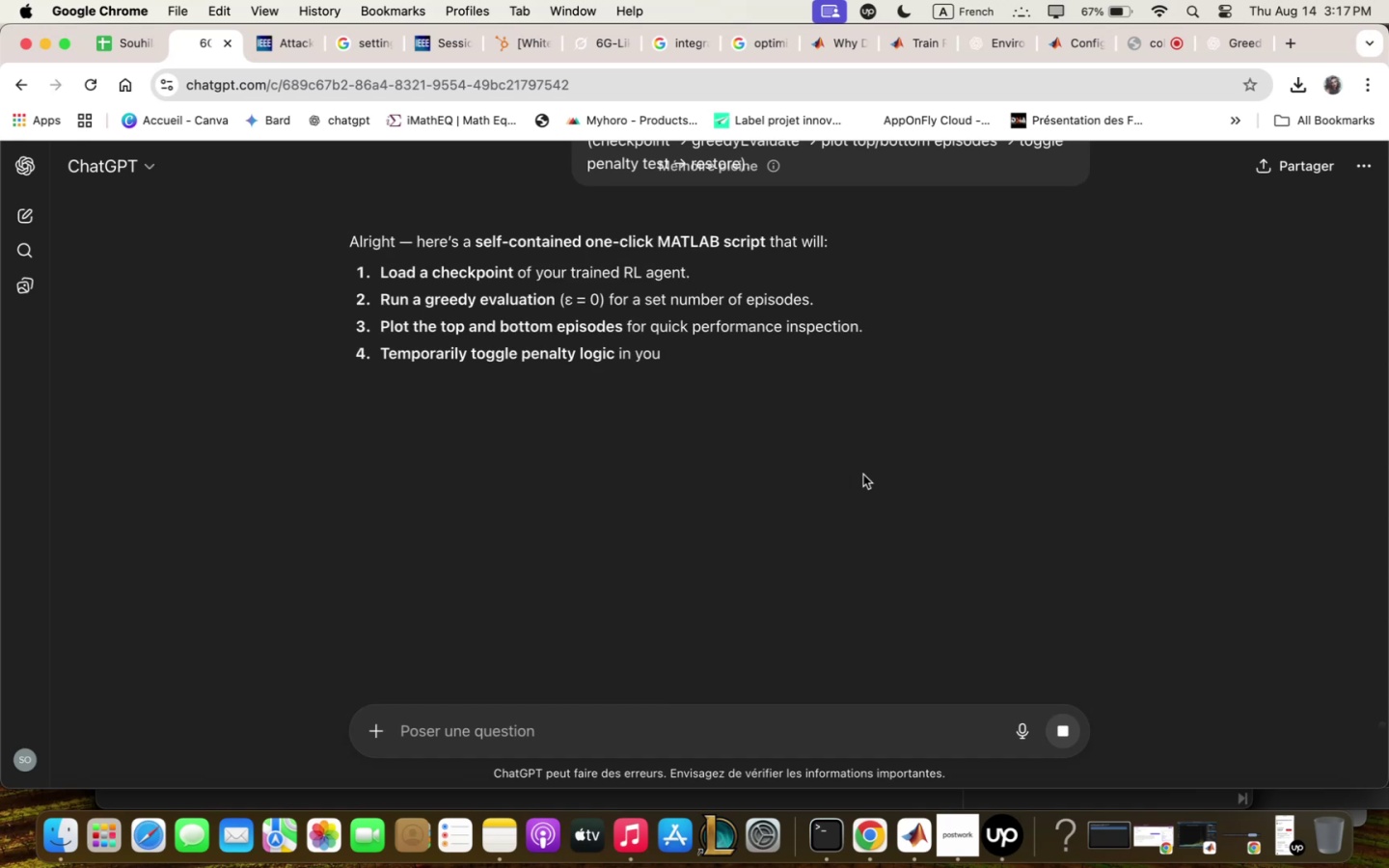 
wait(7.23)
 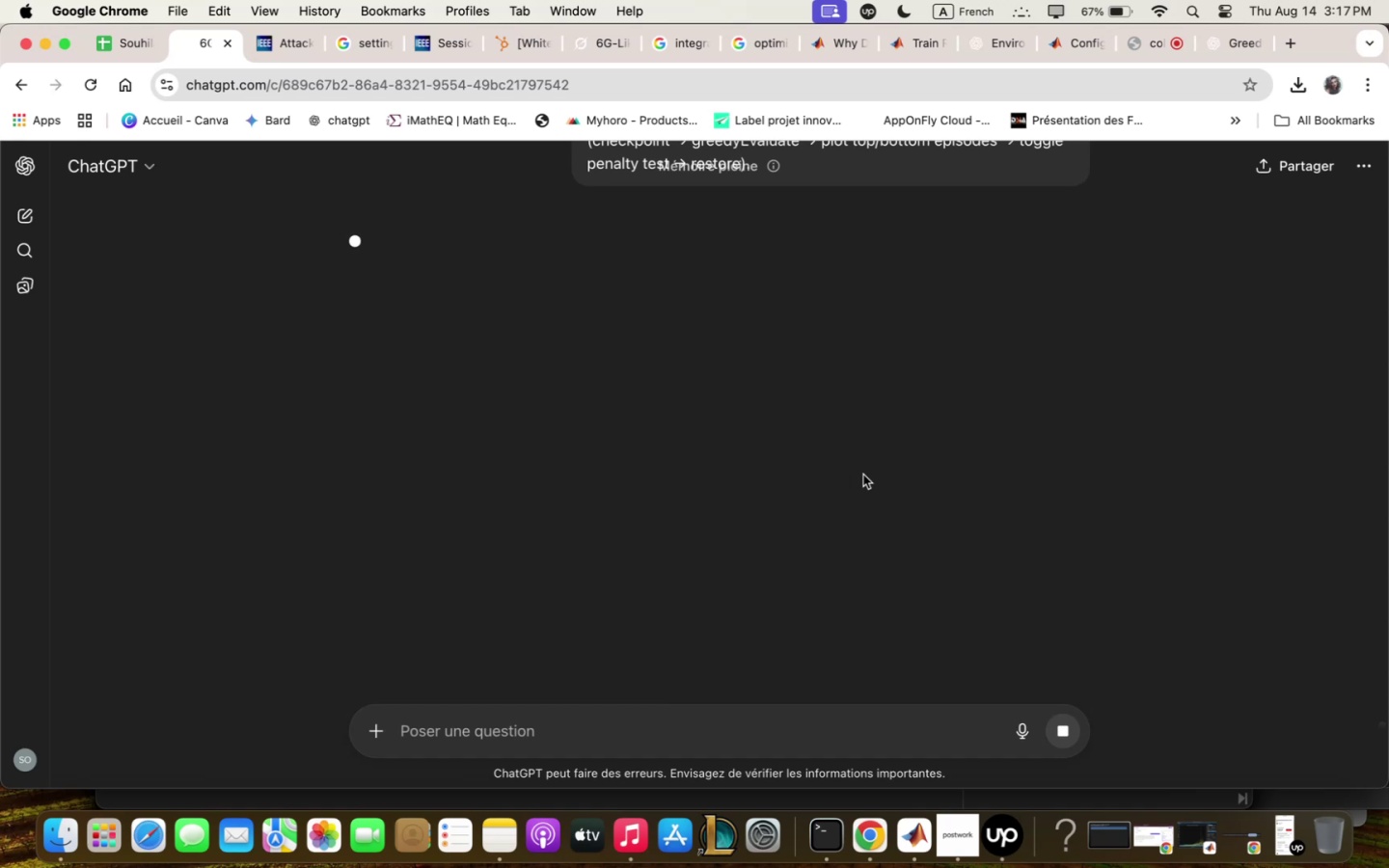 
scroll: coordinate [862, 466], scroll_direction: down, amount: 5.0
 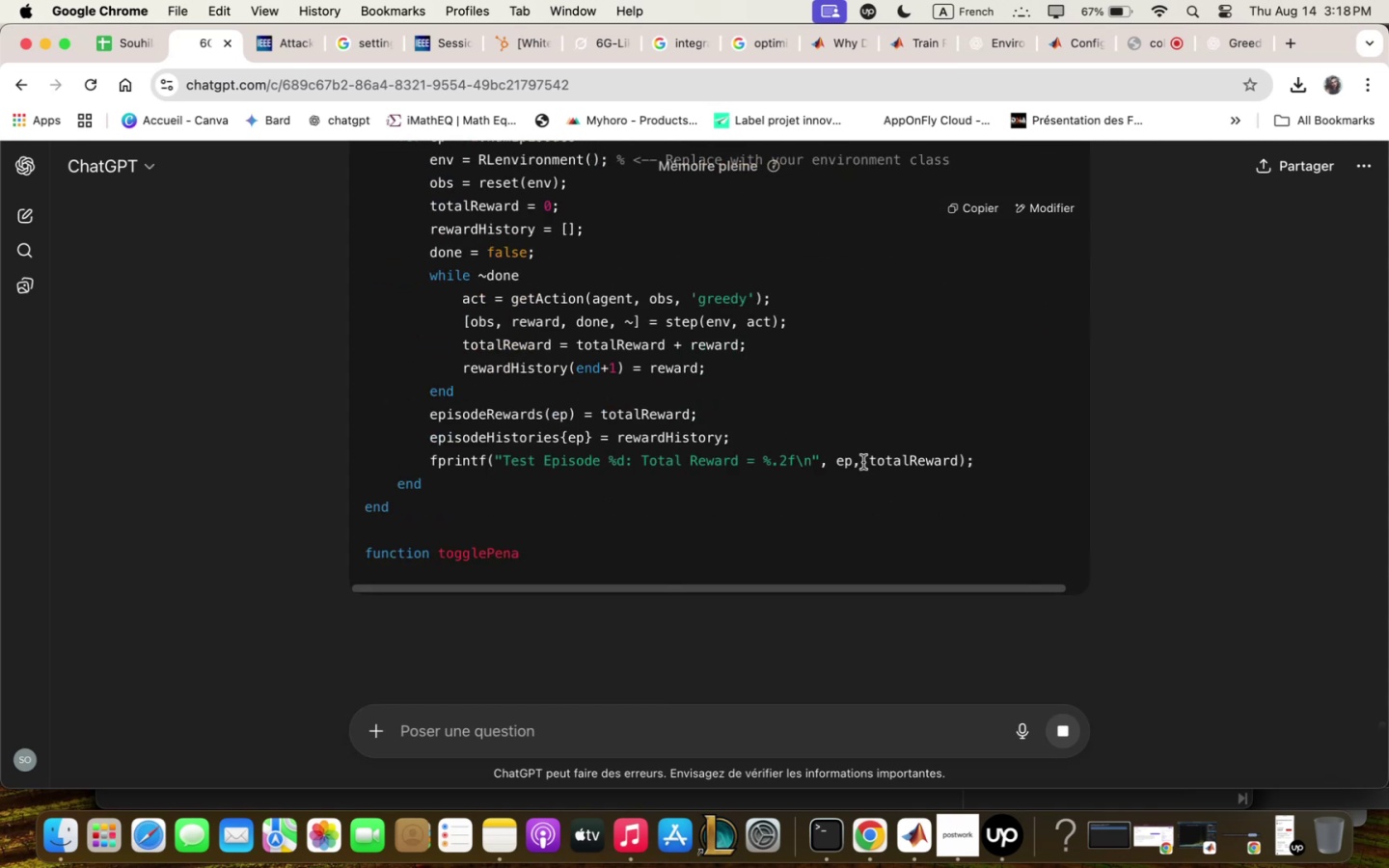 
wait(18.09)
 